 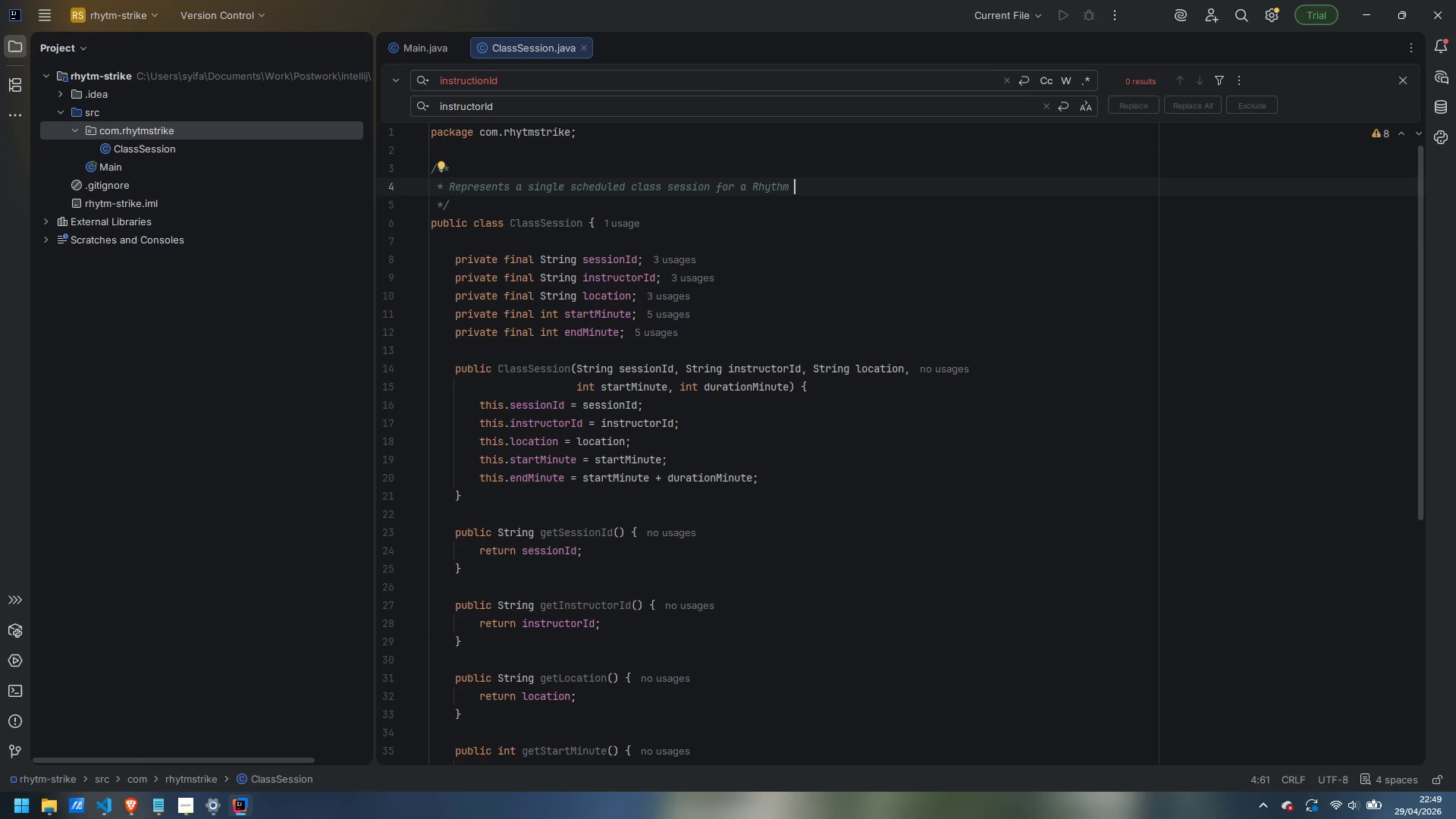 
right_click([156, 132])
 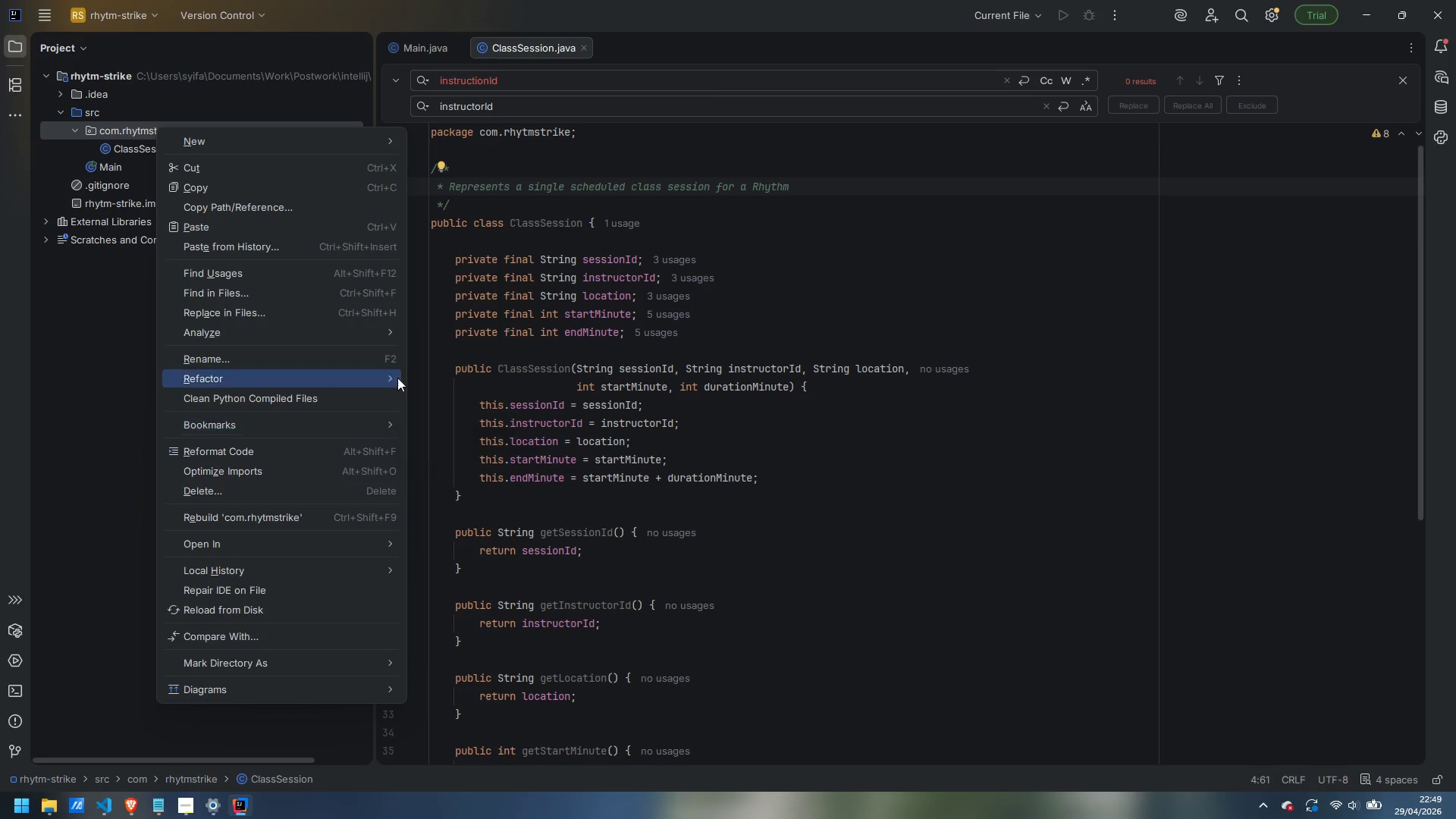 
left_click([366, 360])
 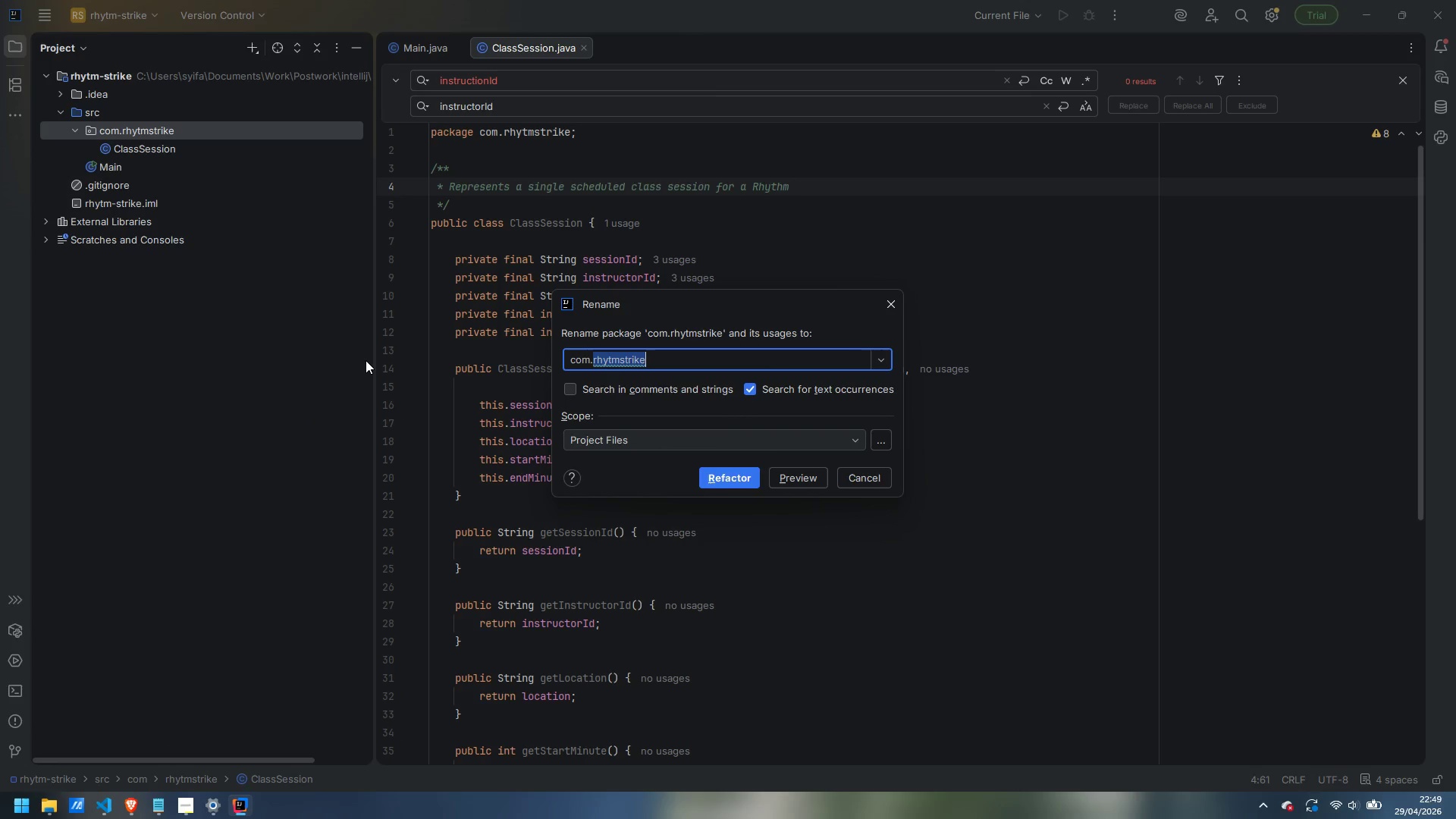 
key(ArrowRight)
 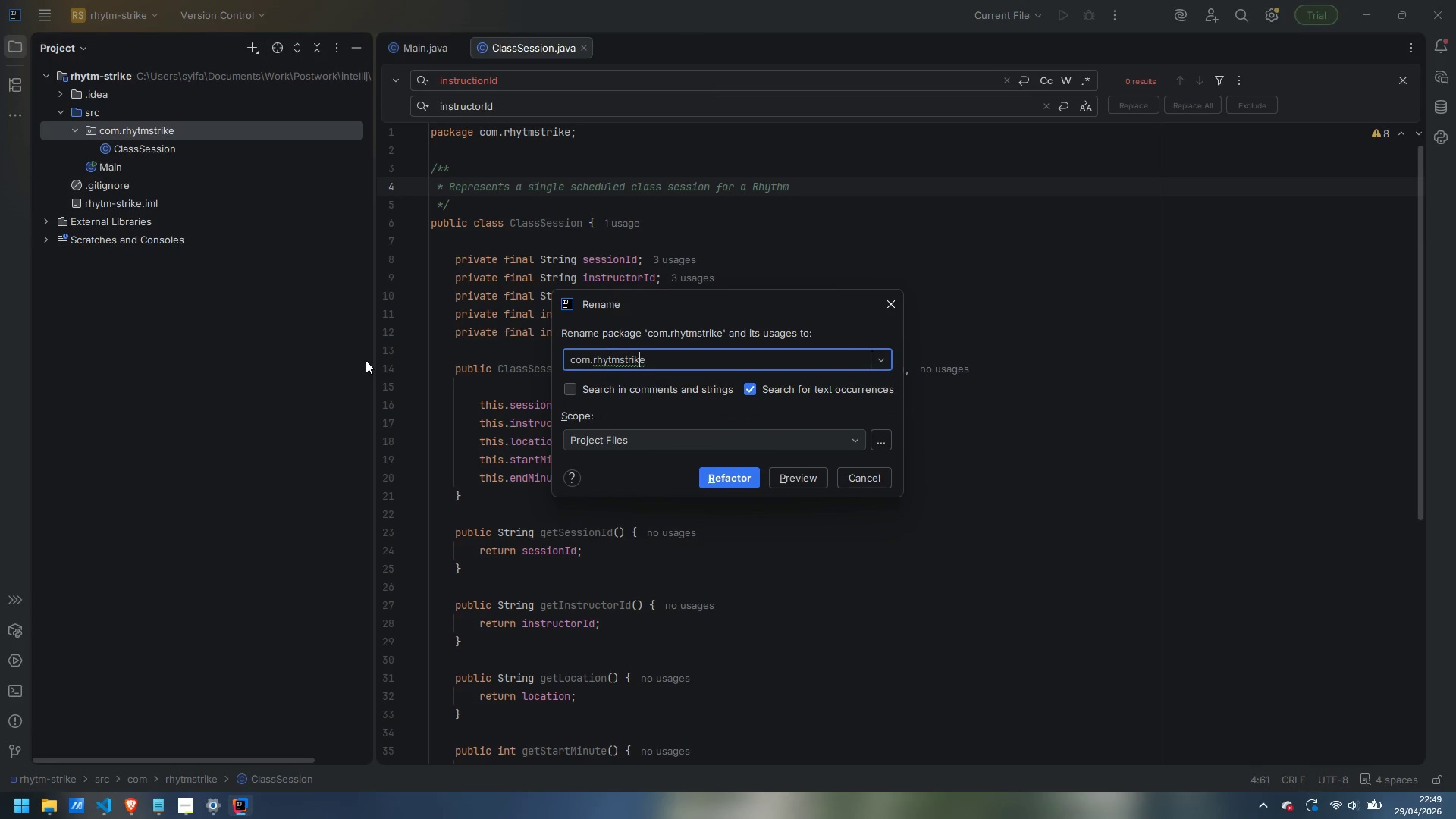 
key(ArrowLeft)
 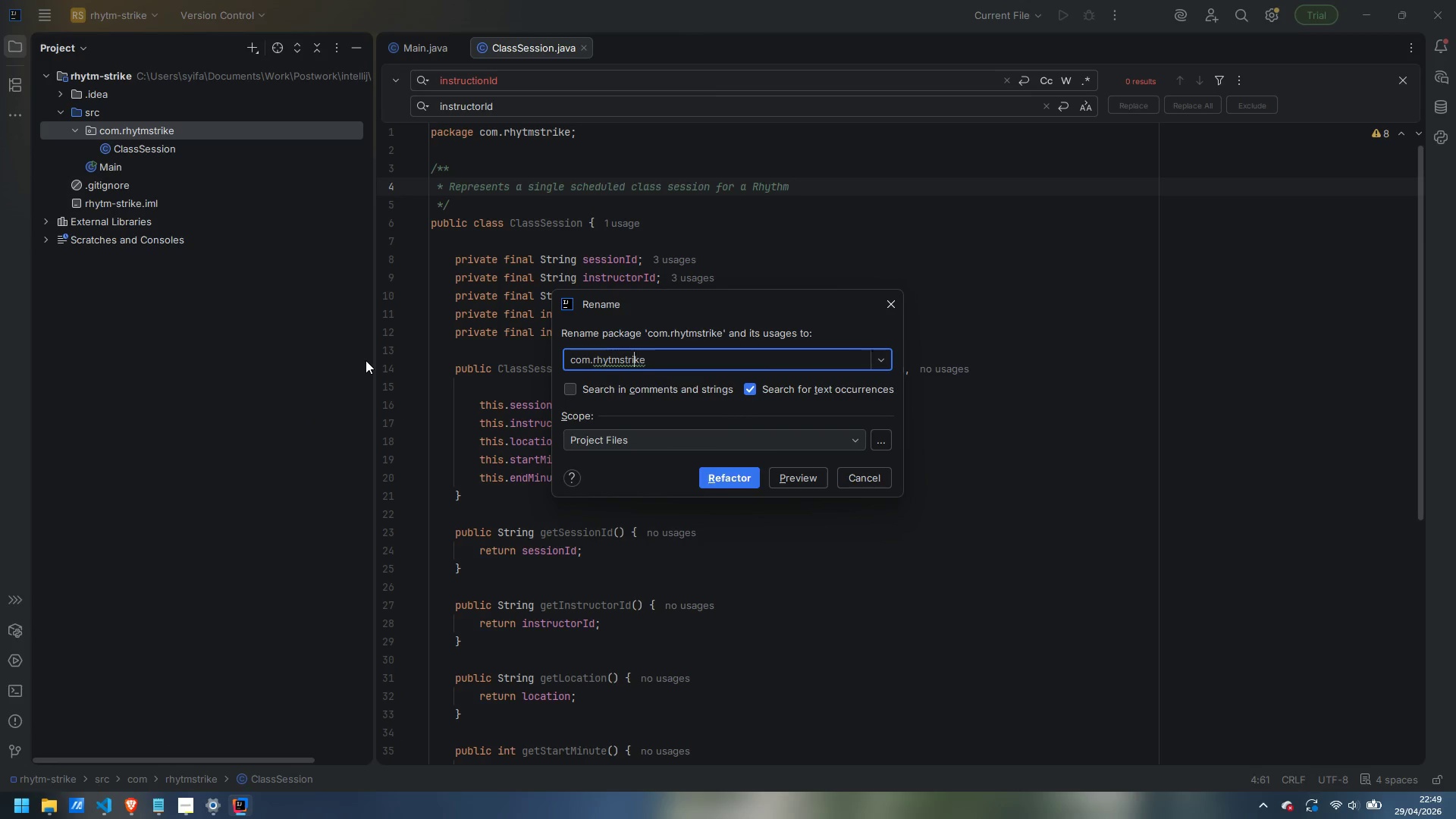 
key(ArrowLeft)
 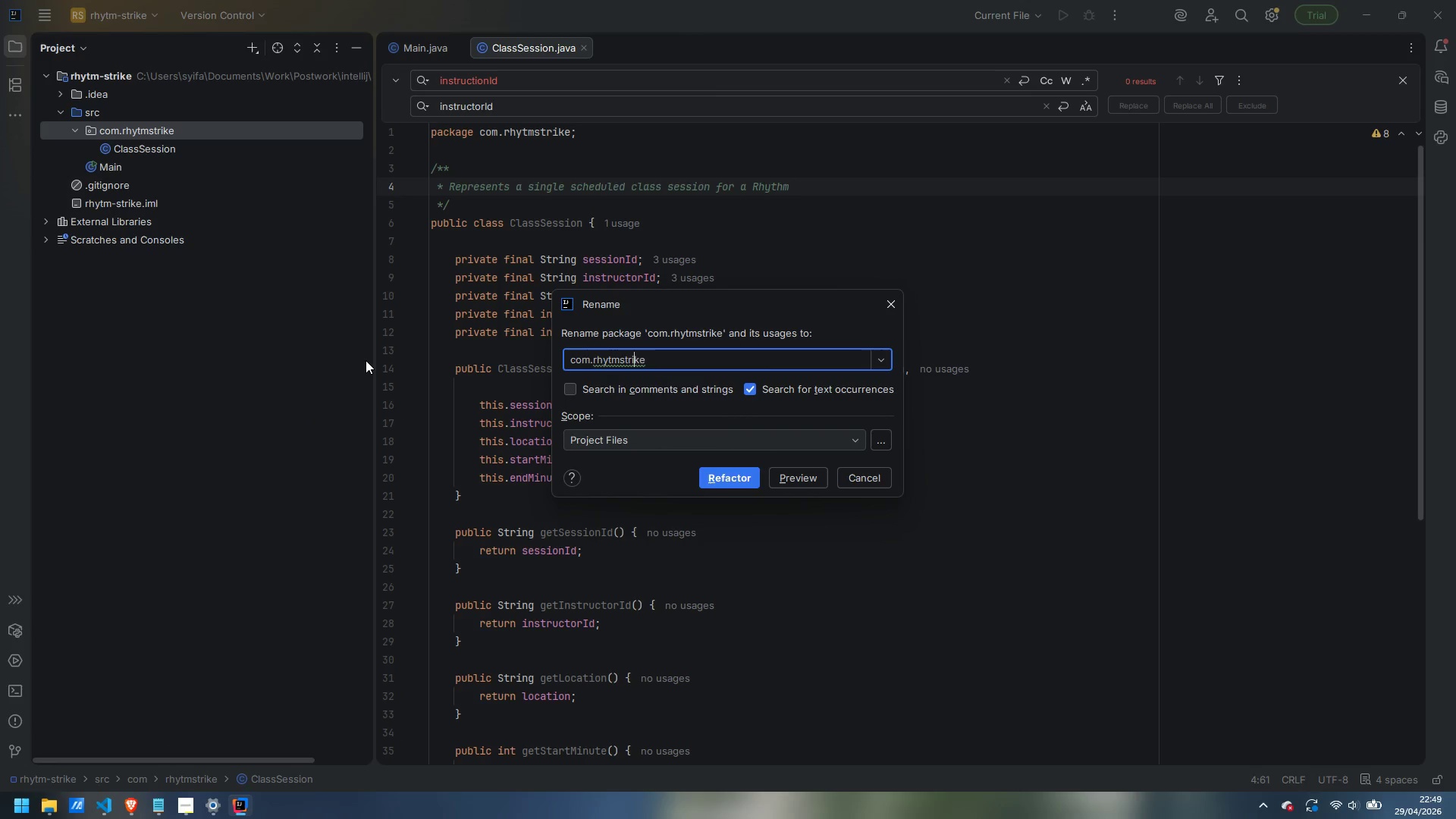 
key(ArrowLeft)
 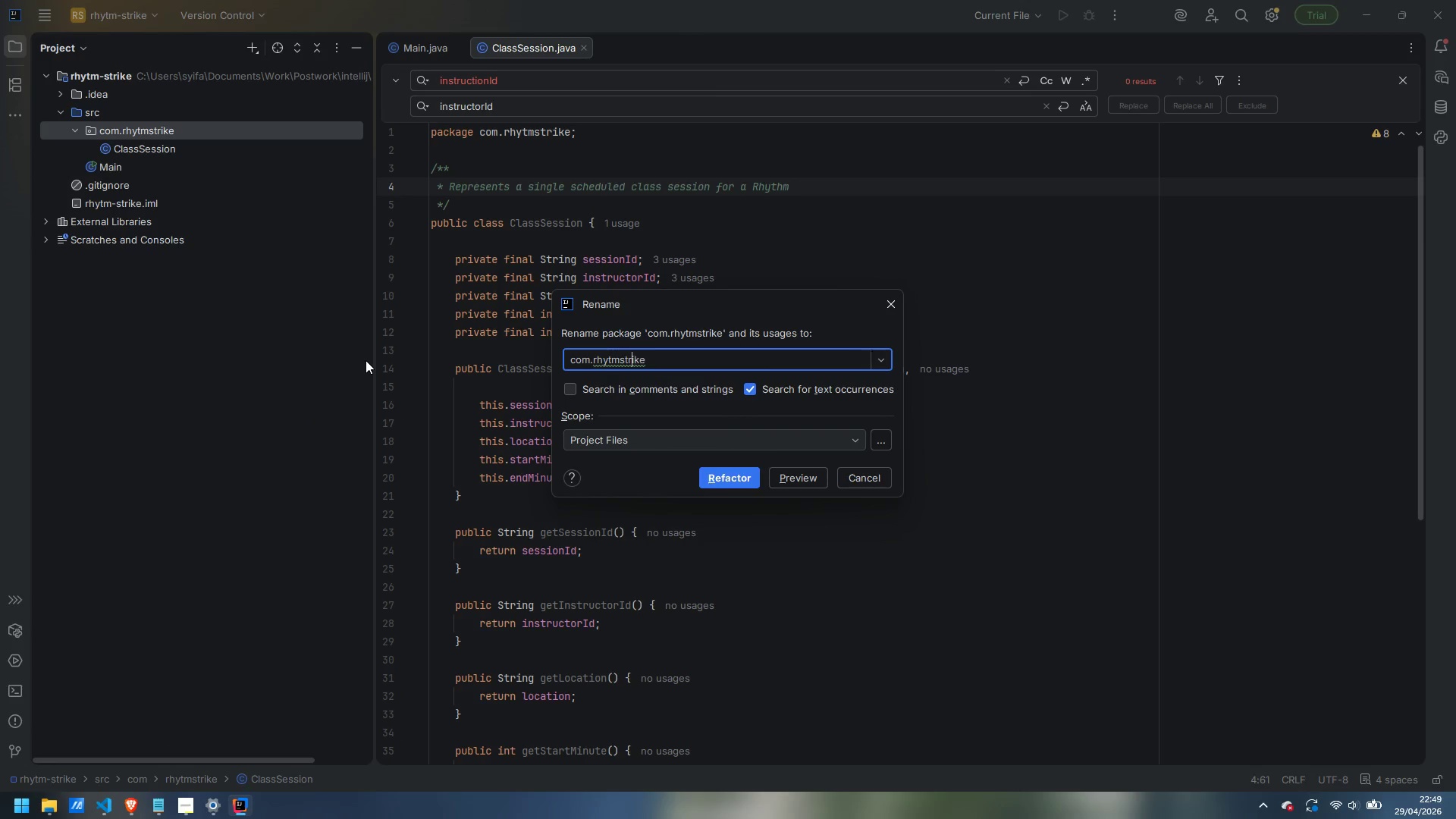 
key(ArrowLeft)
 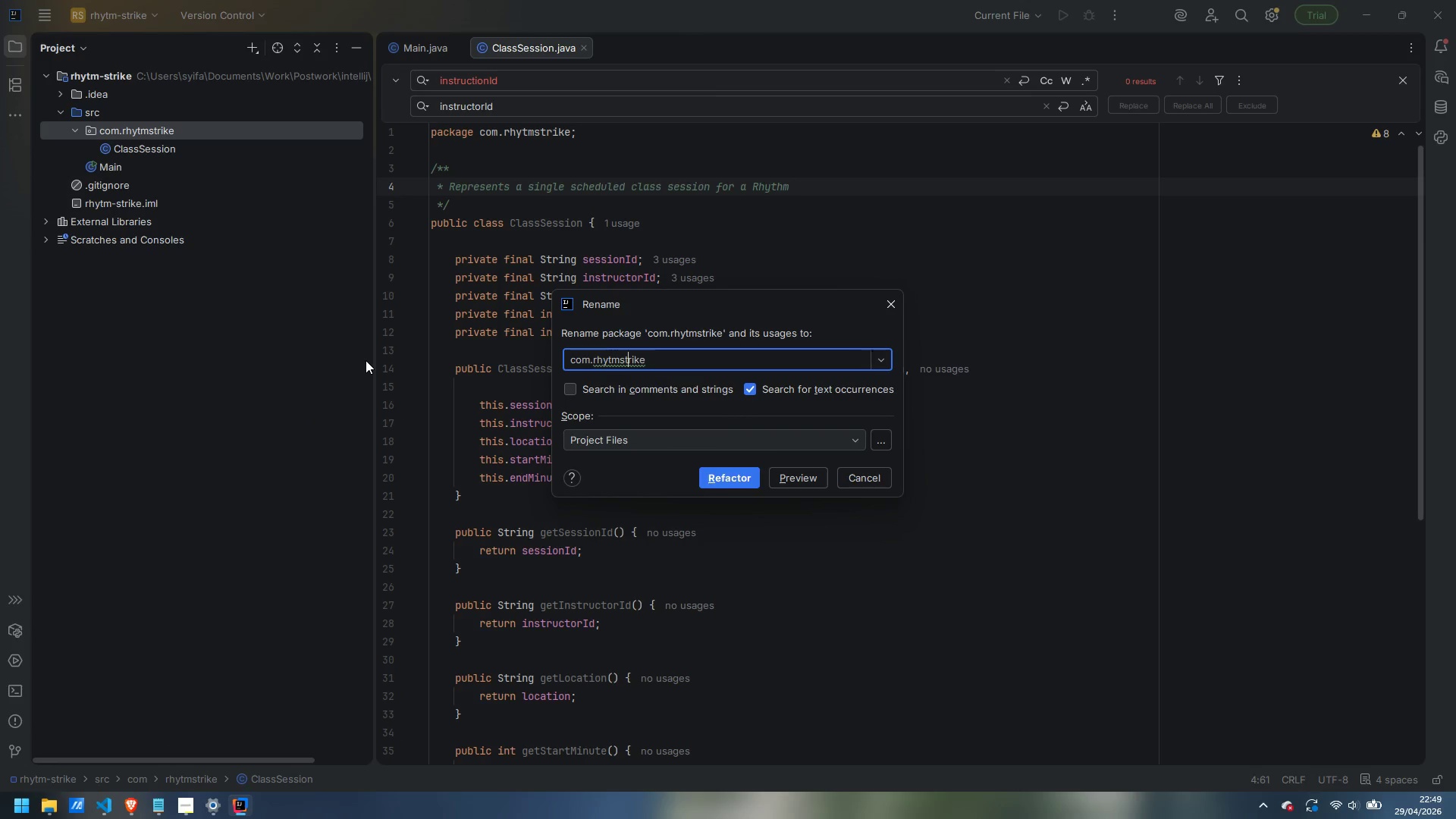 
key(ArrowLeft)
 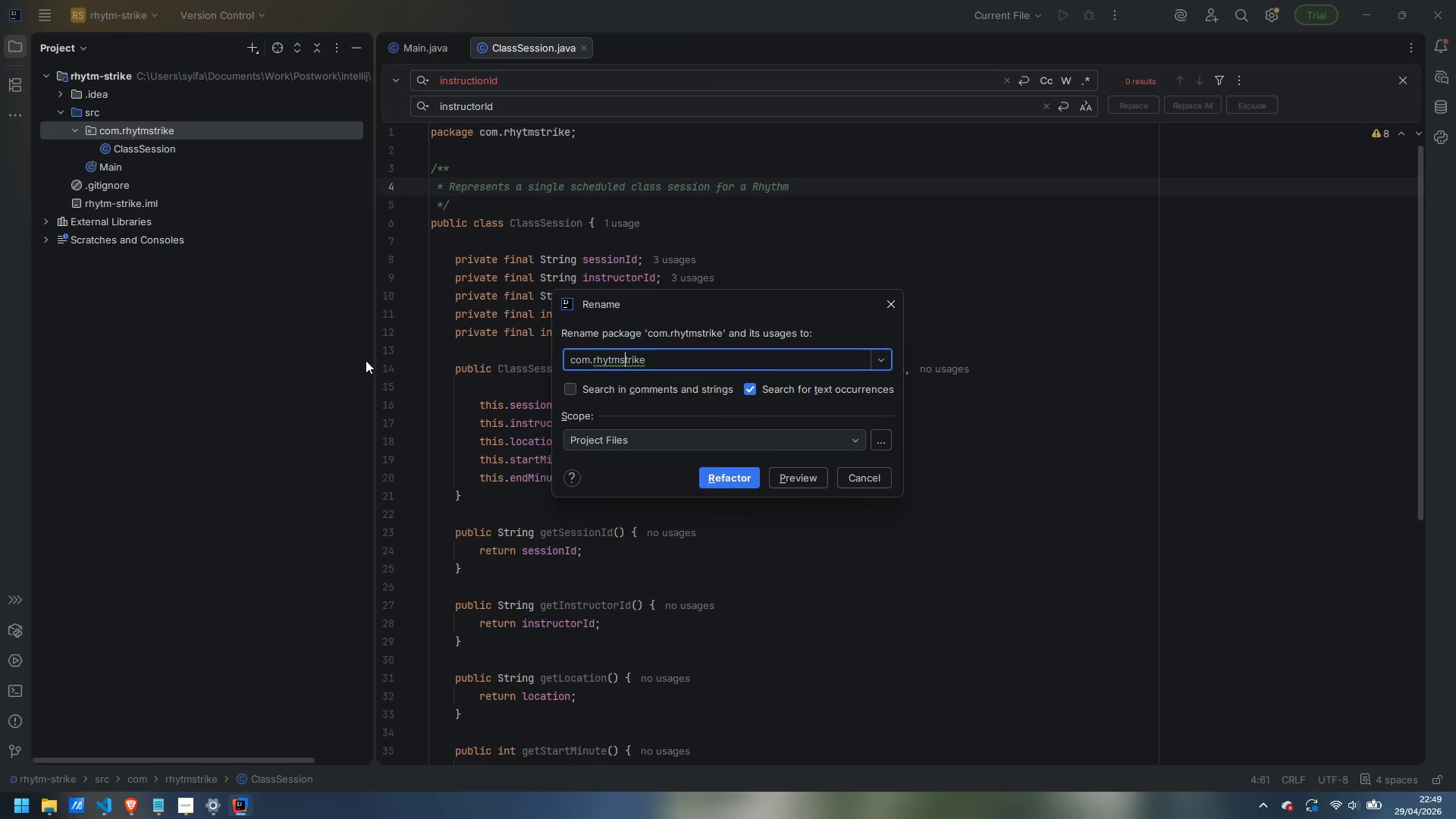 
key(ArrowLeft)
 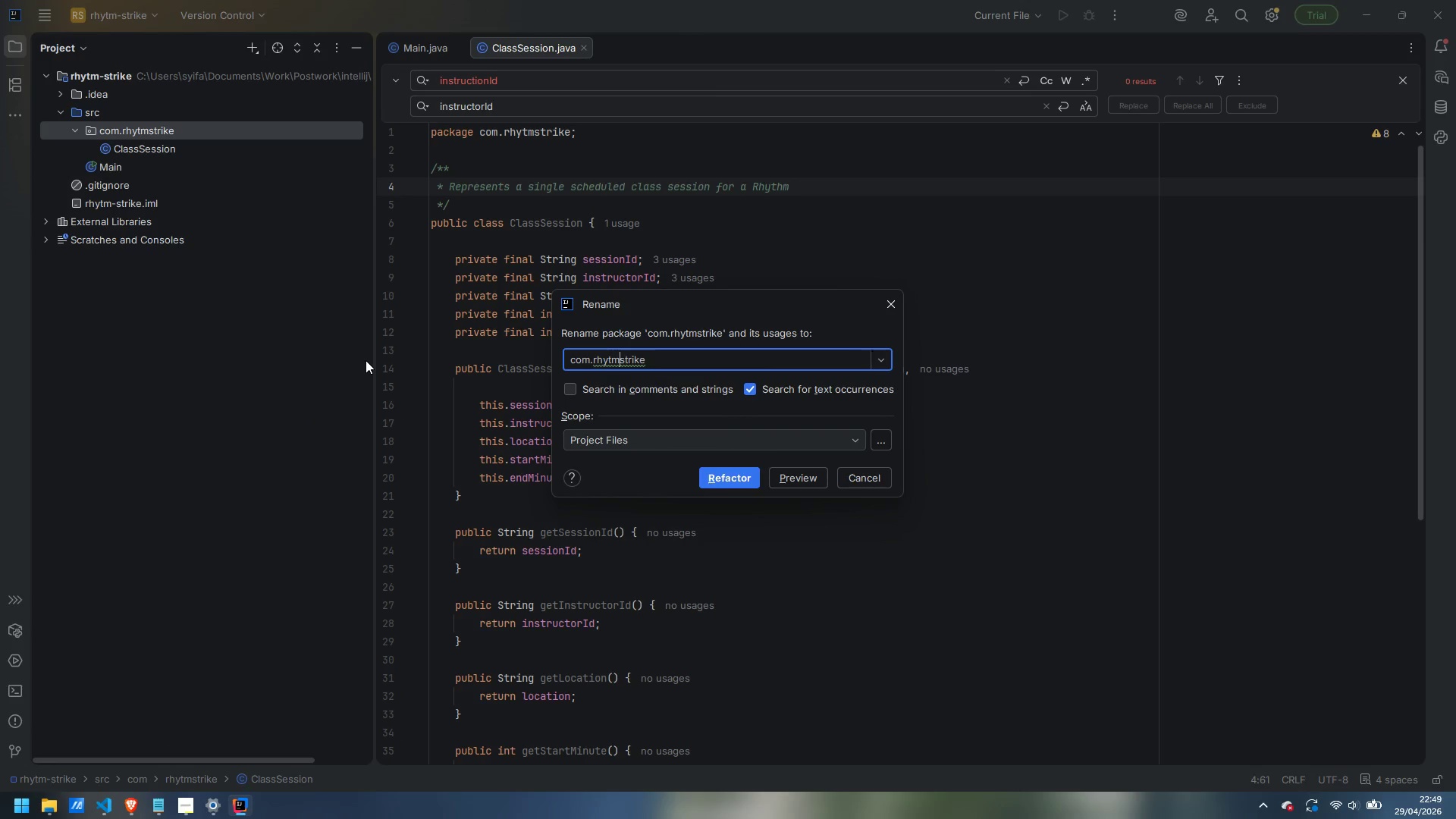 
key(ArrowLeft)
 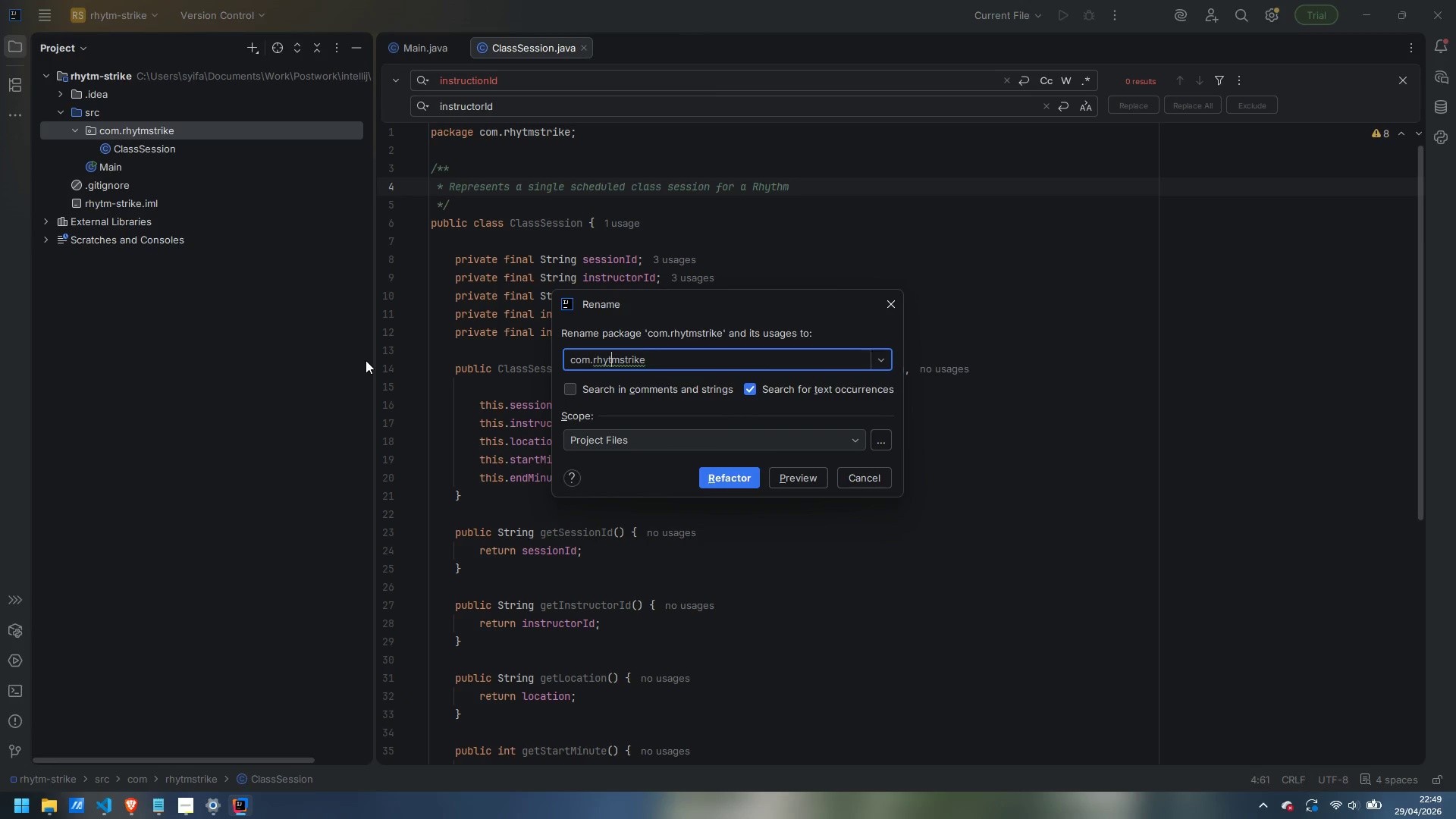 
key(ArrowLeft)
 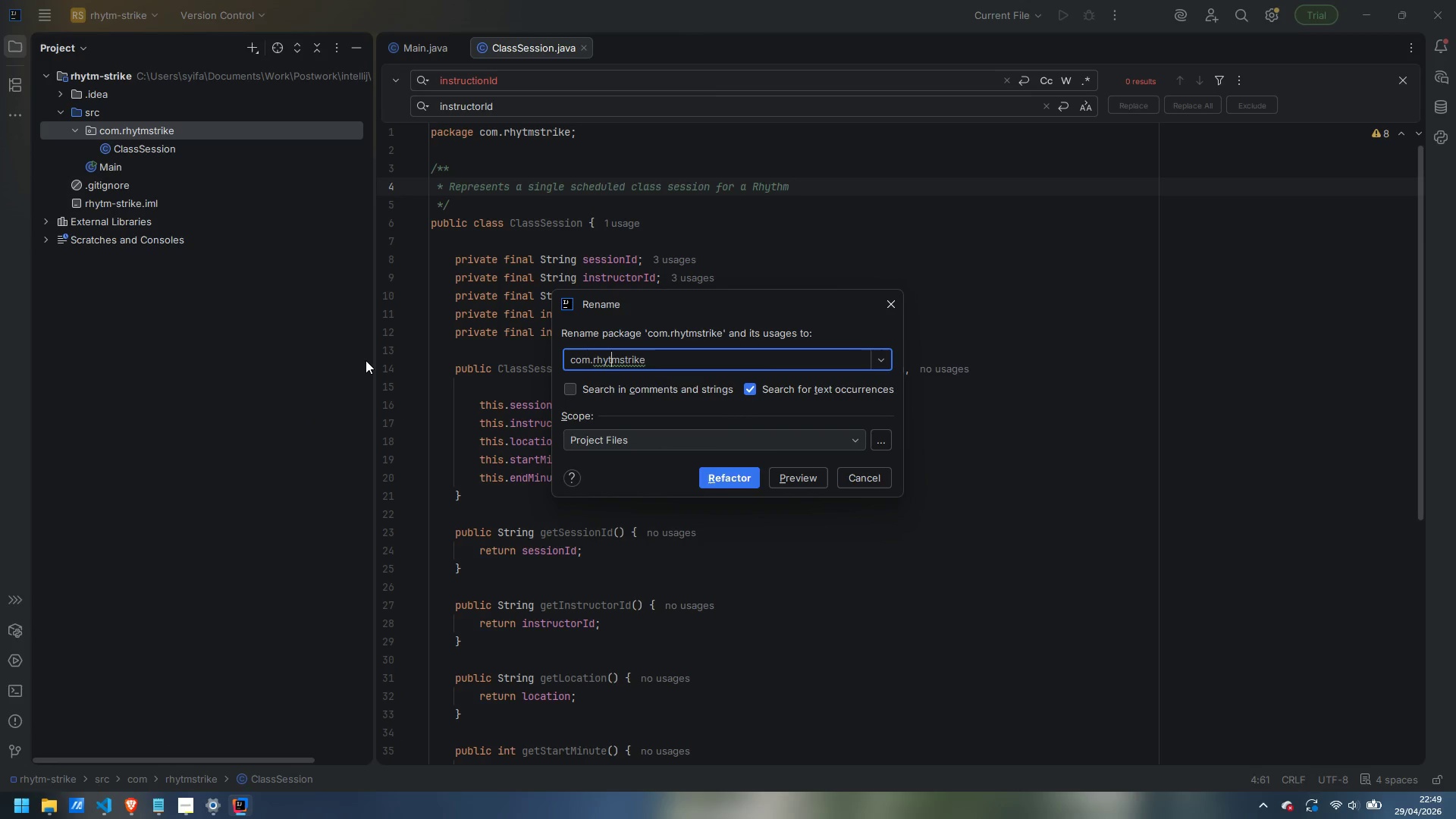 
key(ArrowRight)
 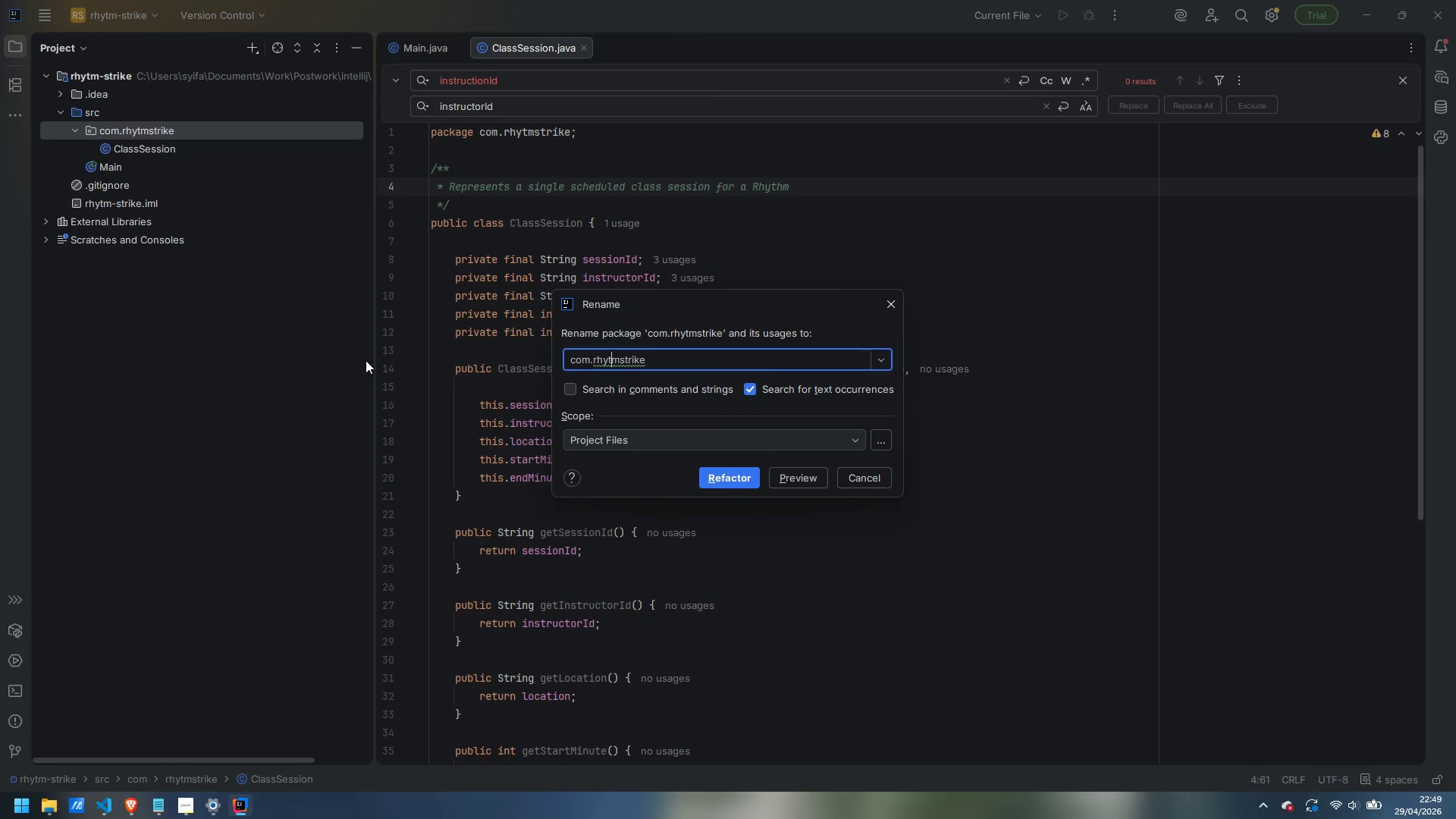 
key(H)
 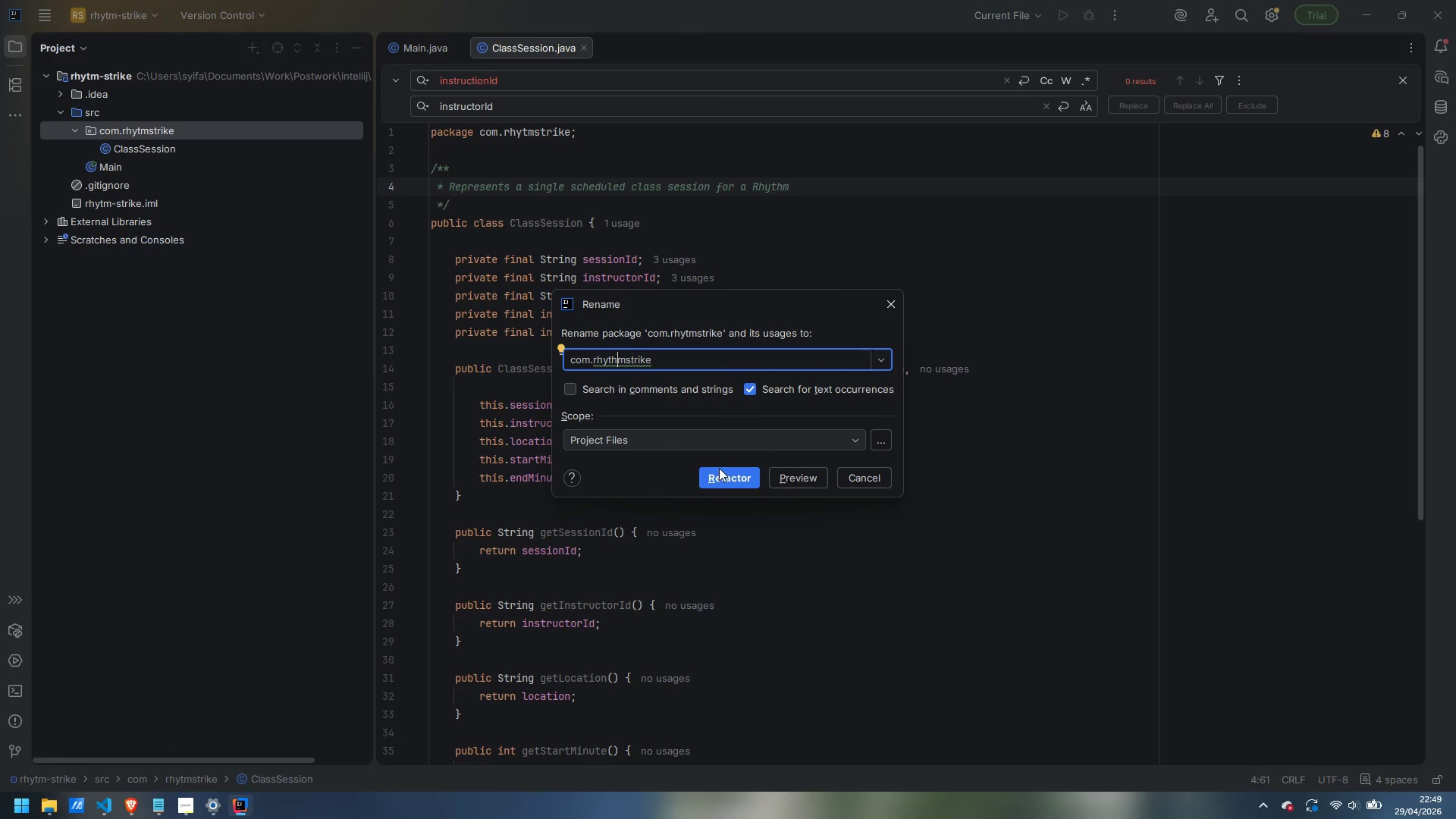 
left_click([742, 473])
 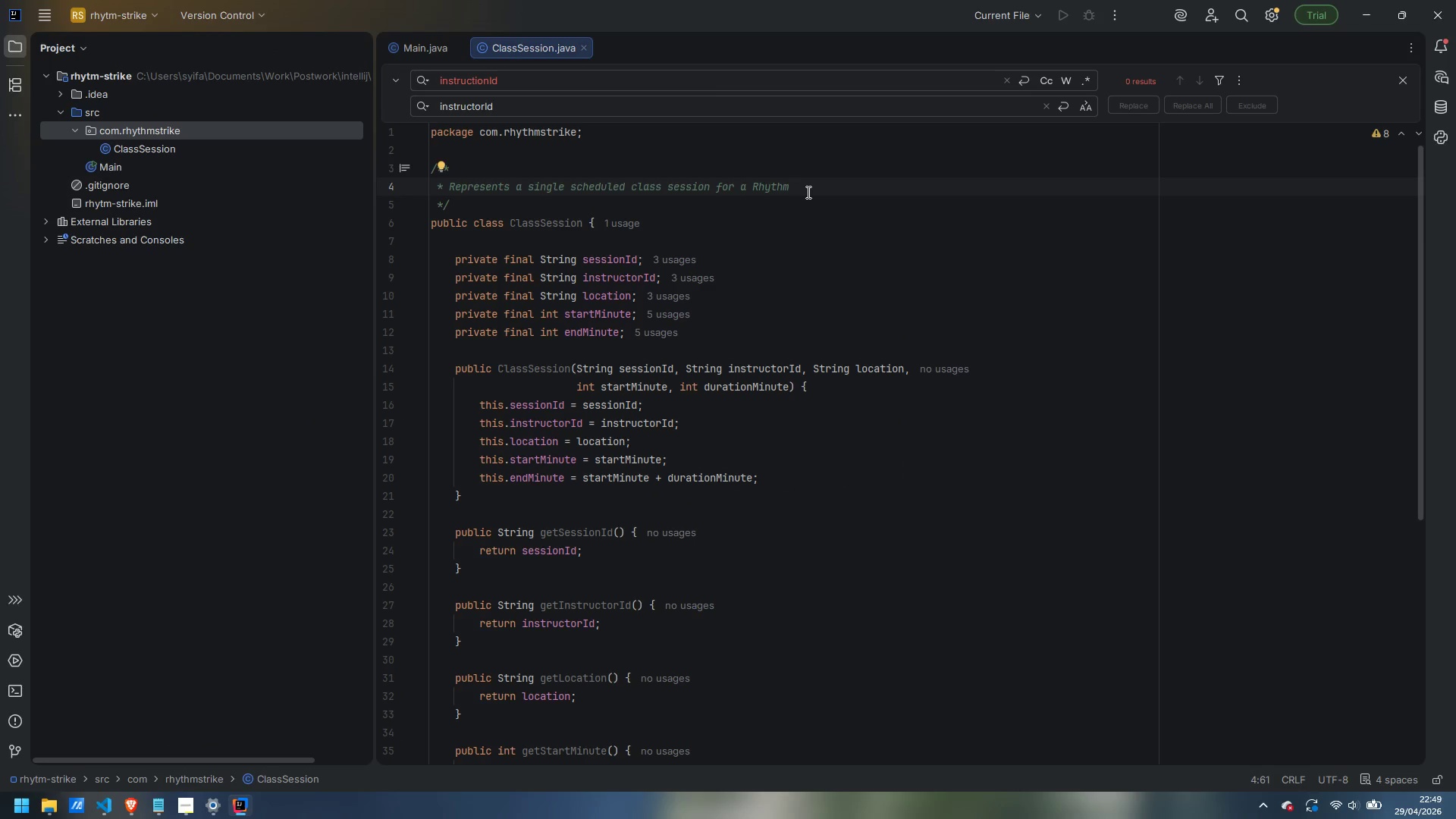 
wait(6.53)
 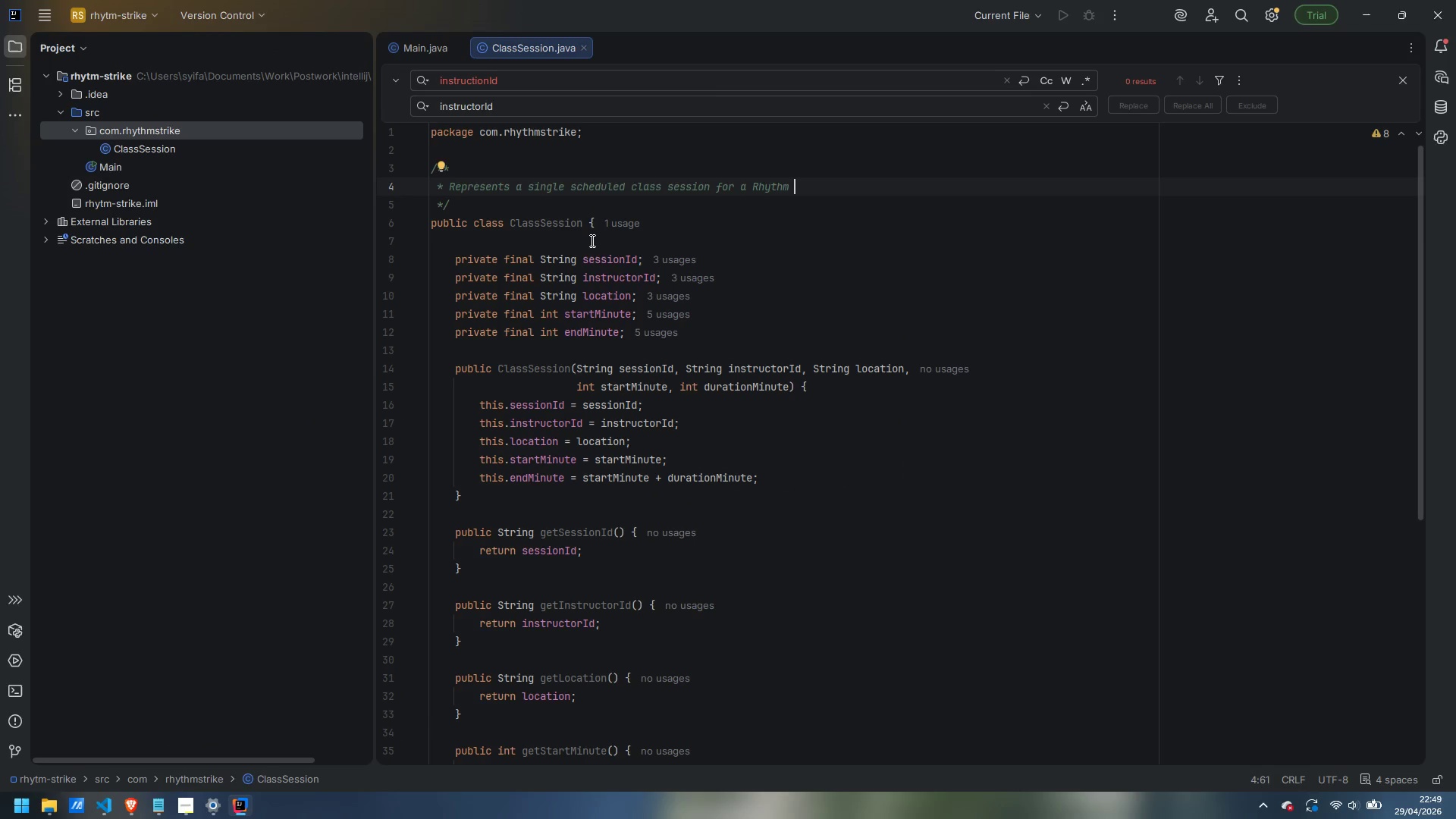 
type(& Strike instructor.)
 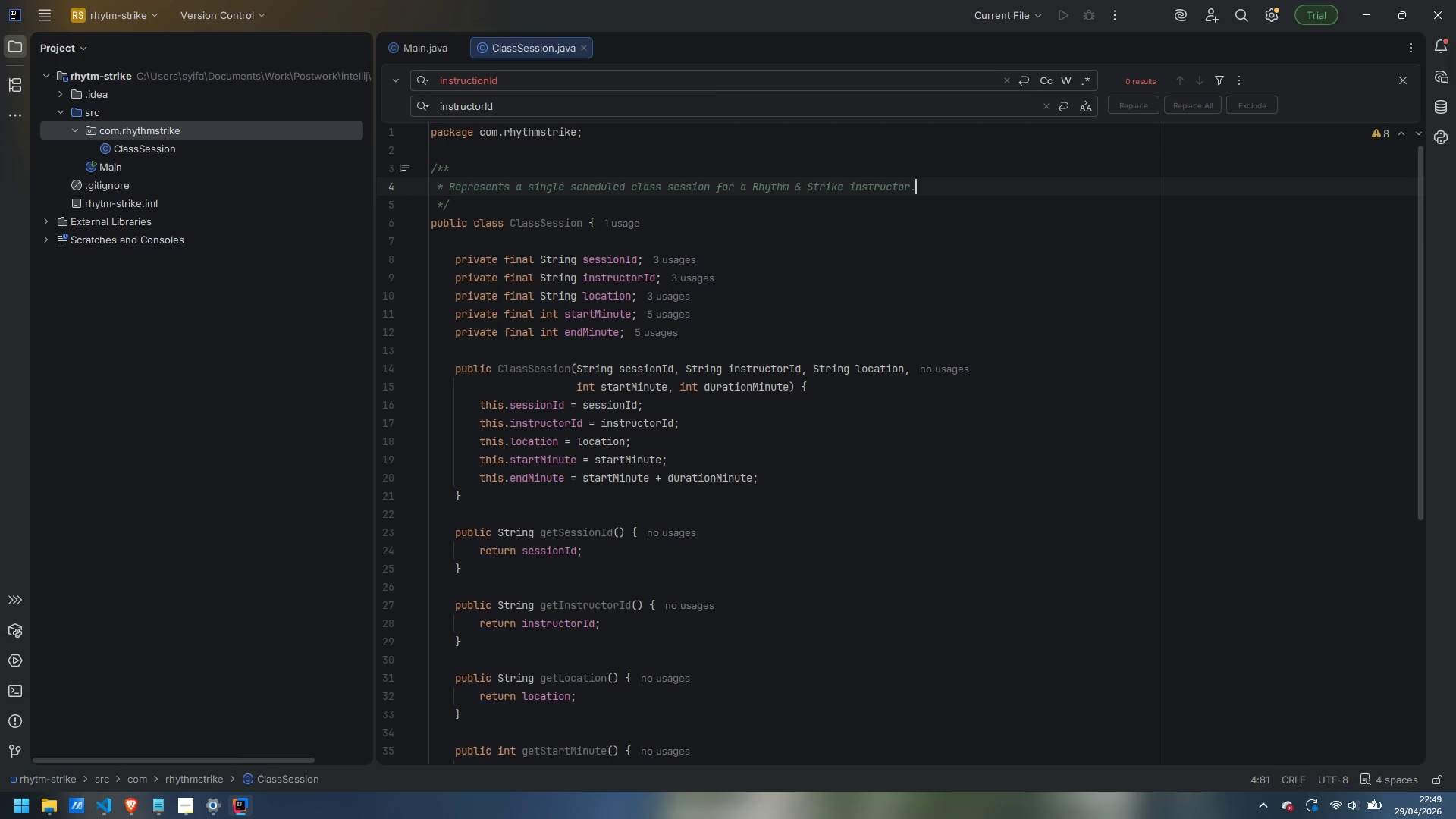 
key(Enter)
 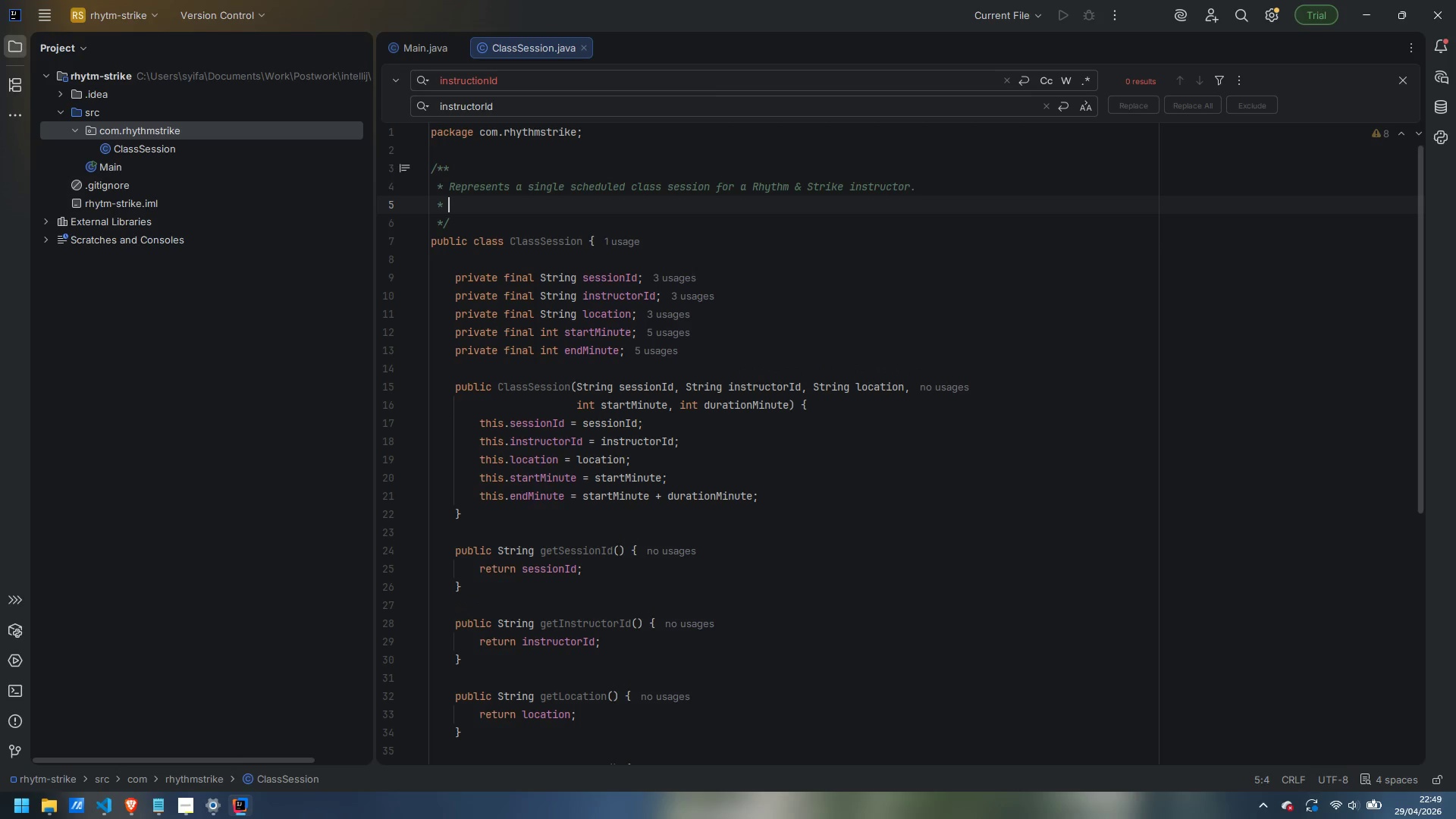 
type(Thim)
key(Backspace)
 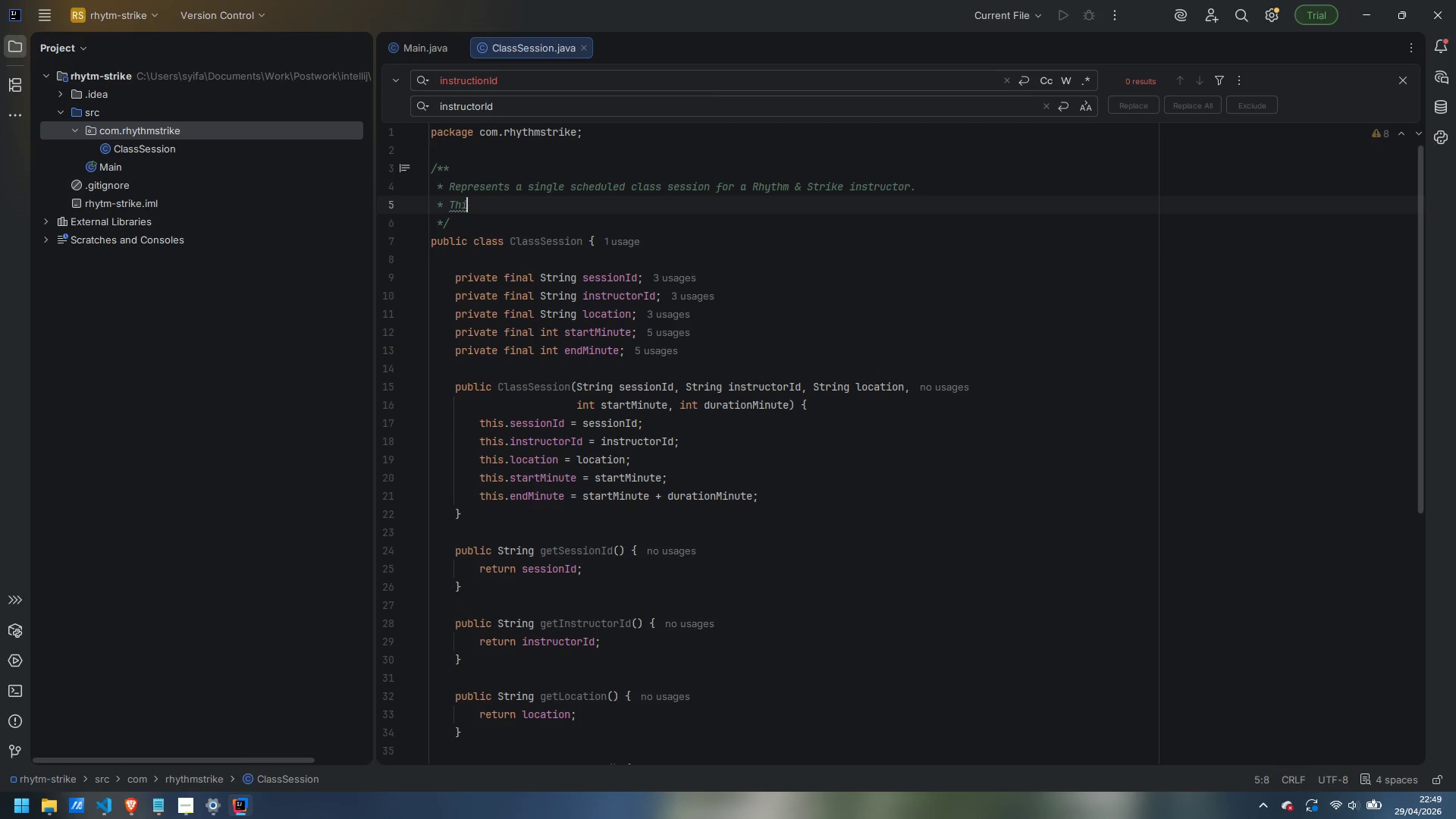 
key(Control+ControlLeft)
 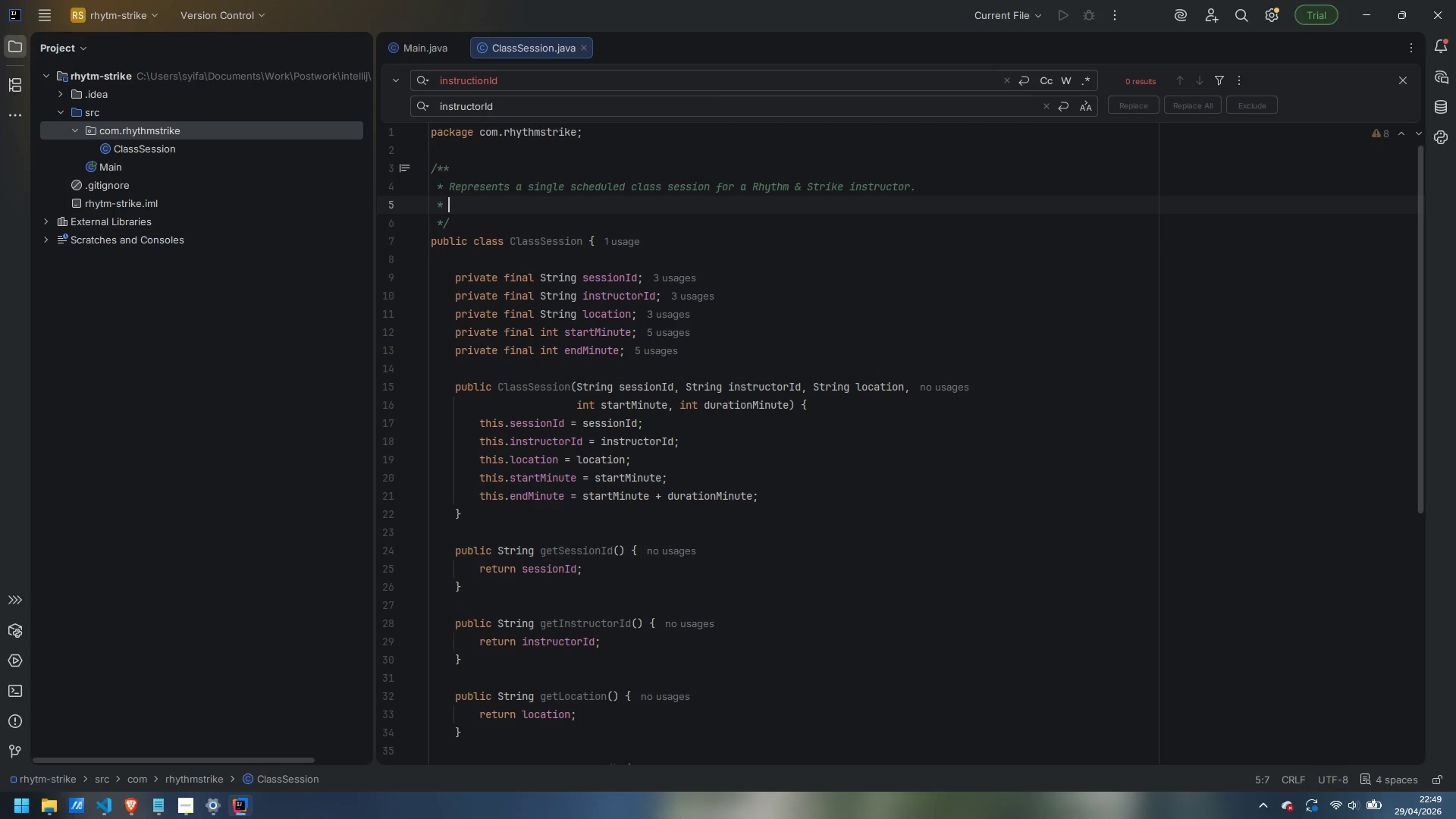 
key(Control+Backspace)
 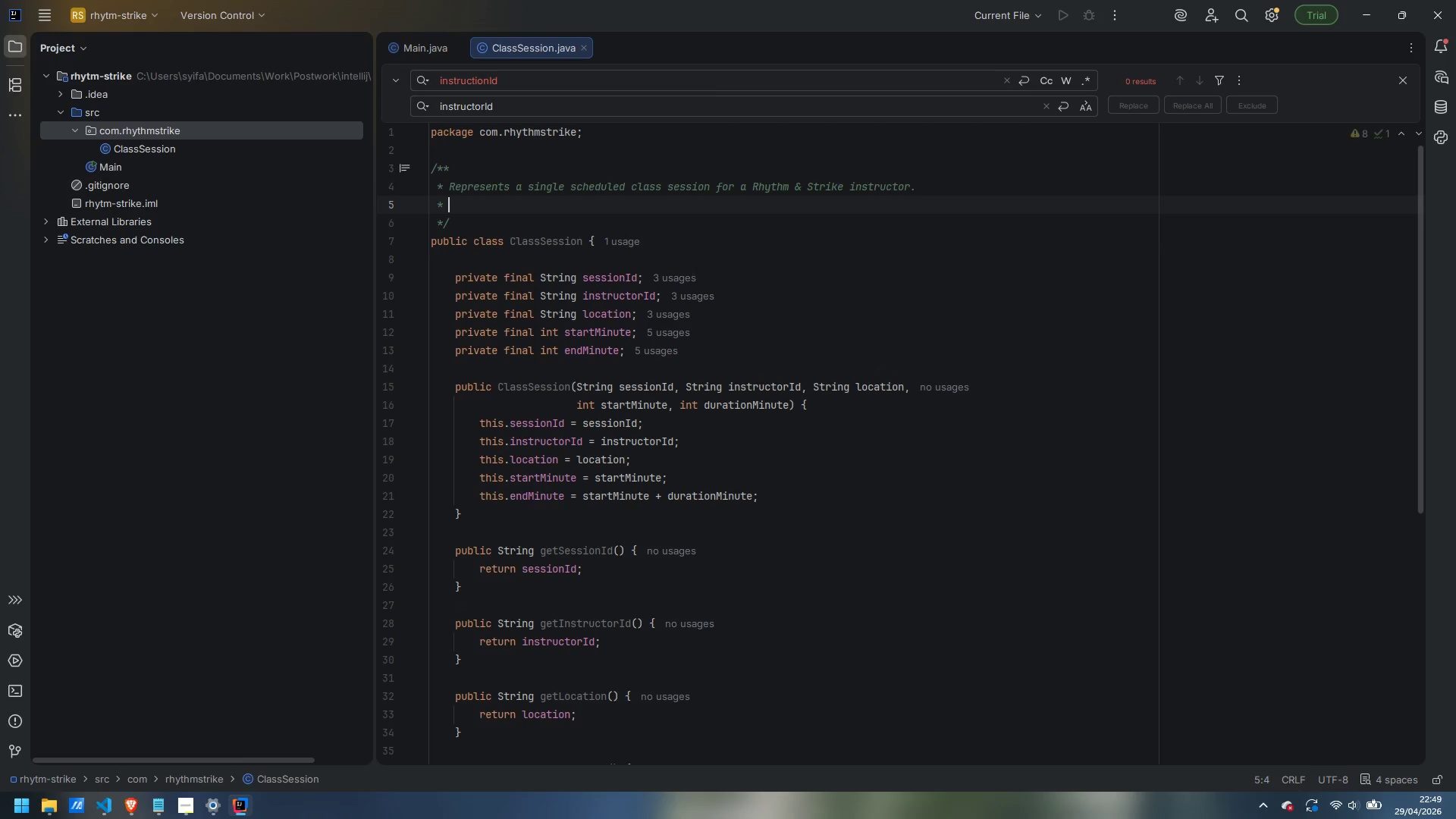 
type(Times are stored as minutes since the start of the week for simple arithmetic.)
 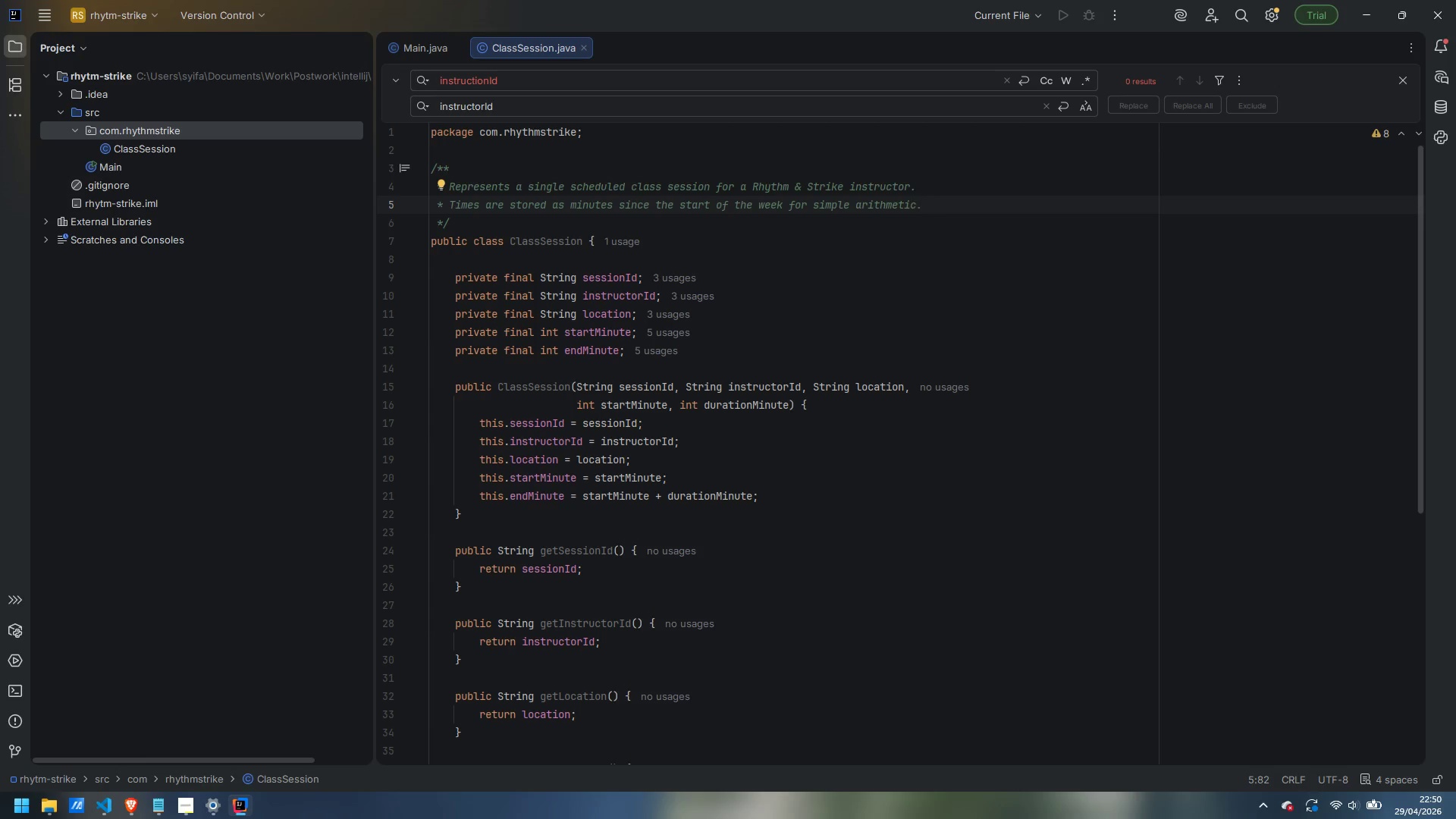 
scroll: coordinate [531, 692], scroll_direction: down, amount: 9.0
 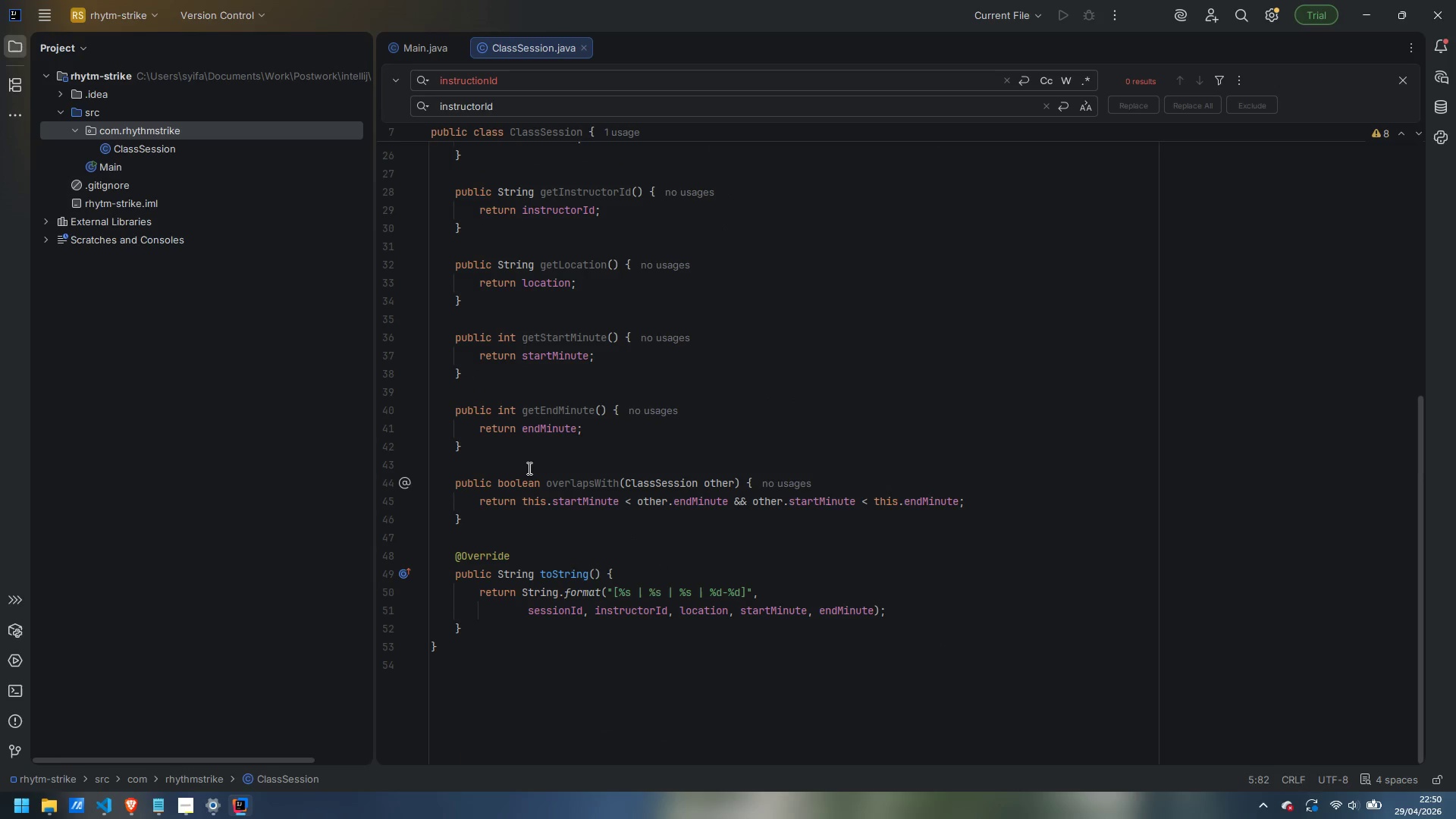 
left_click([528, 468])
 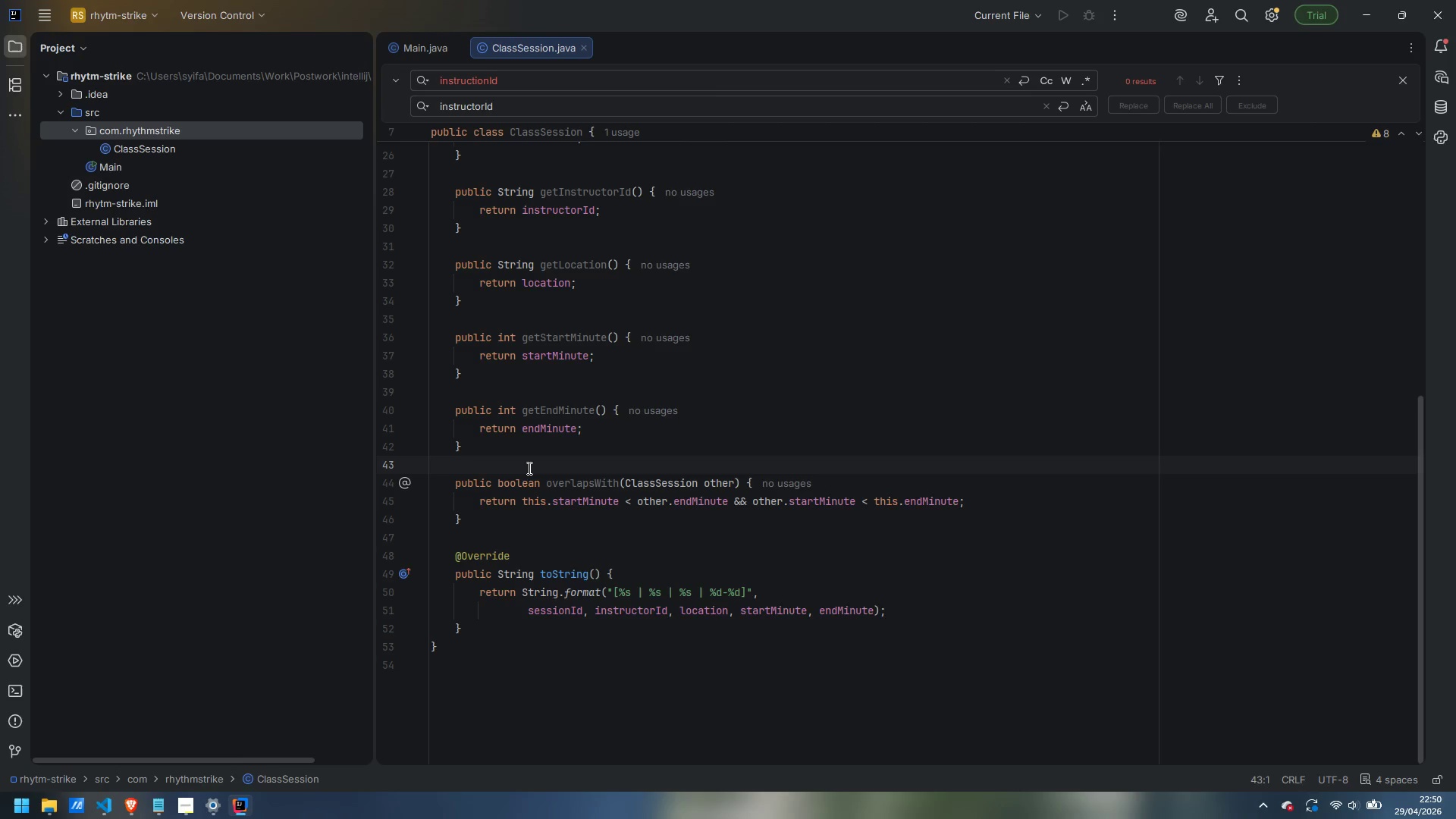 
key(Enter)
 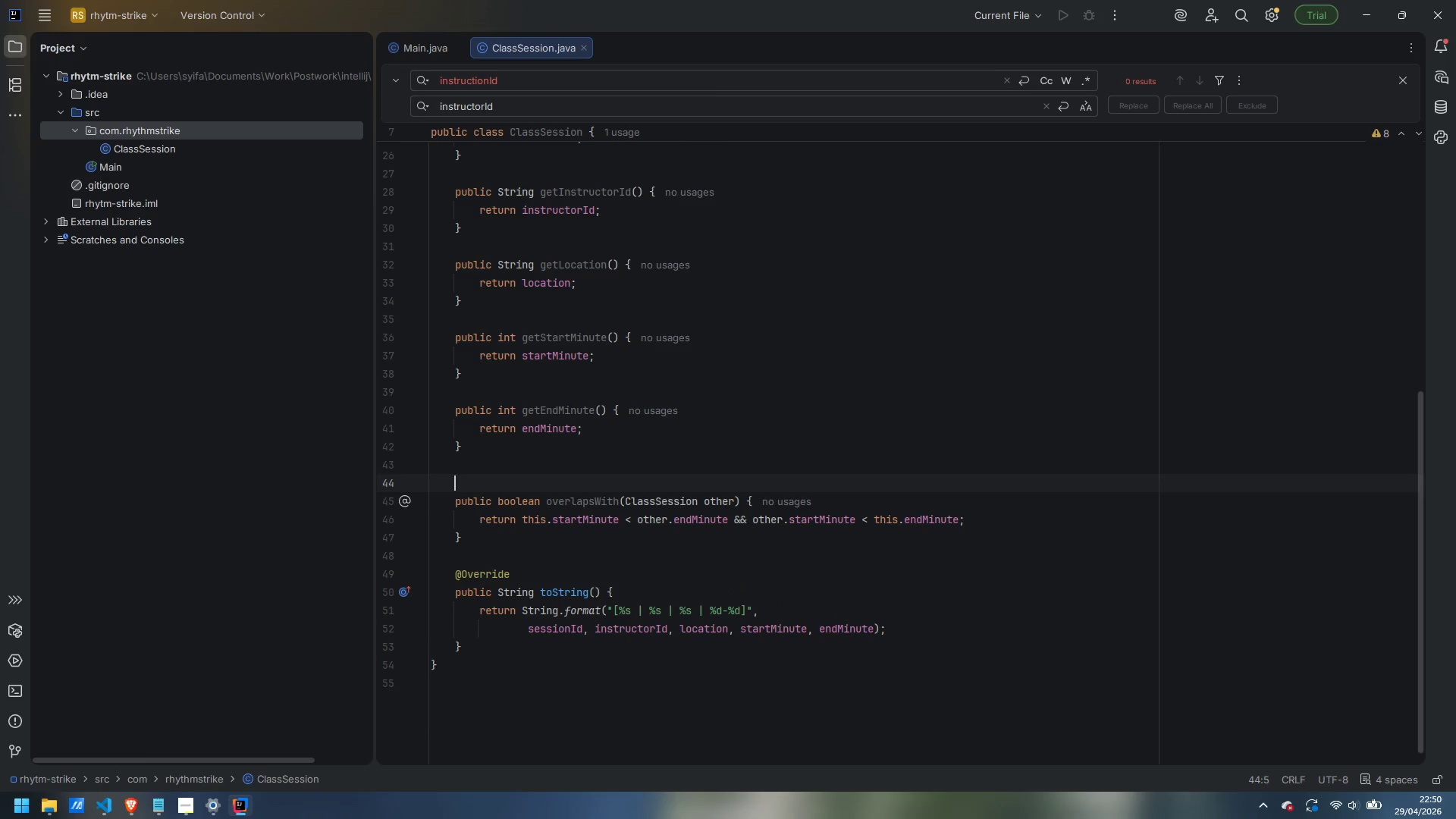 
type(/**)
 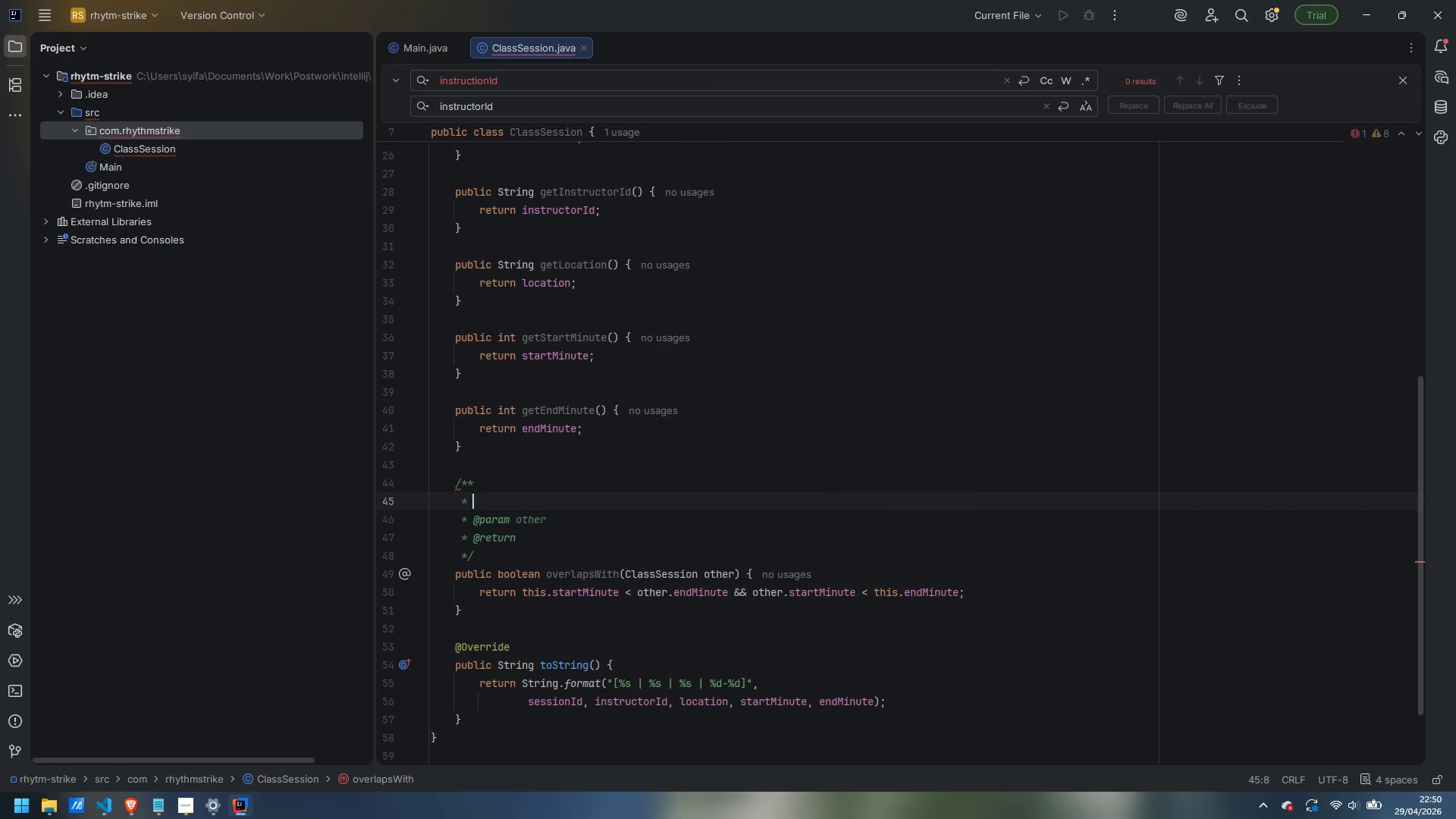 
 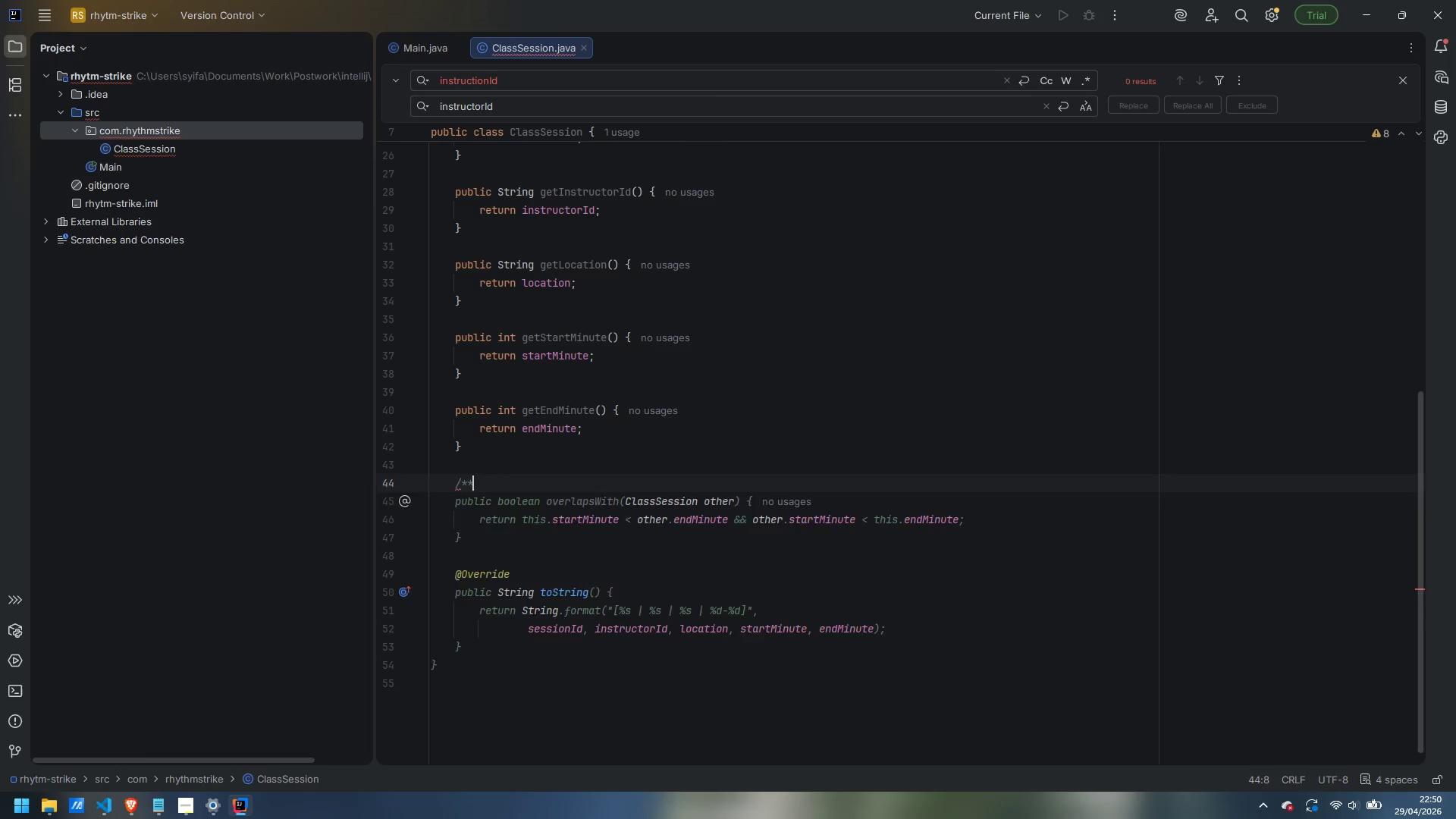 
key(Enter)
 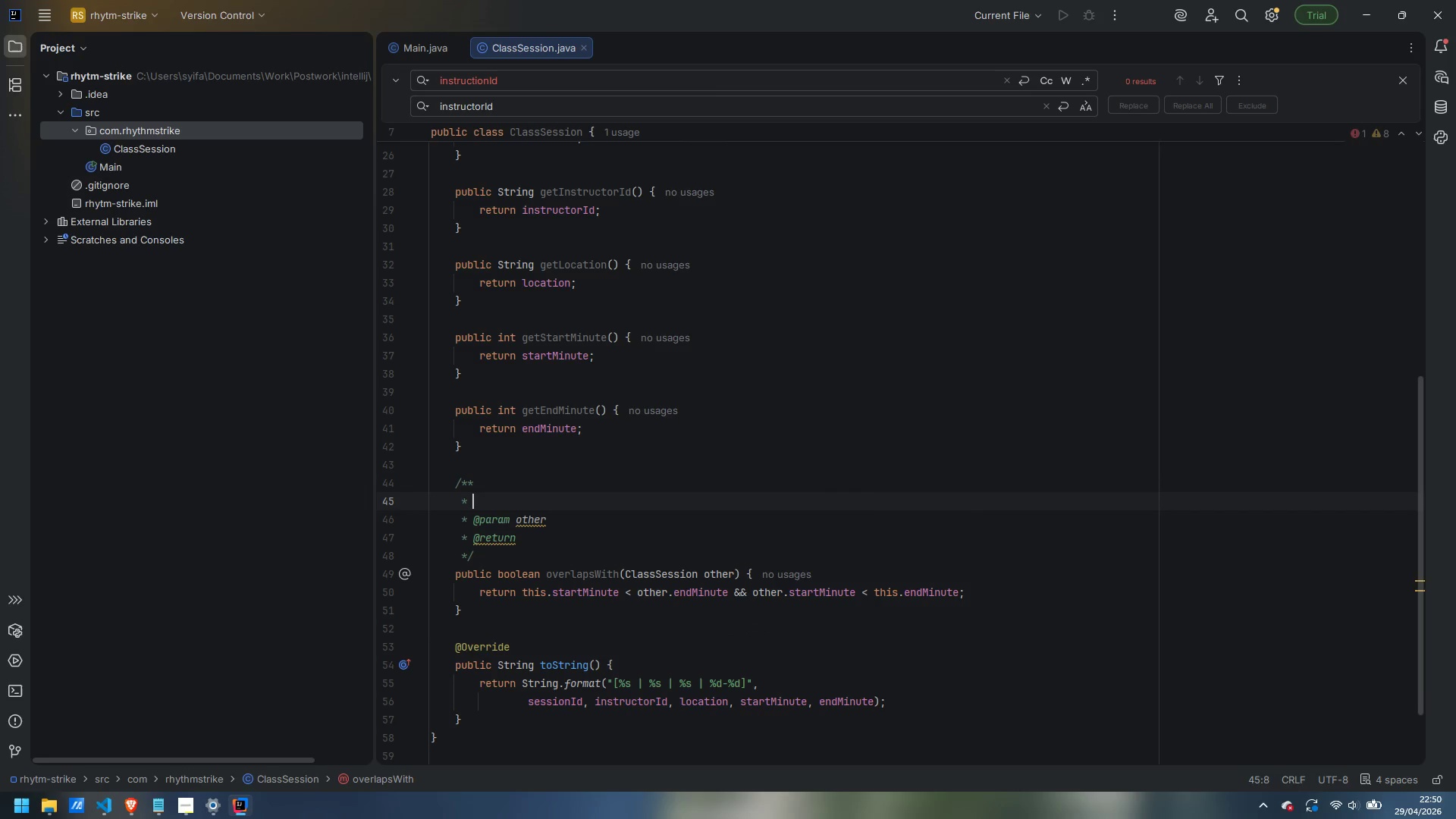 
type(True if thuis)
key(Backspace)
key(Backspace)
type(s session's time window overlaps with another's)
 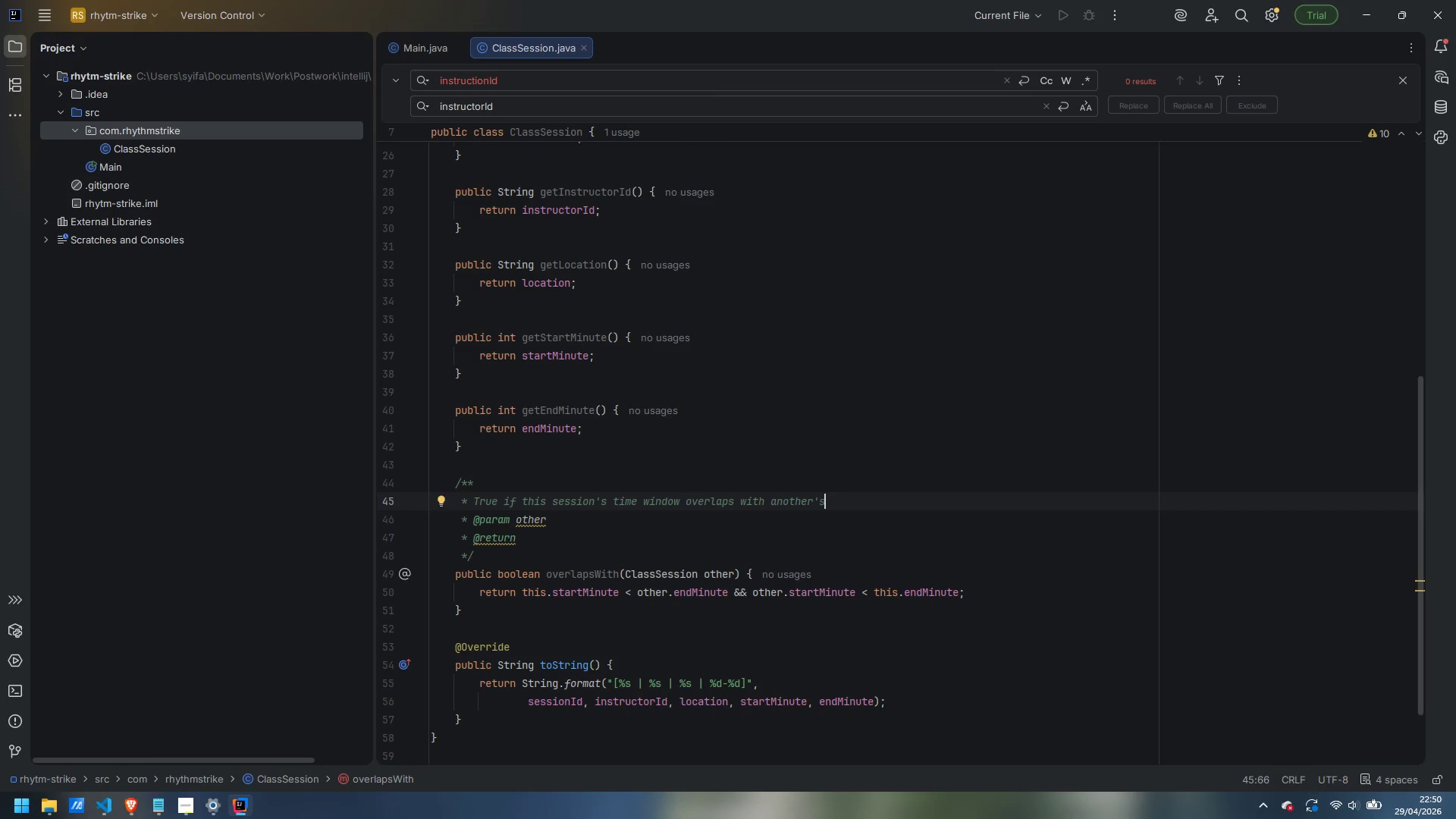 
key(ArrowDown)
 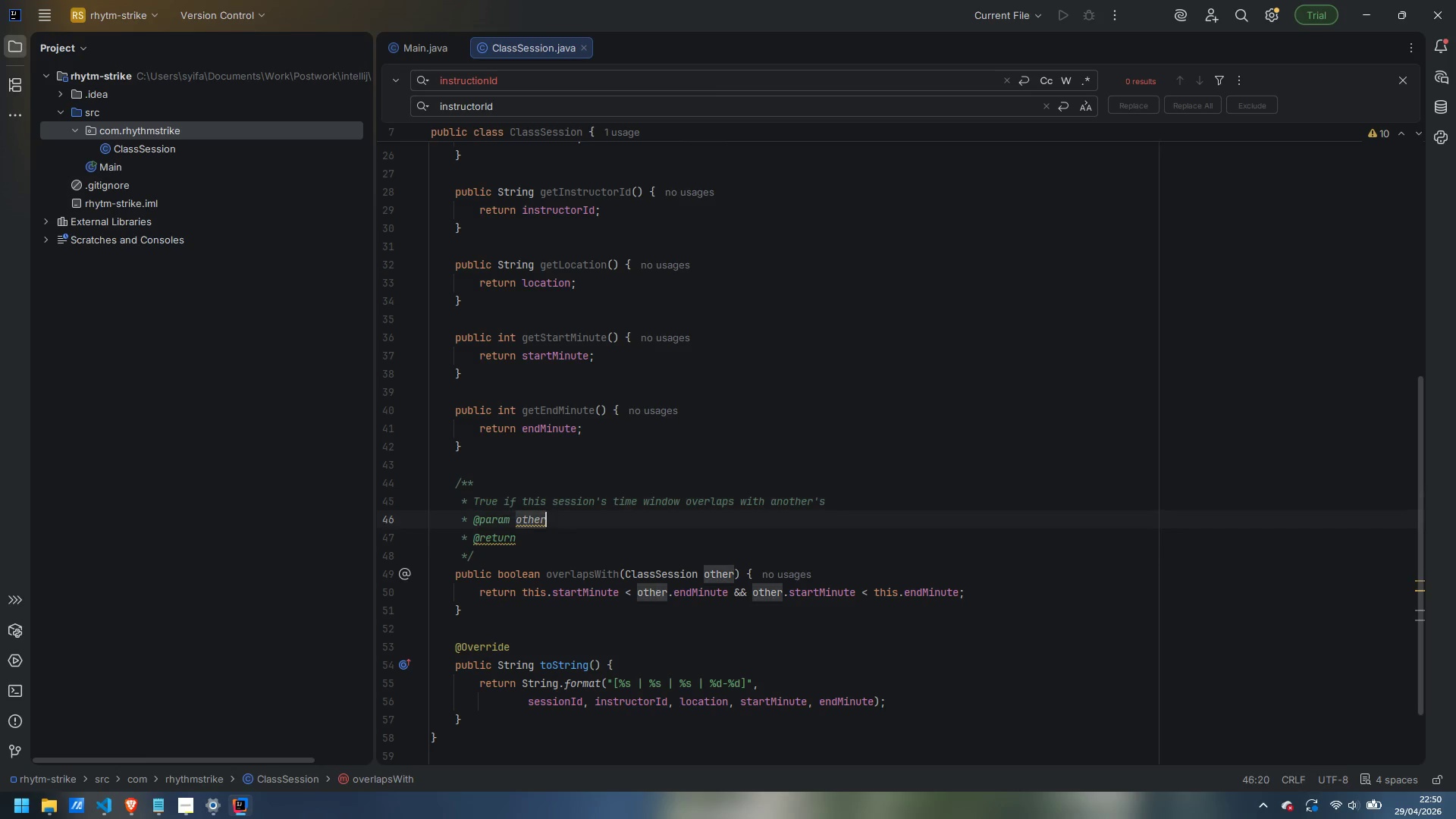 
key(ArrowDown)
 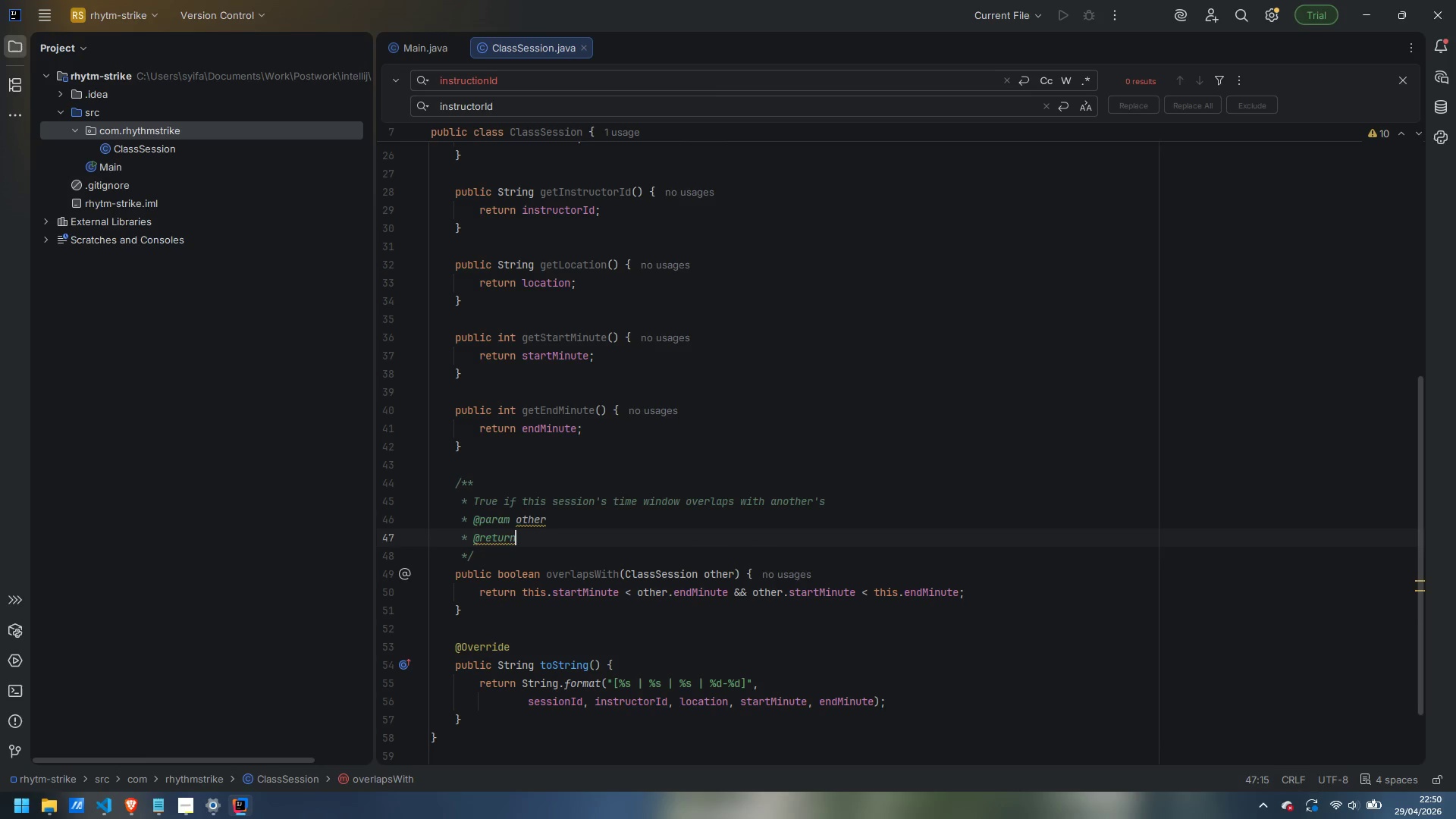 
key(Shift+ArrowUp)
 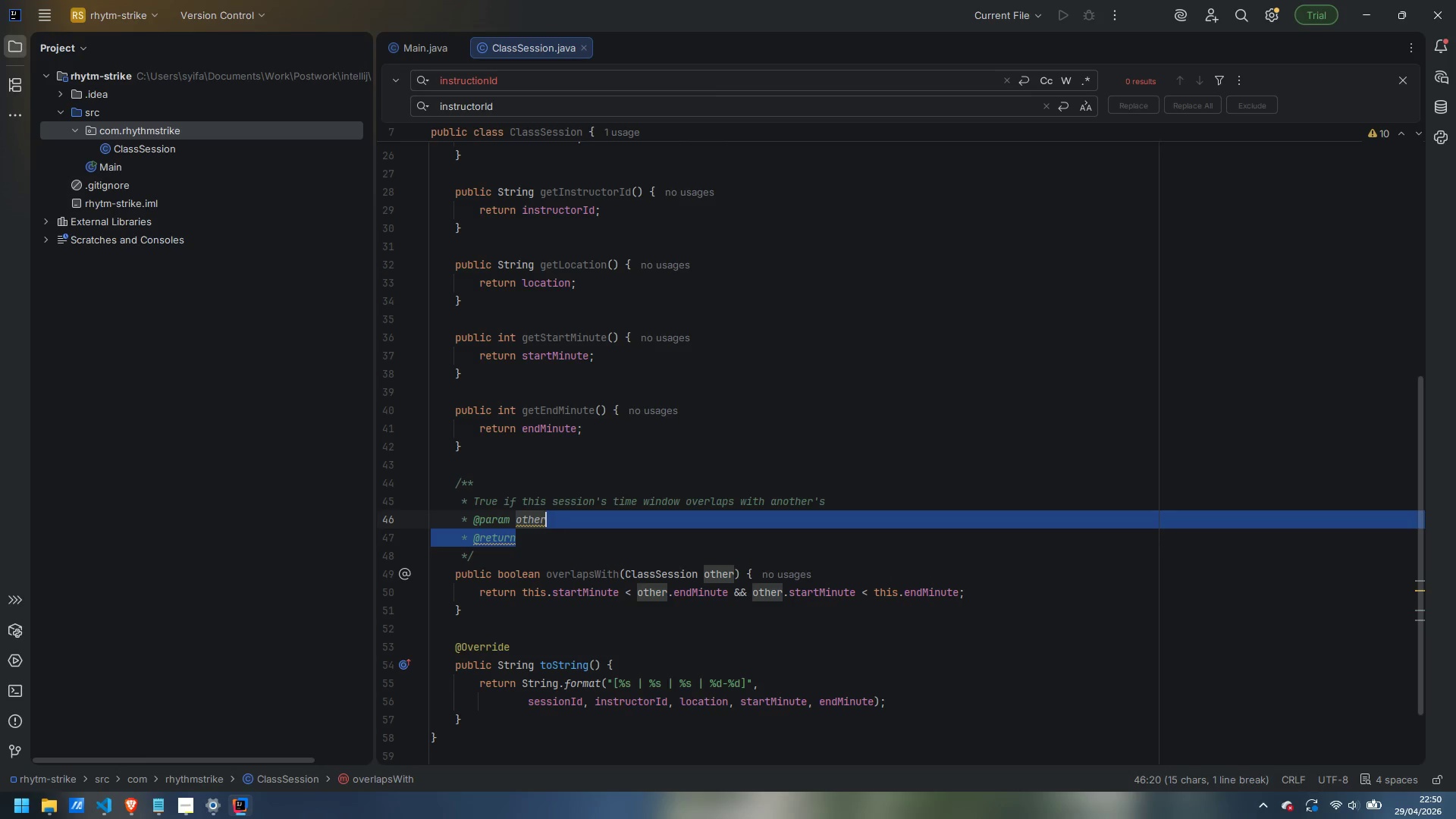 
key(Control+Backspace)
 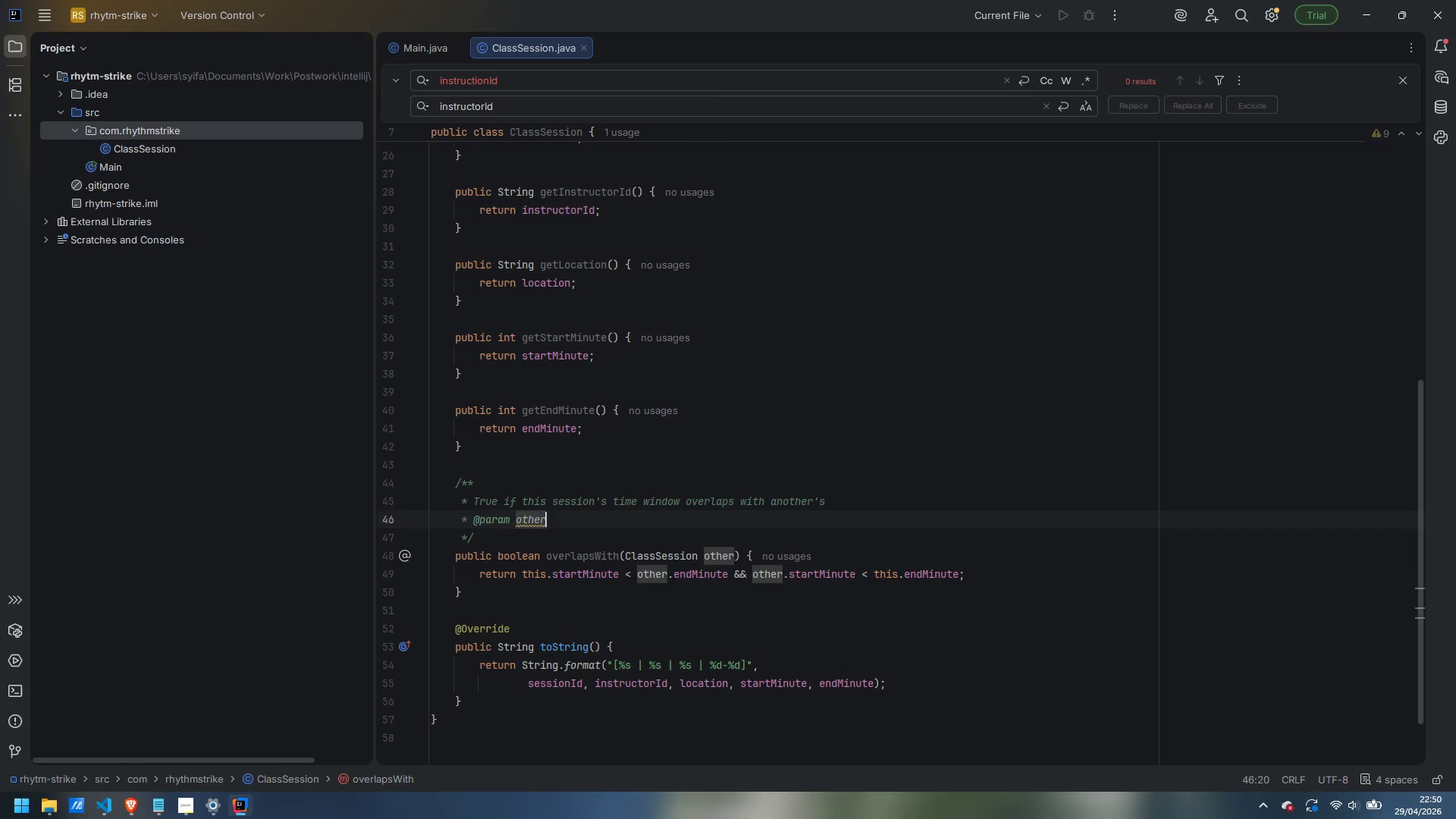 
key(Control+Backspace)
 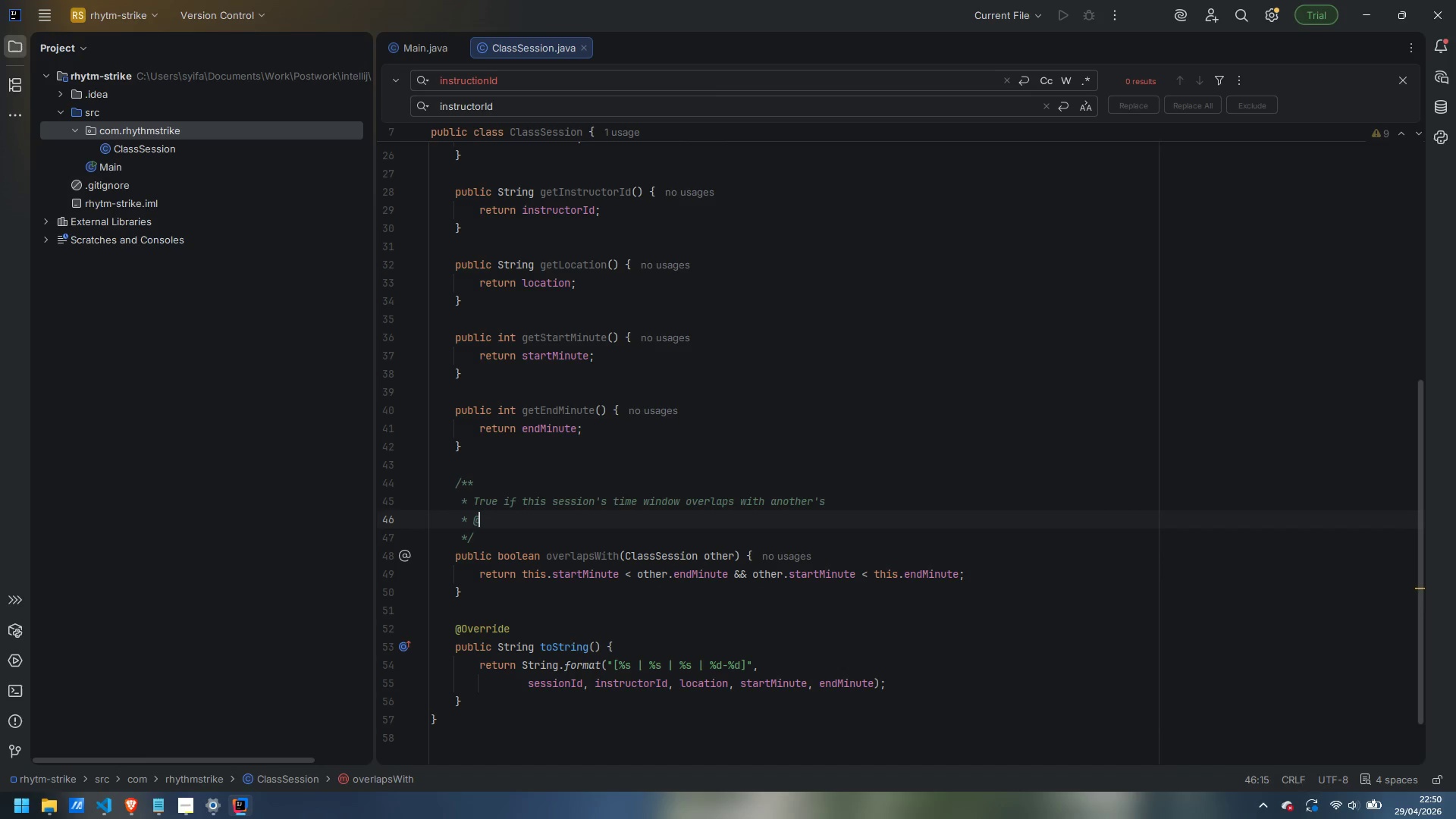 
key(Control+Backspace)
 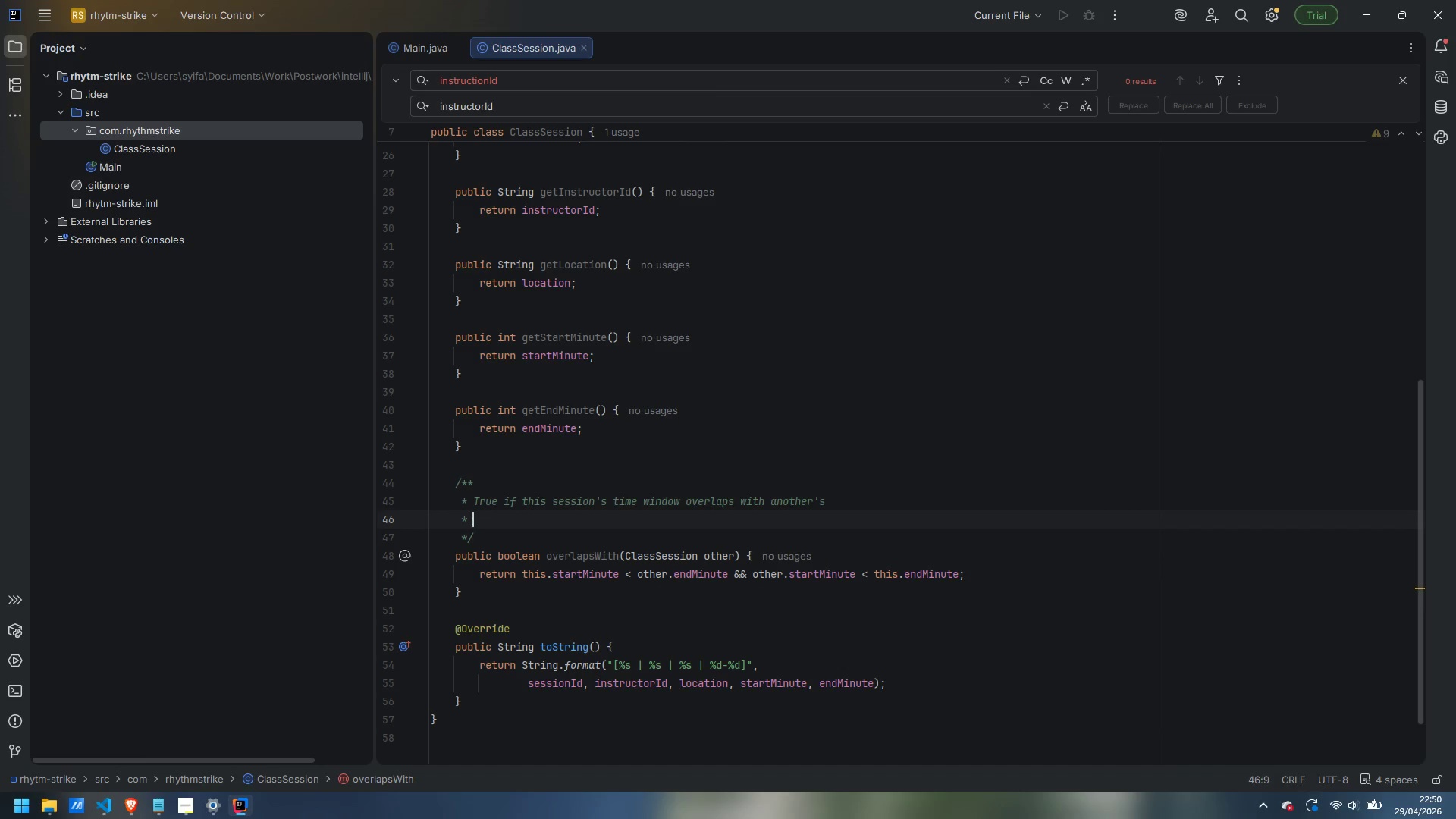 
key(Control+Backspace)
 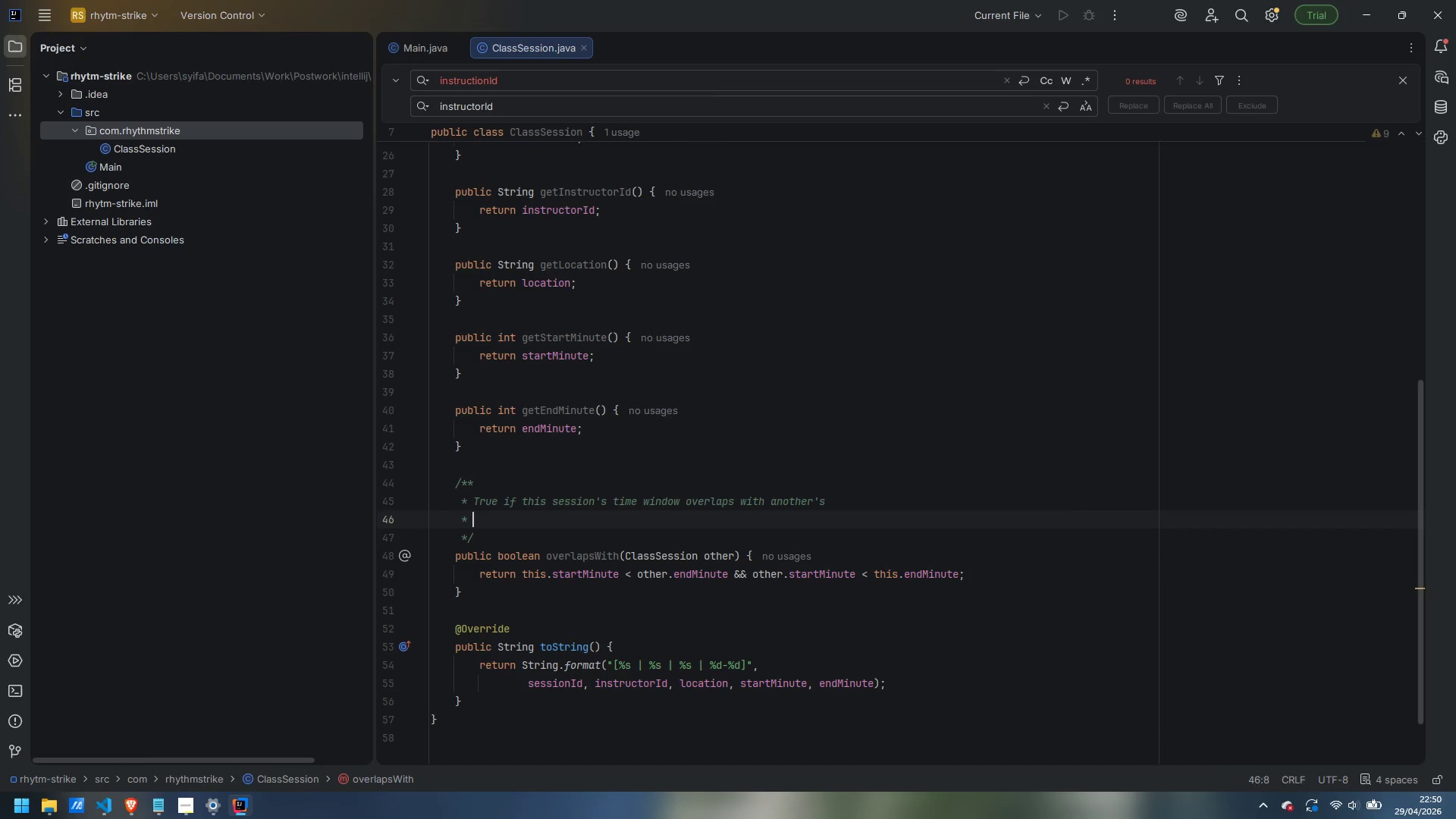 
key(Control+Backspace)
 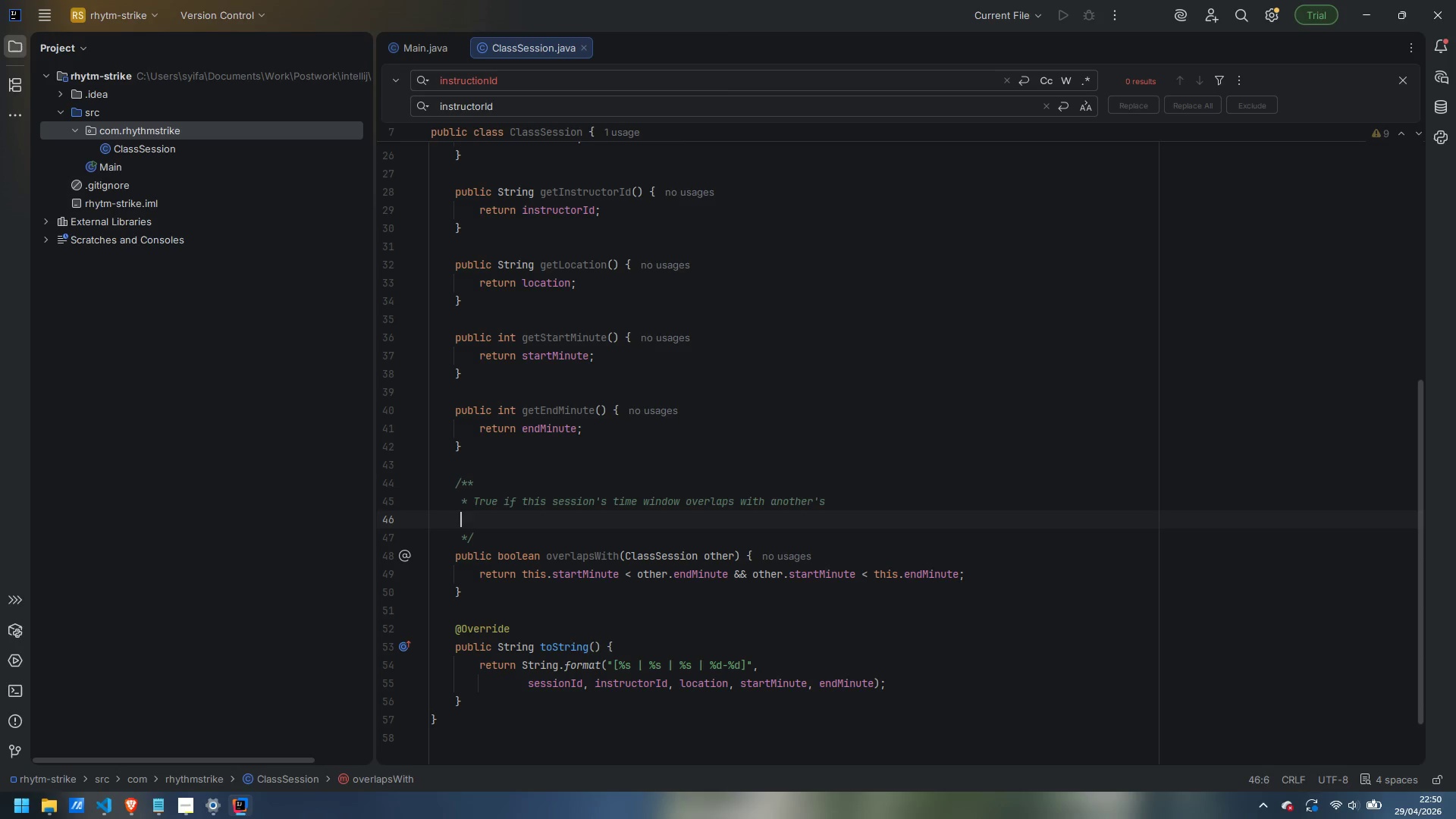 
key(Control+Backspace)
 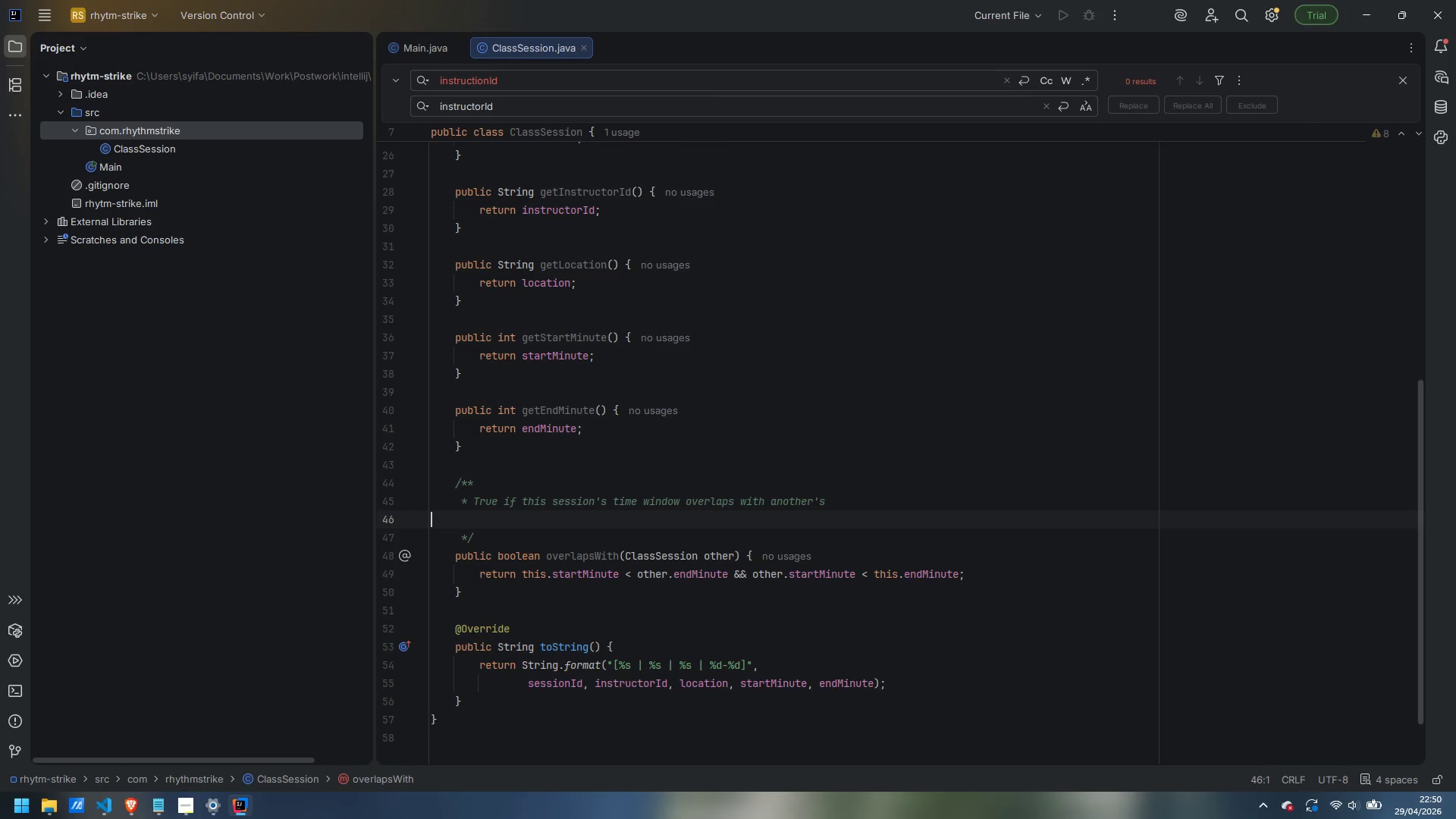 
key(Backspace)
 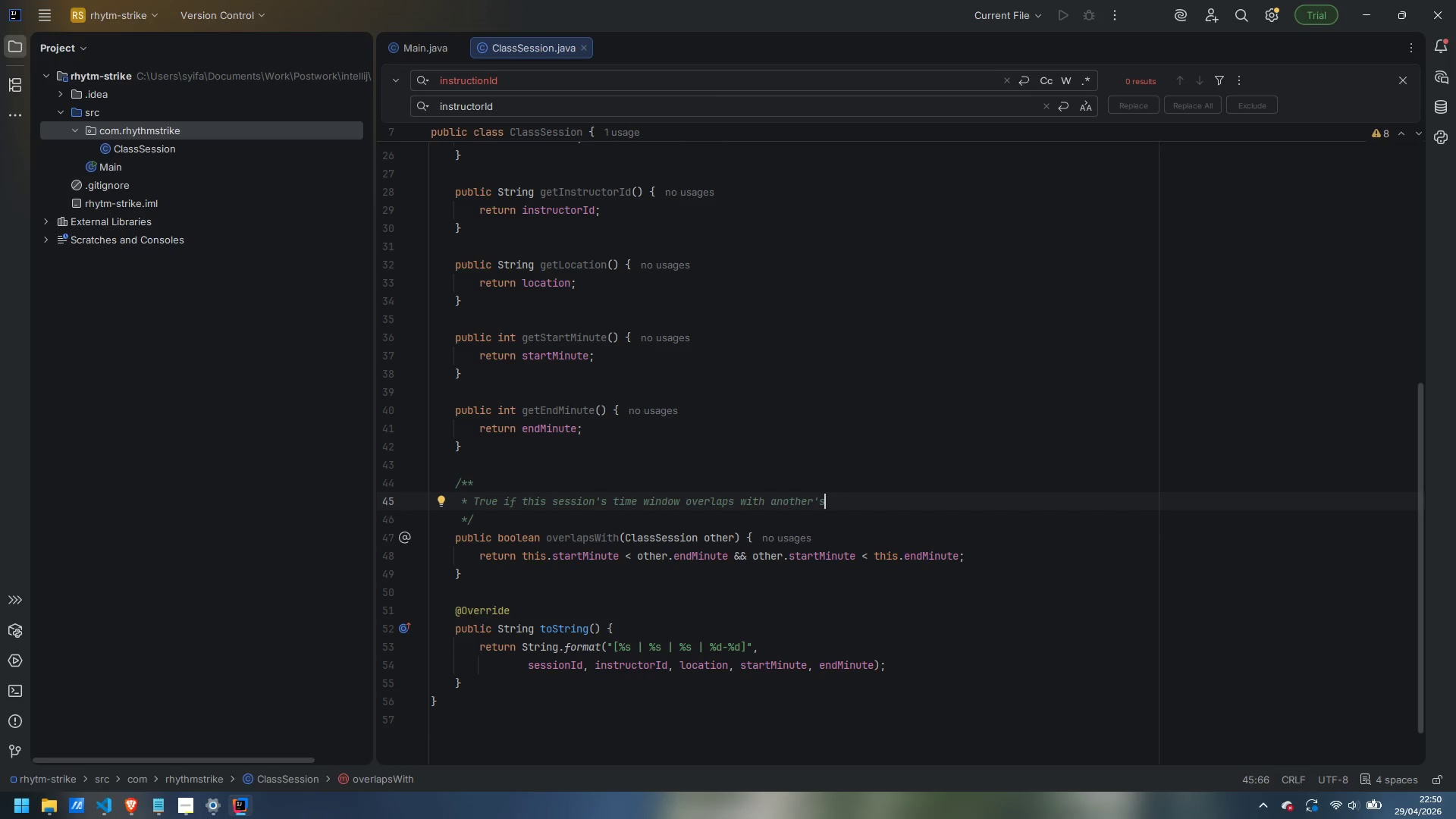 
key(Period)
 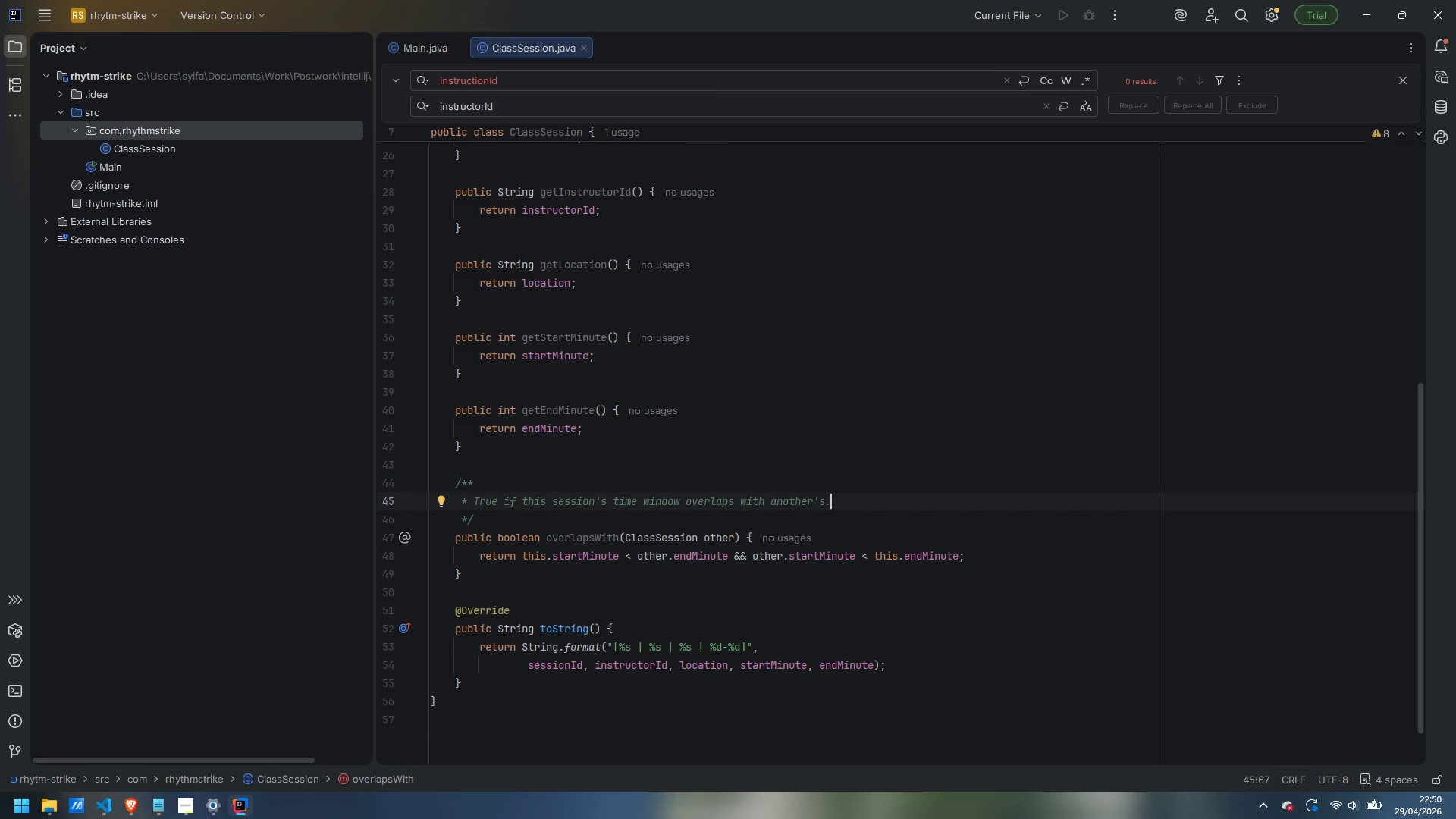 
wait(10.83)
 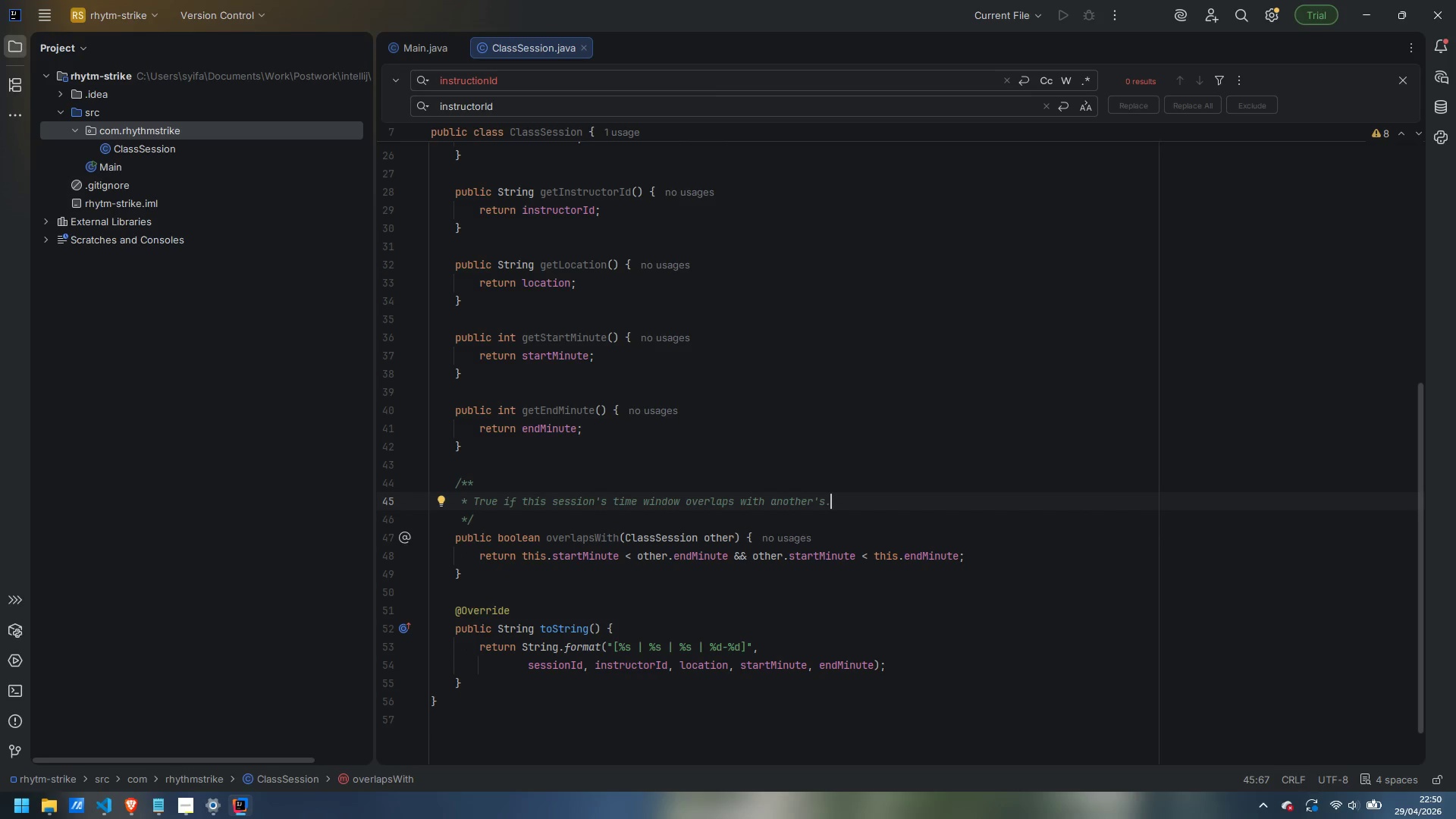 
right_click([127, 132])
 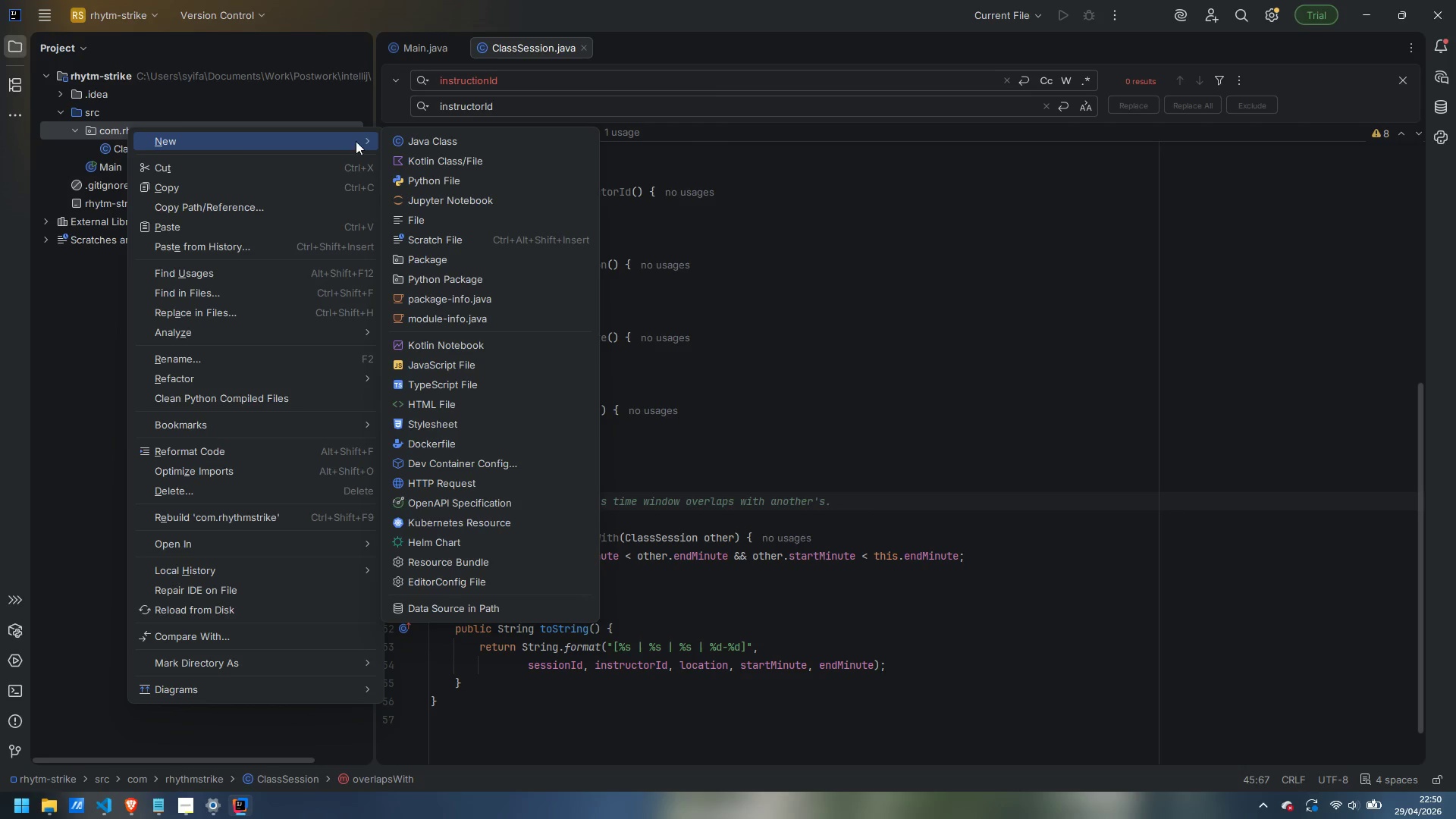 
left_click([419, 141])
 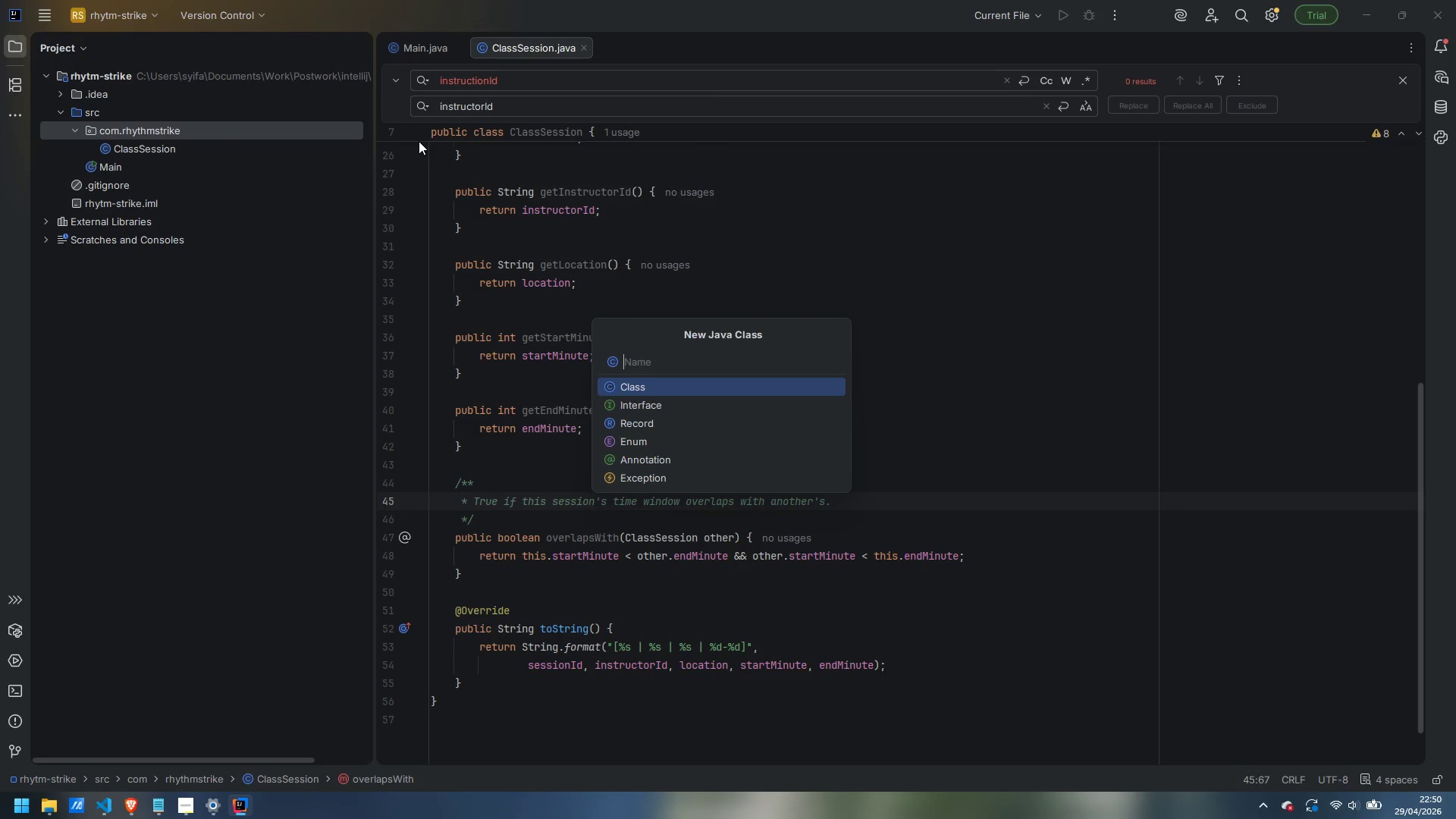 
type(Sh)
key(Backspace)
type(cheduleGenerator)
 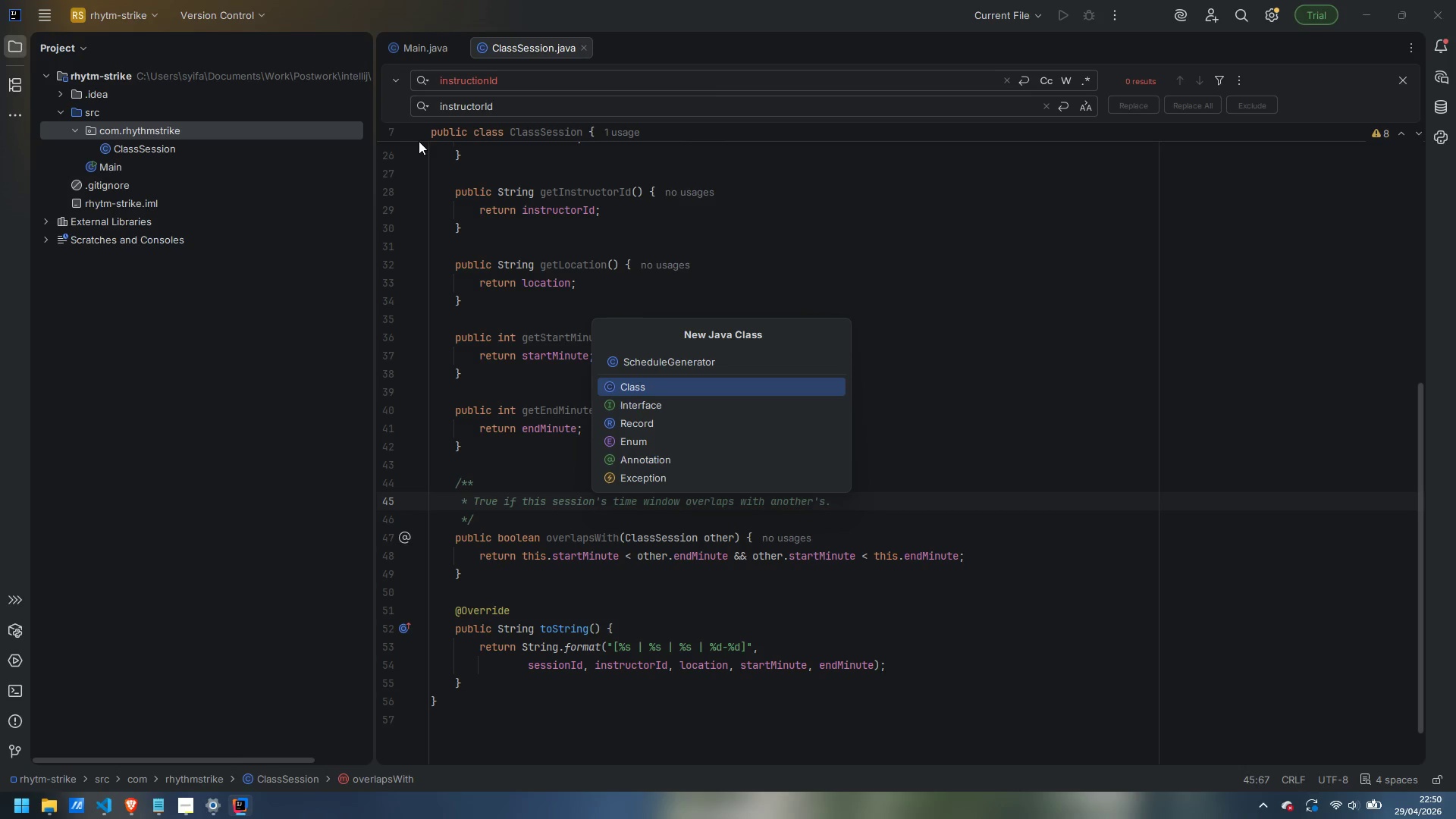 
key(Enter)
 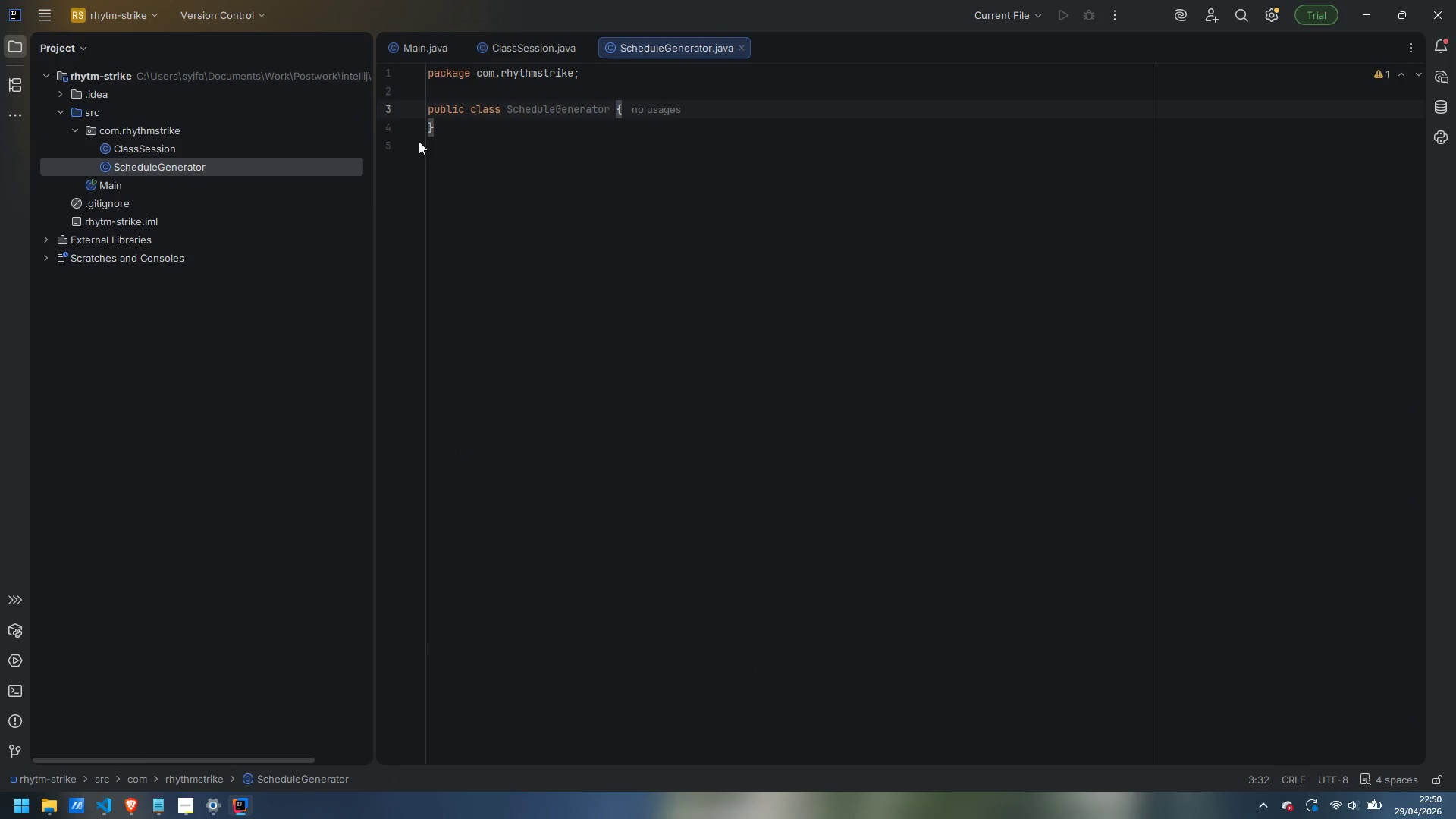 
wait(10.19)
 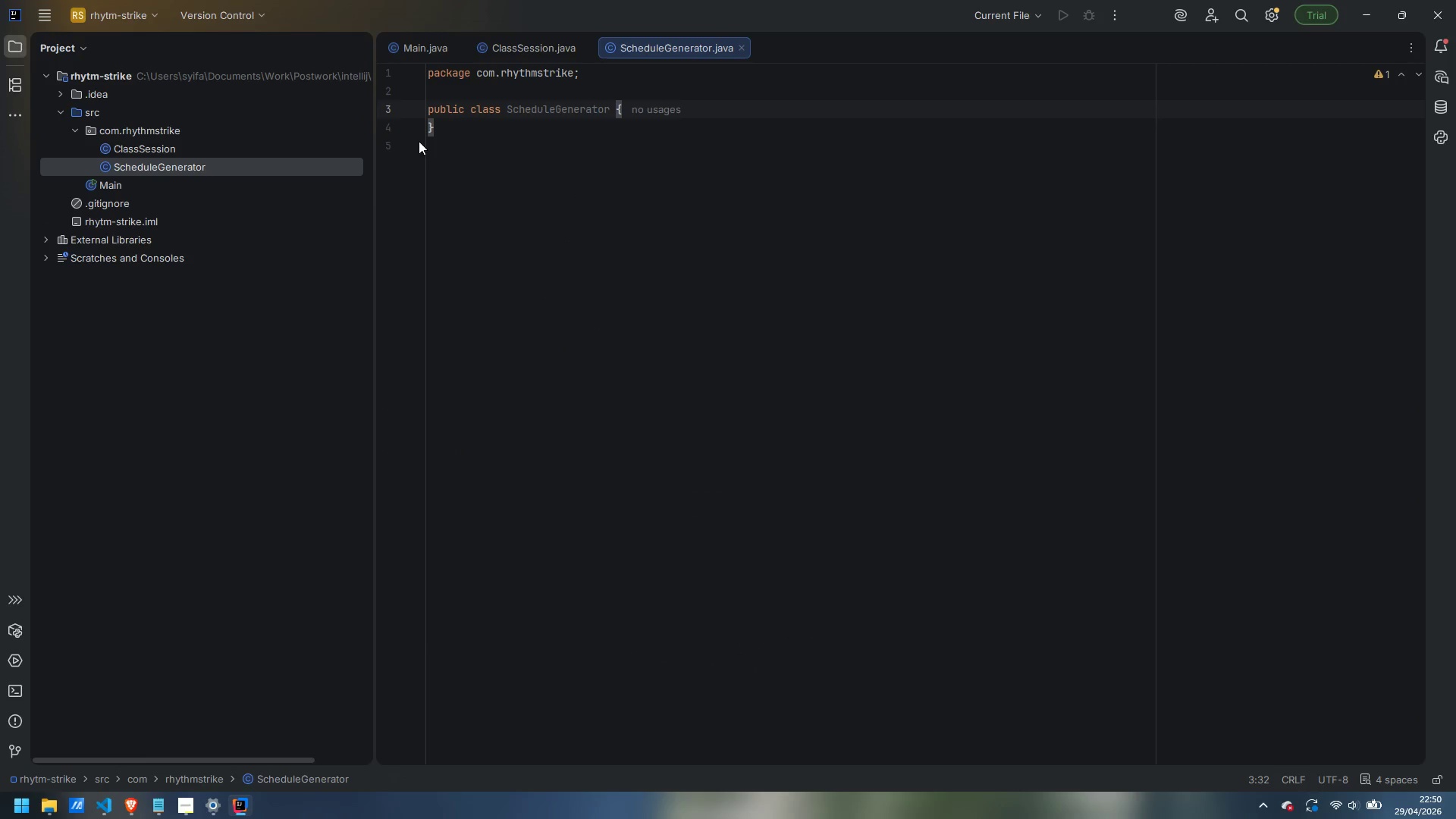 
key(ArrowRight)
 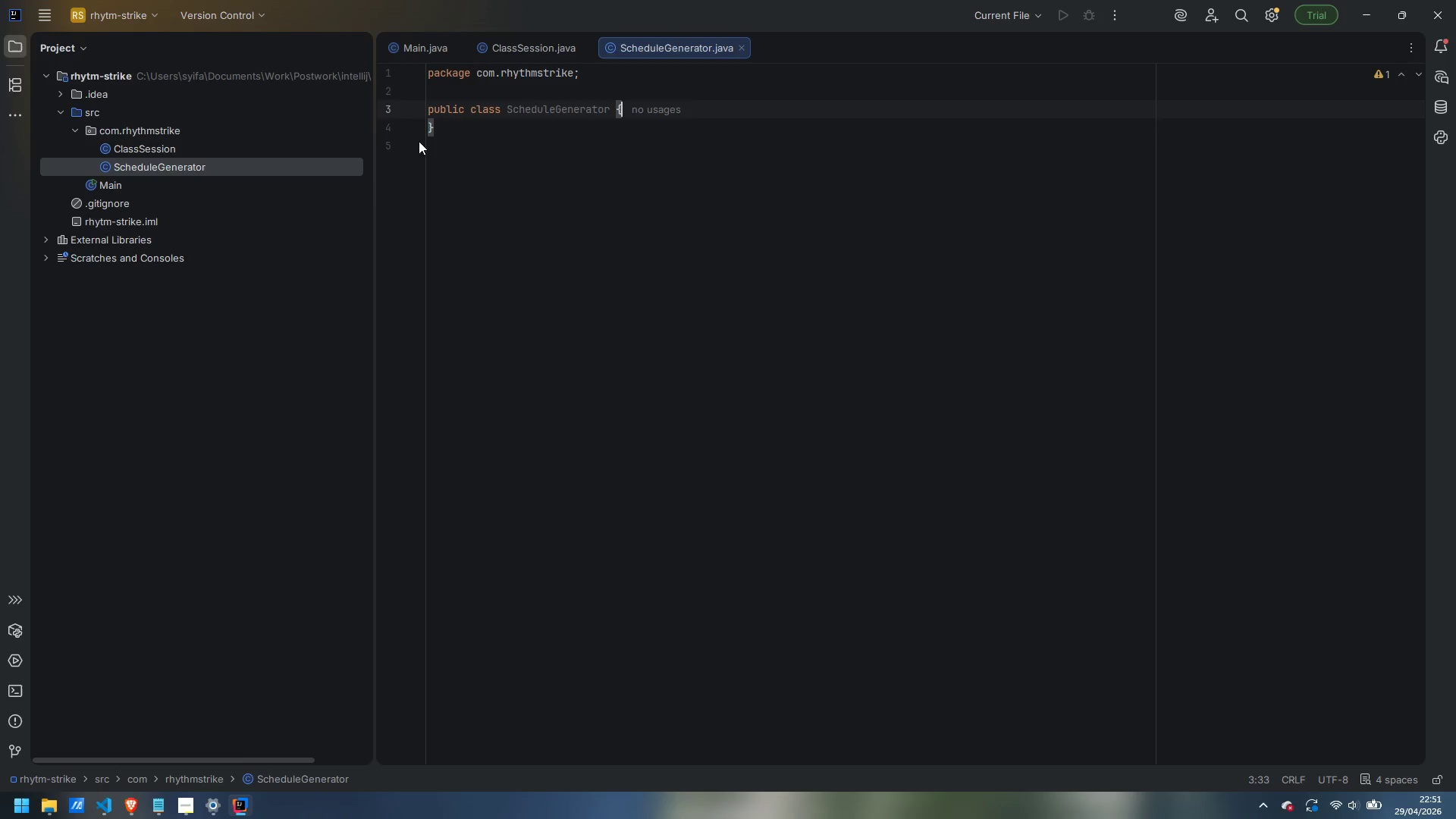 
key(ArrowRight)
 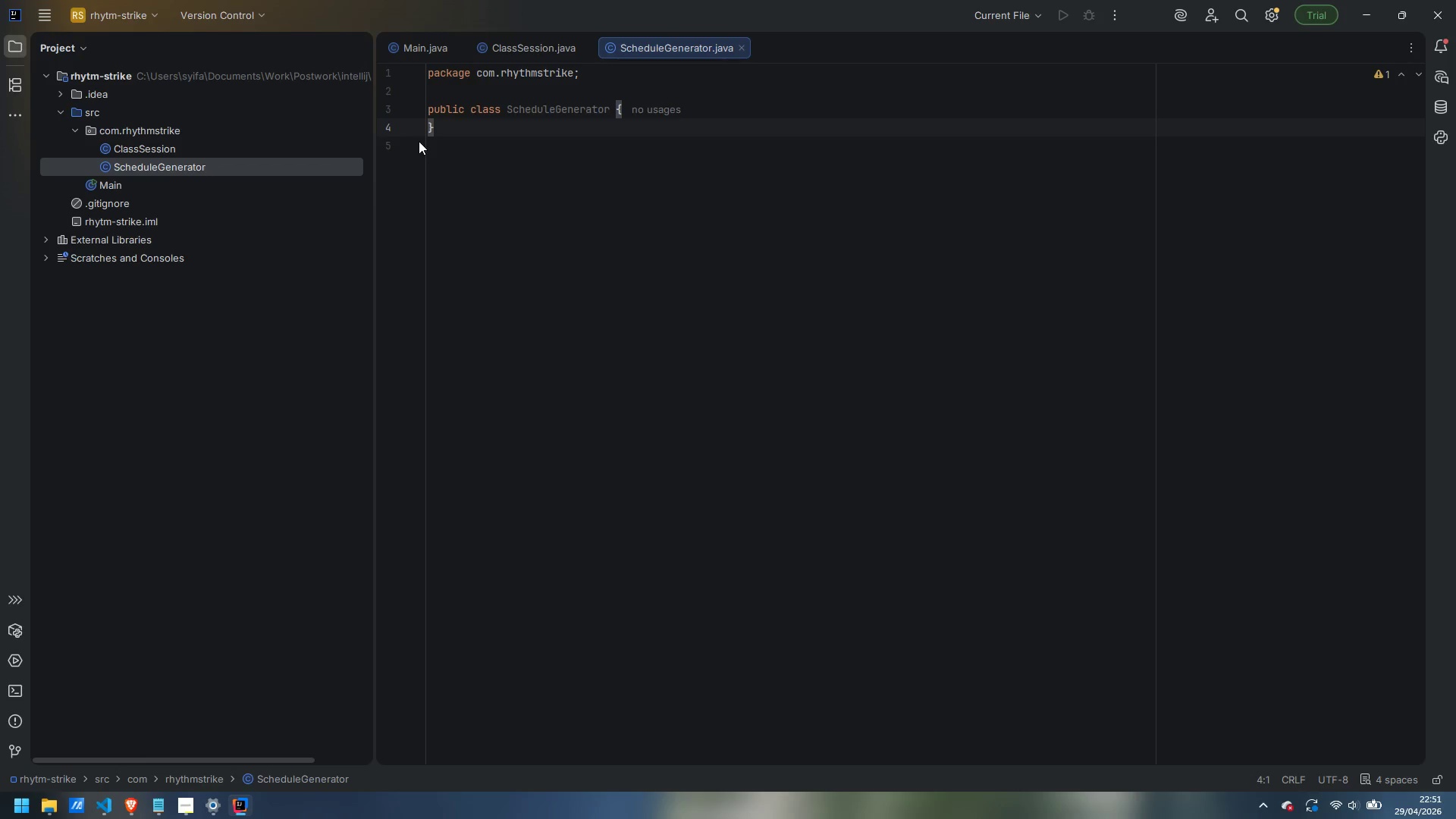 
key(ArrowLeft)
 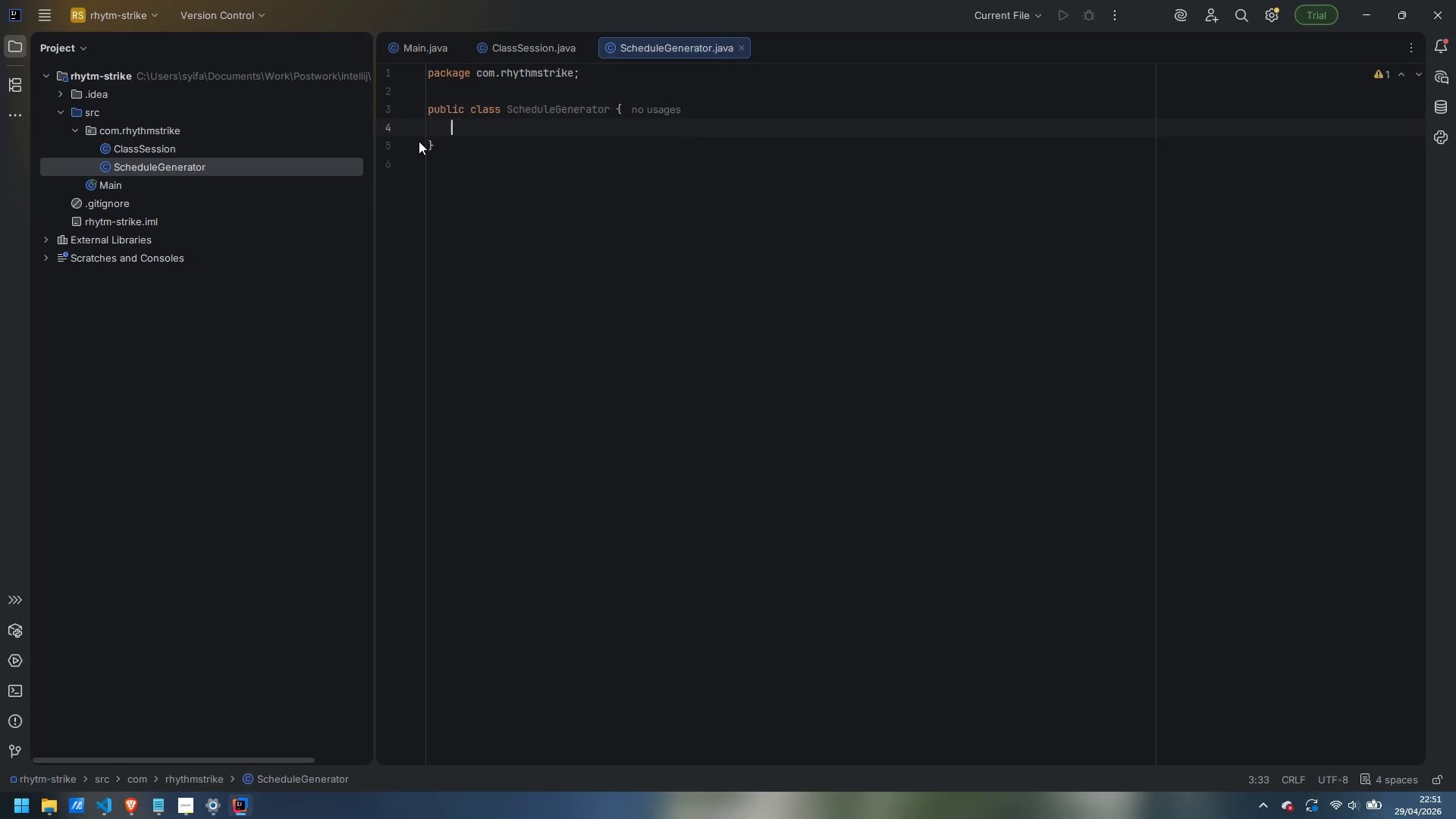 
key(Enter)
 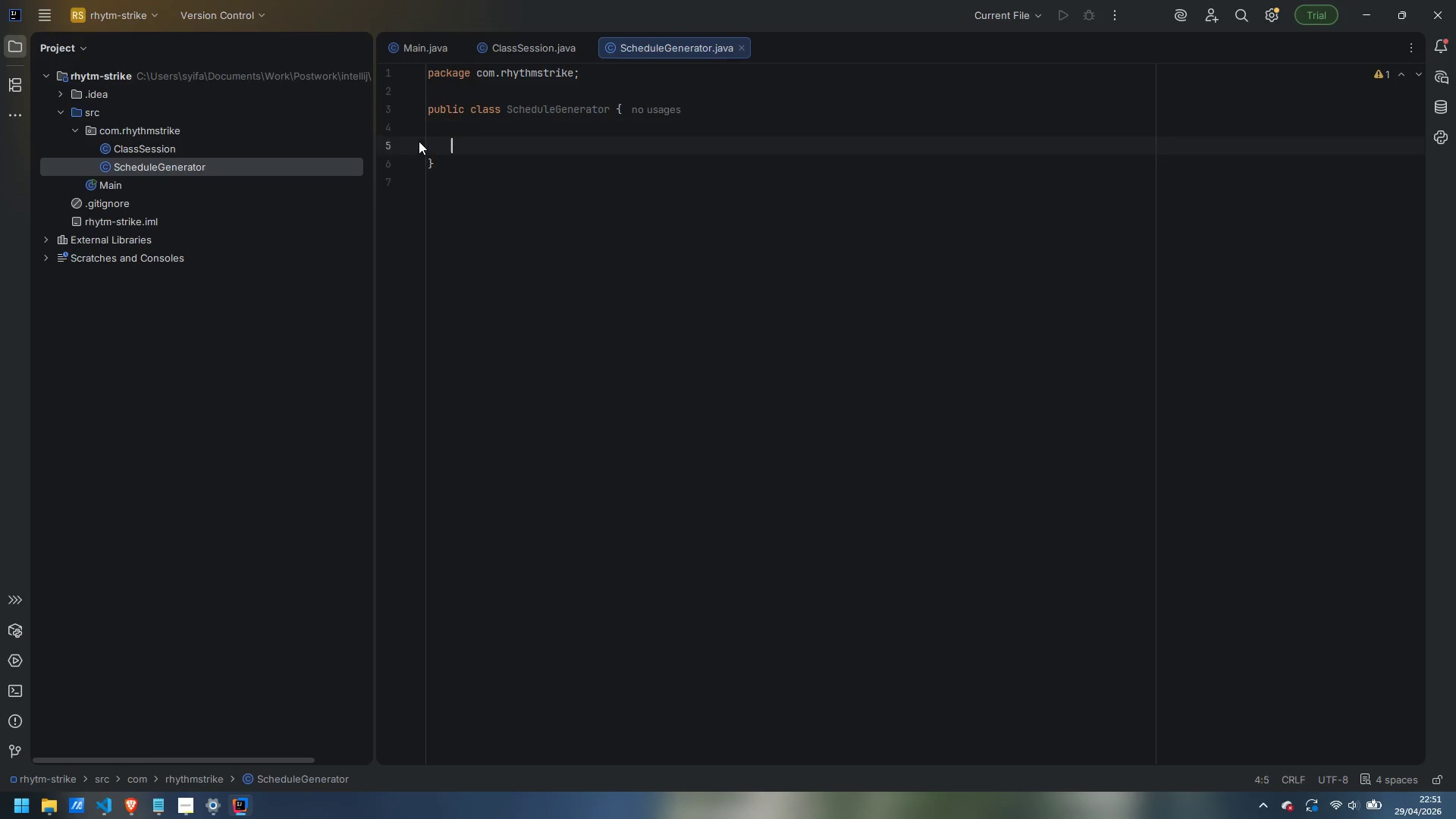 
key(Enter)
 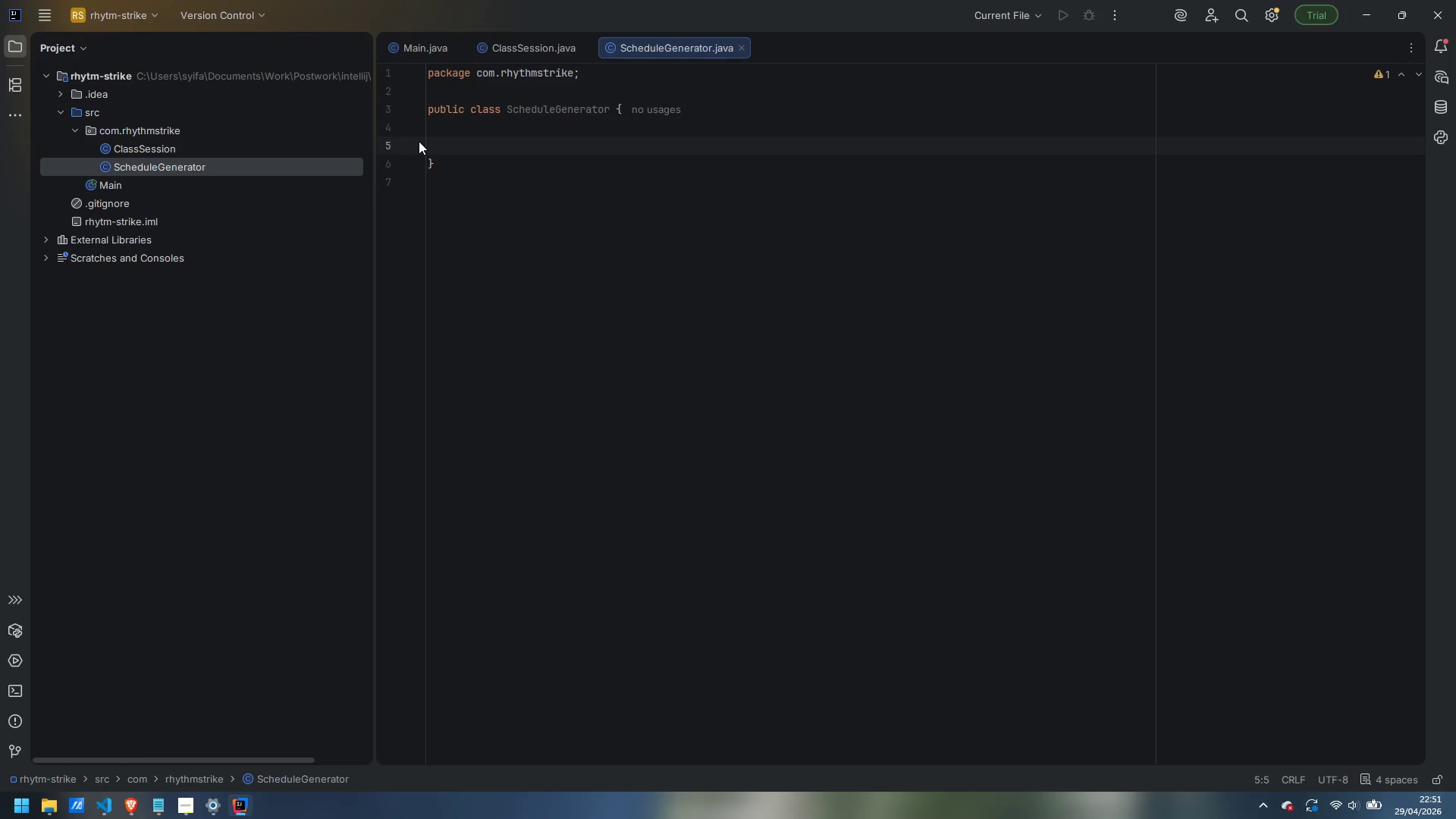 
type(private static final Strinf)
key(Backspace)
type(g[] INSTEUC)
key(Backspace)
key(Backspace)
key(Backspace)
type(RUCTOS)
key(Backspace)
type(RS)
 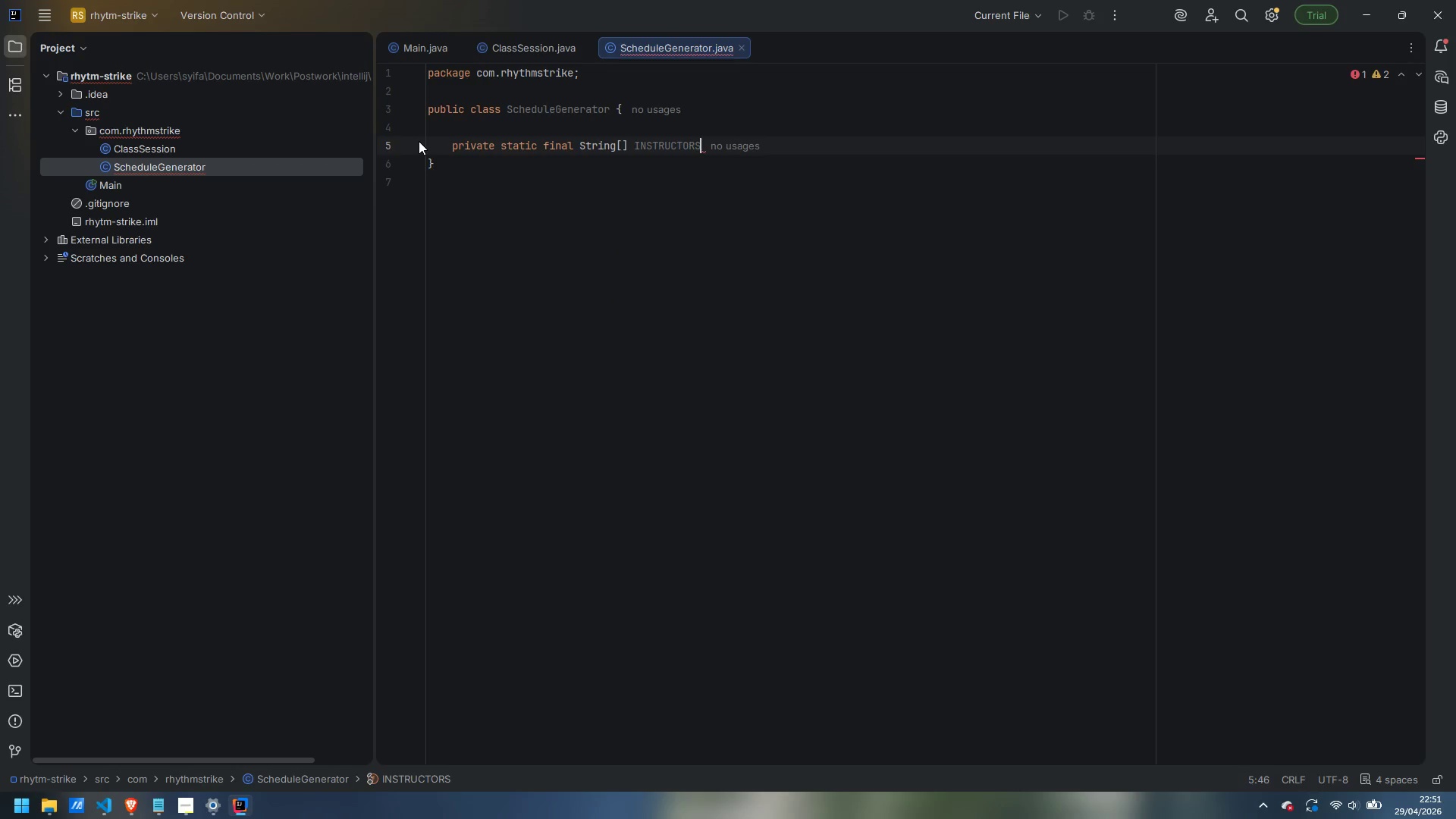 
key(Space)
 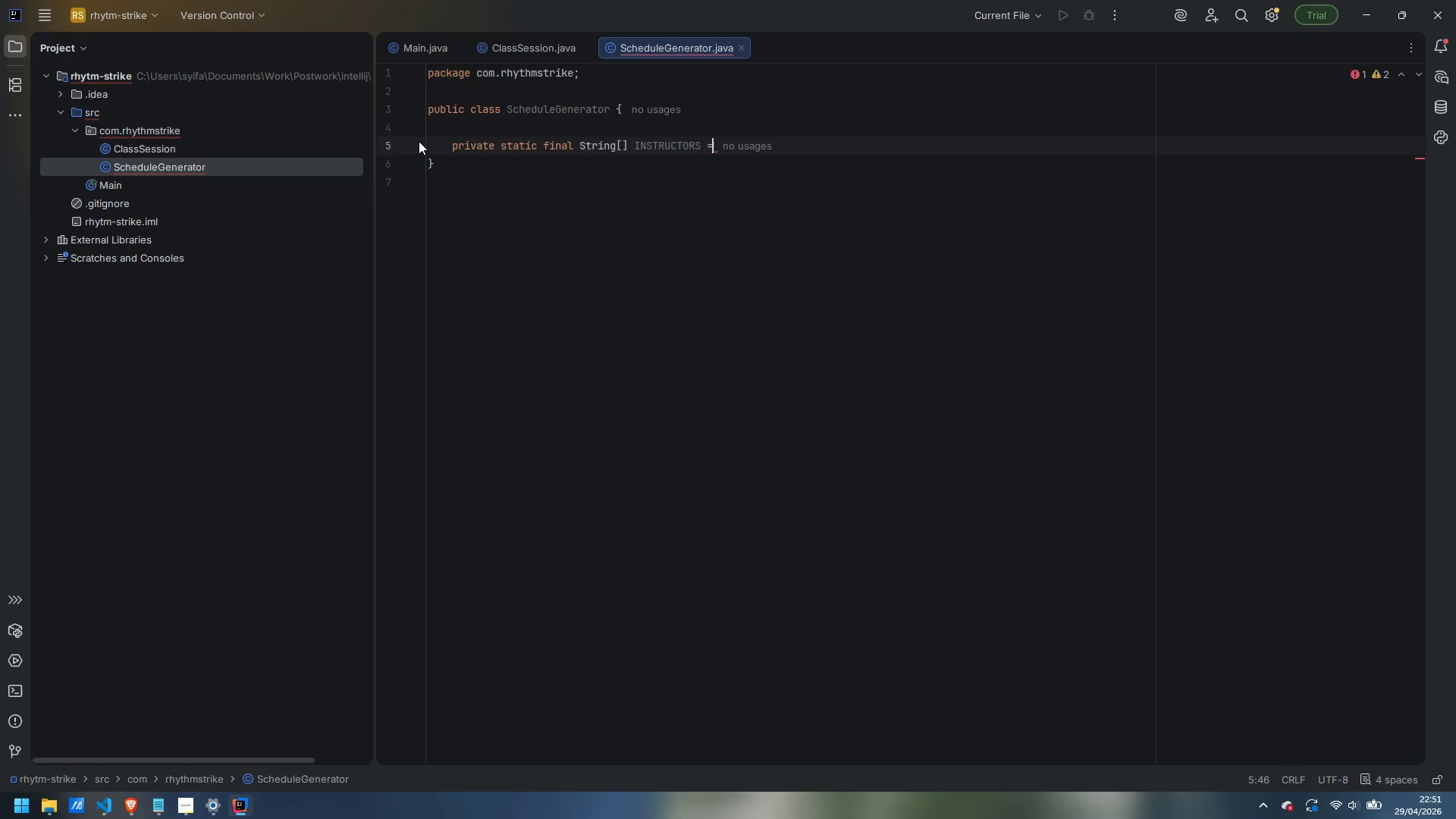 
key(Equal)
 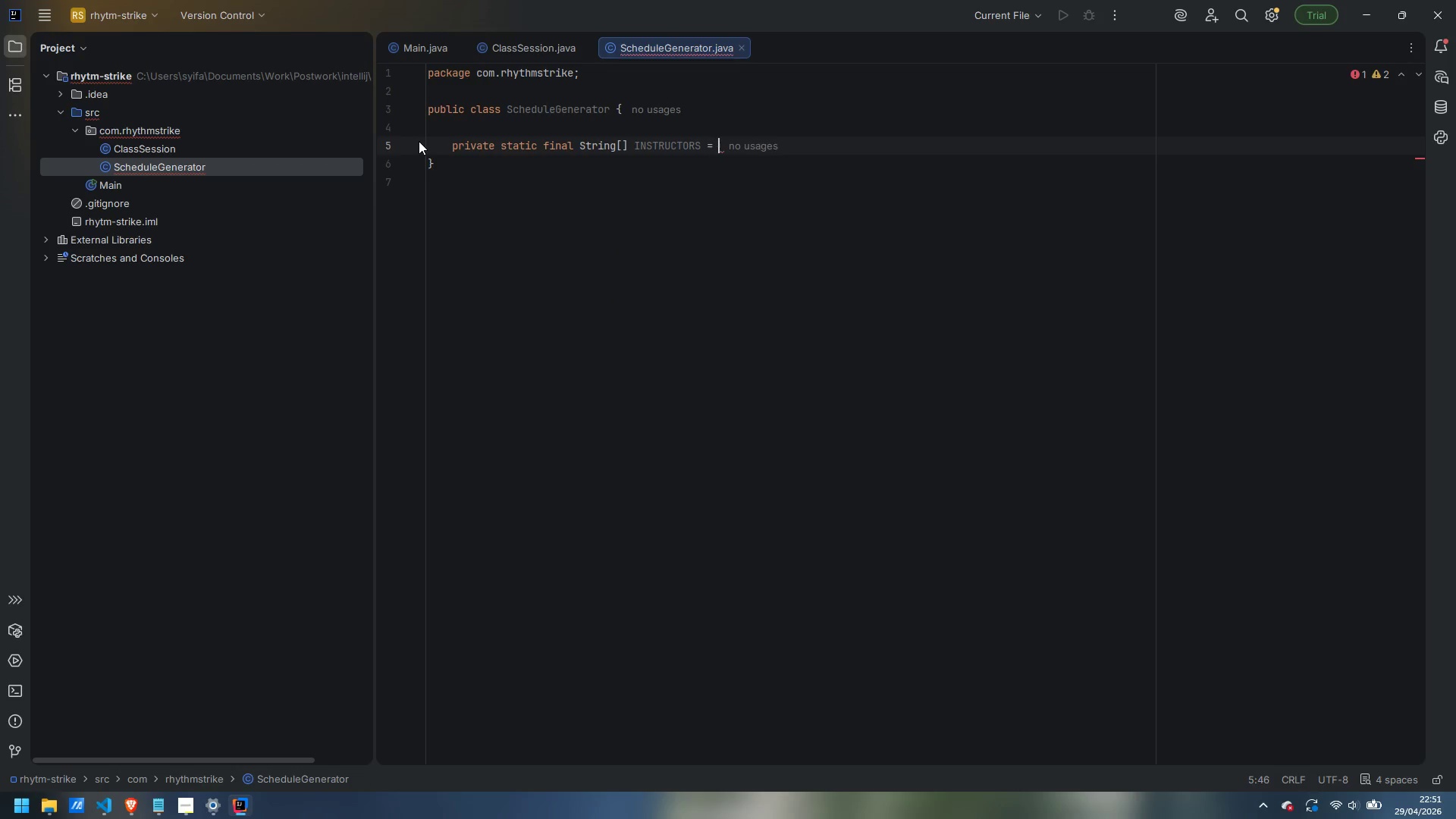 
key(Space)
 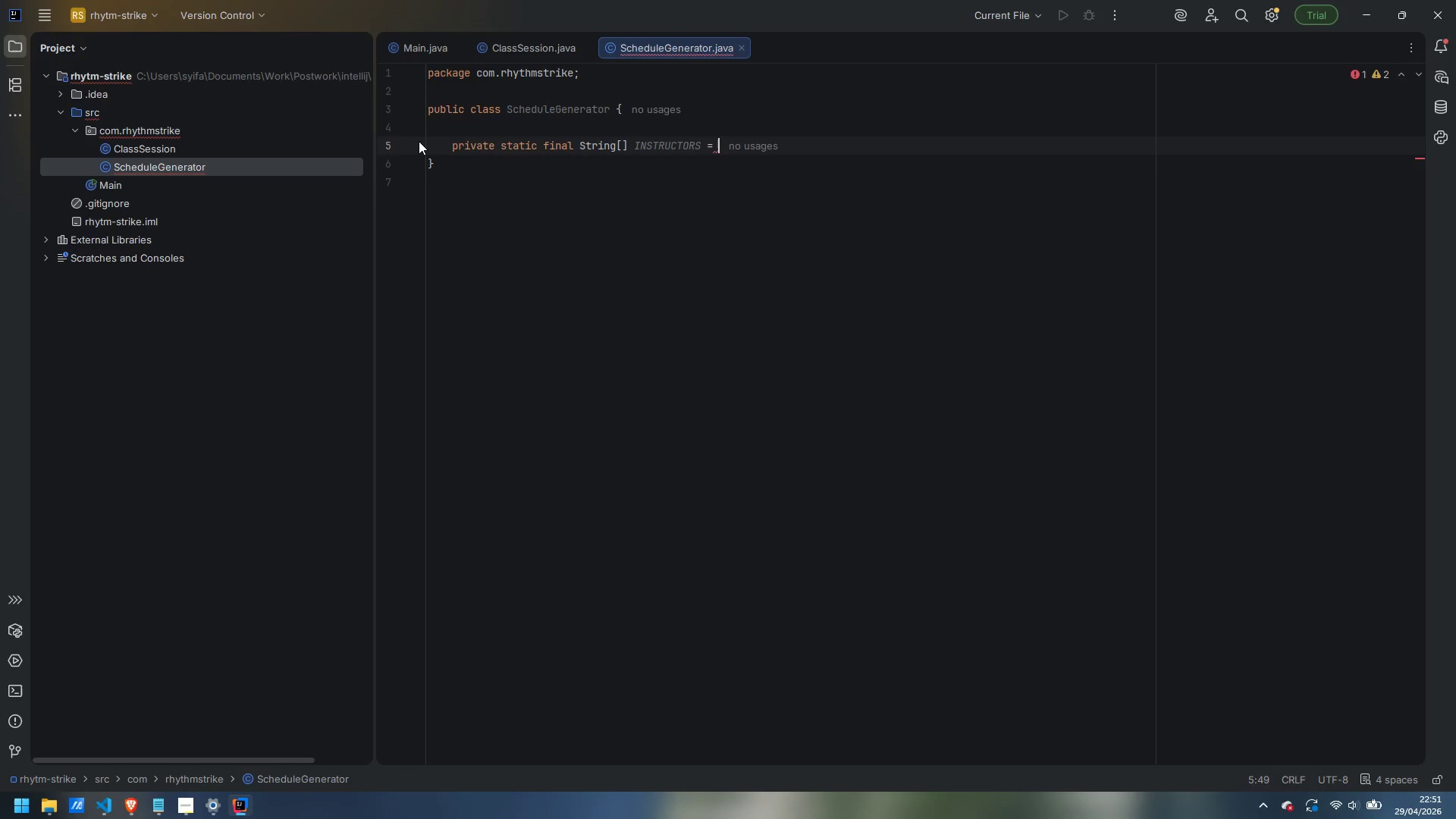 
key(Shift+BracketLeft)
 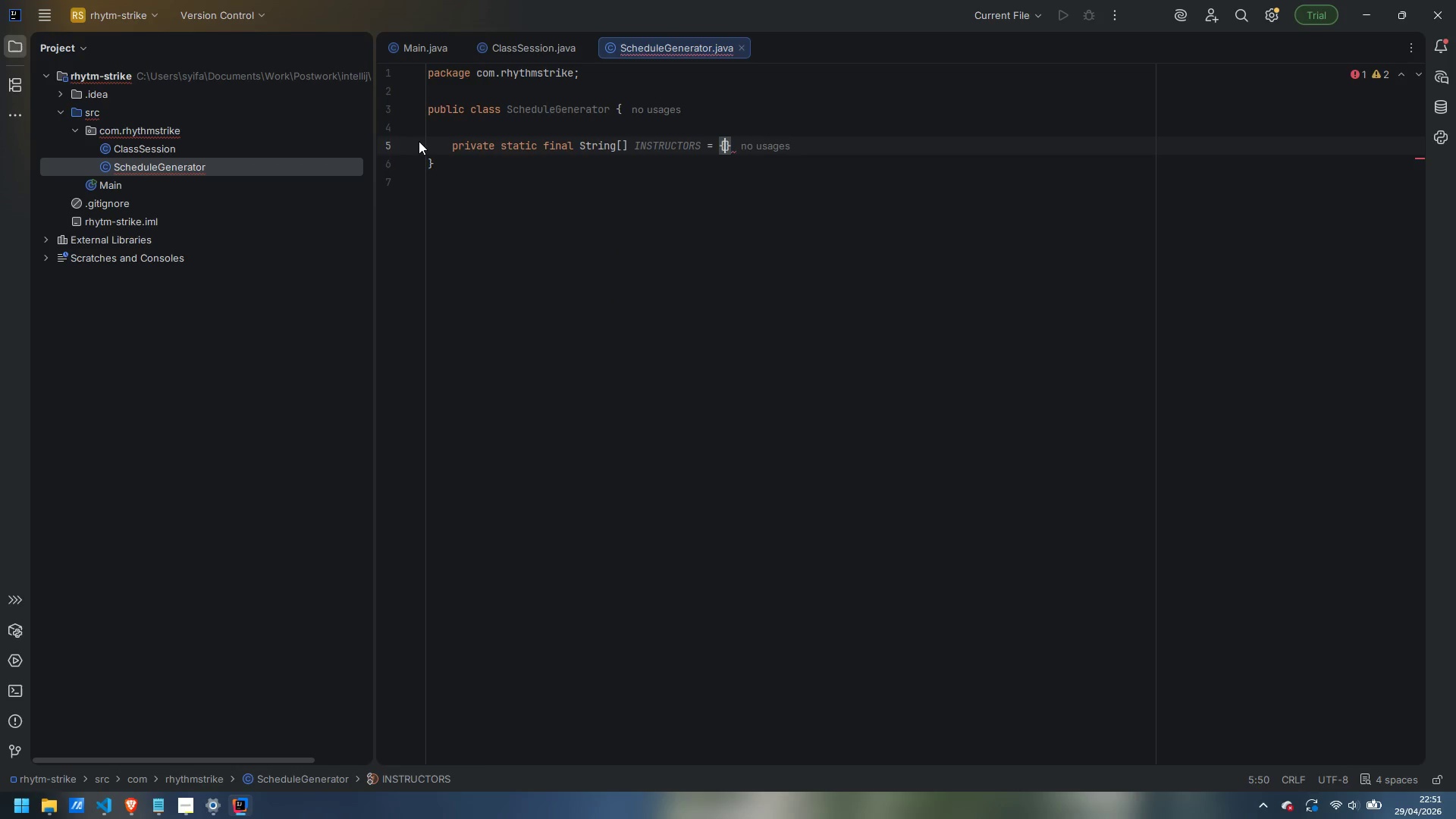 
key(Enter)
 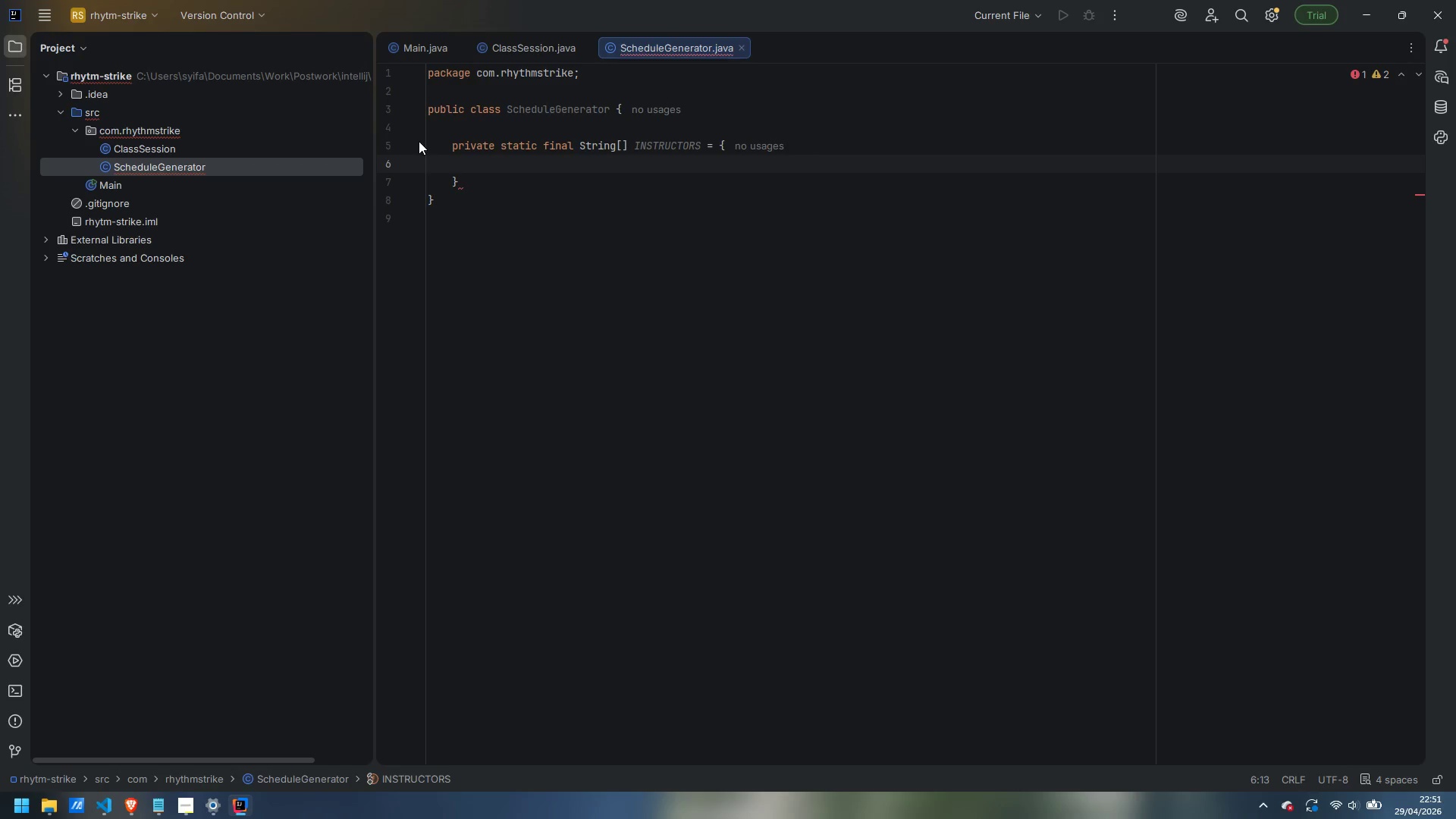 
wait(5.62)
 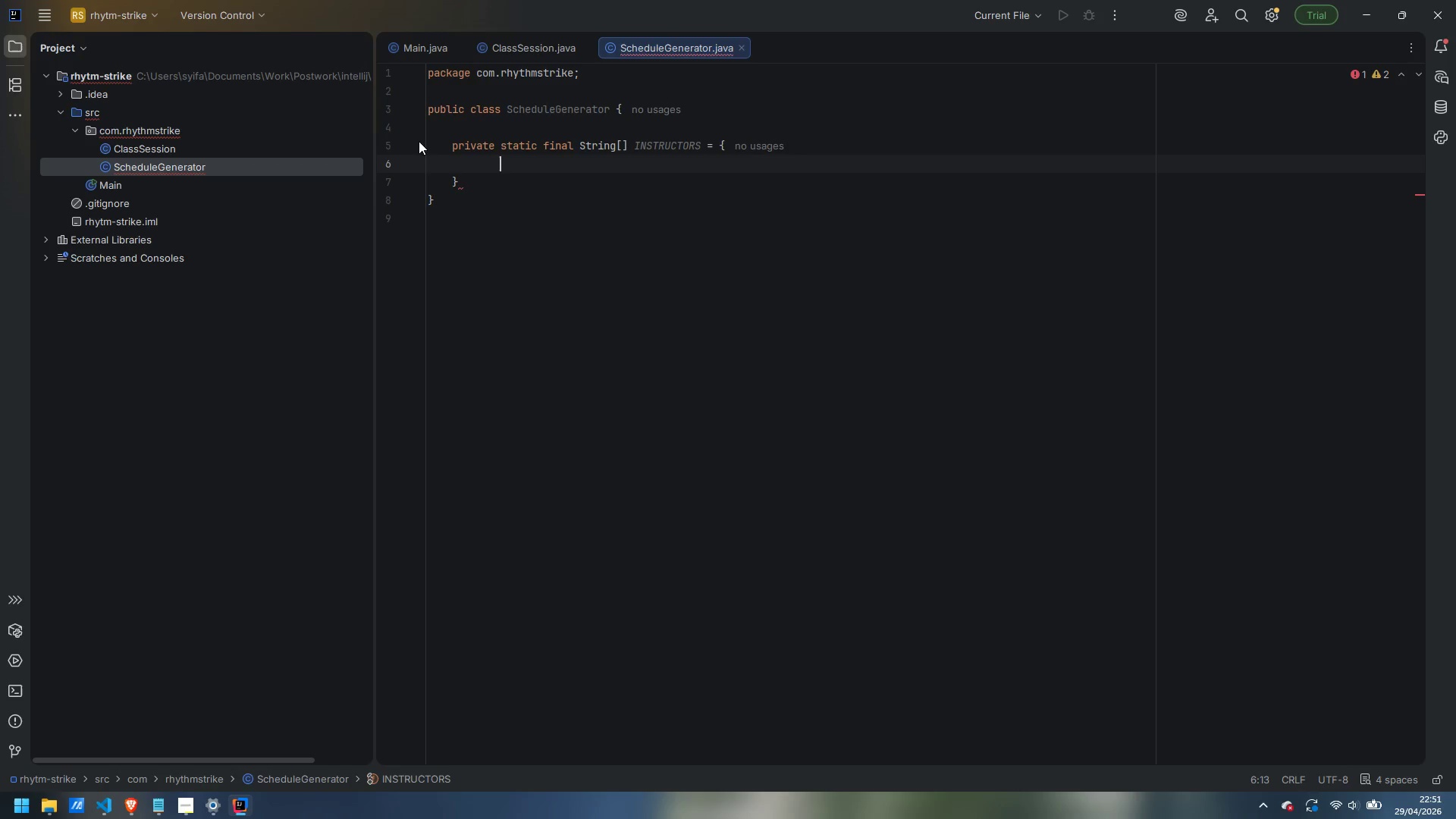 
key(Shift+Quote)
 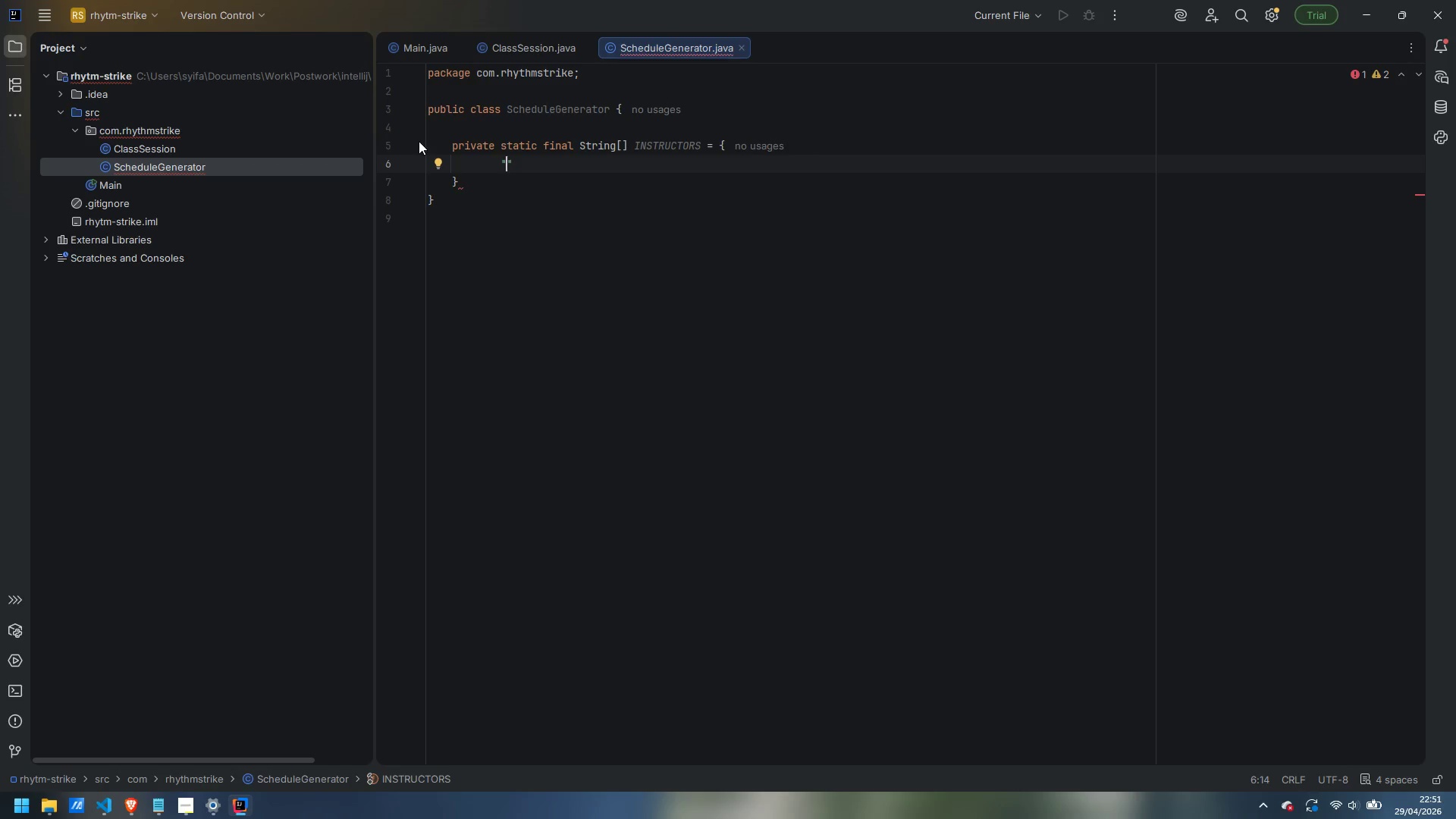 
type(INSTR_01)
 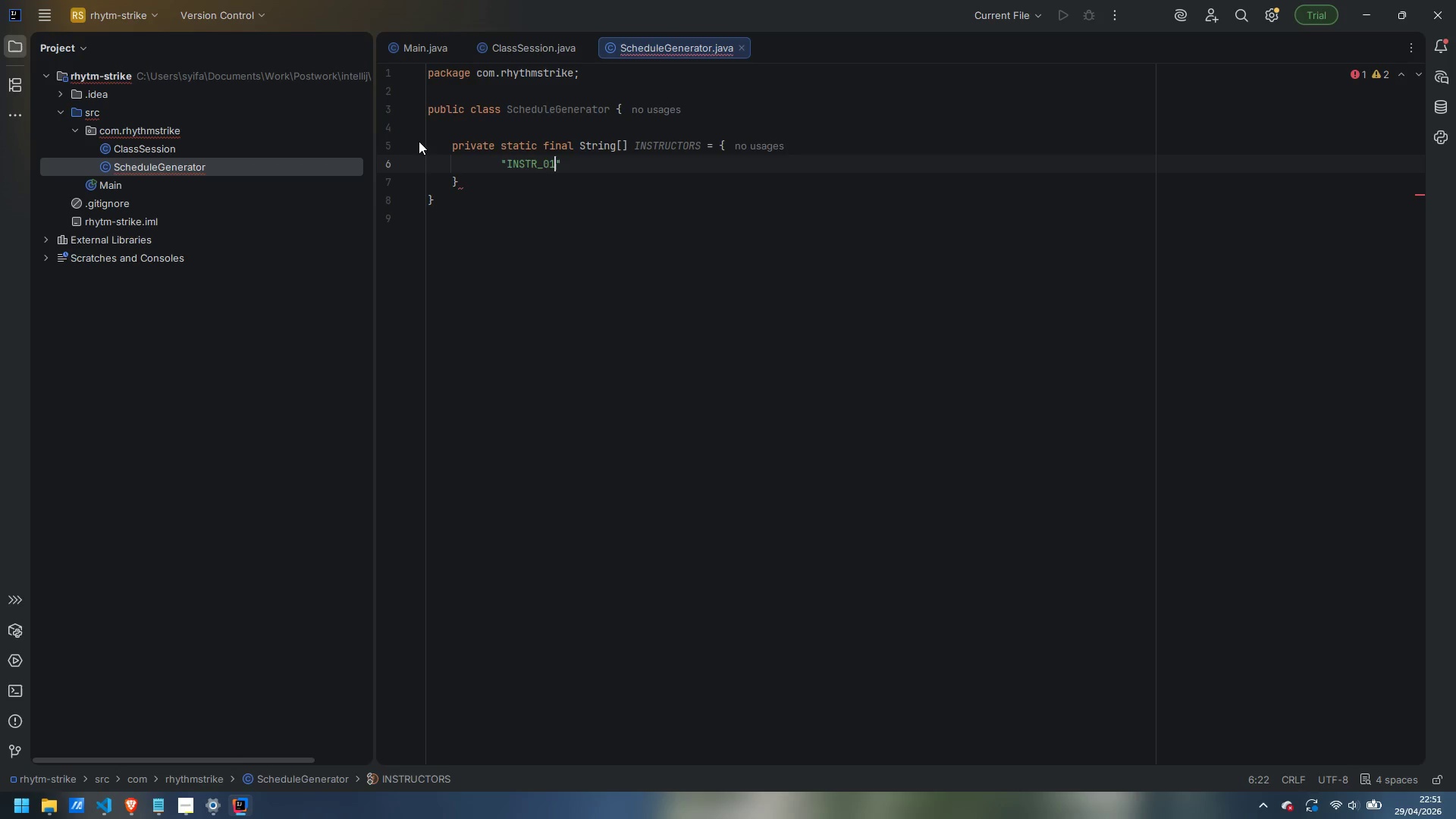 
key(ArrowRight)
 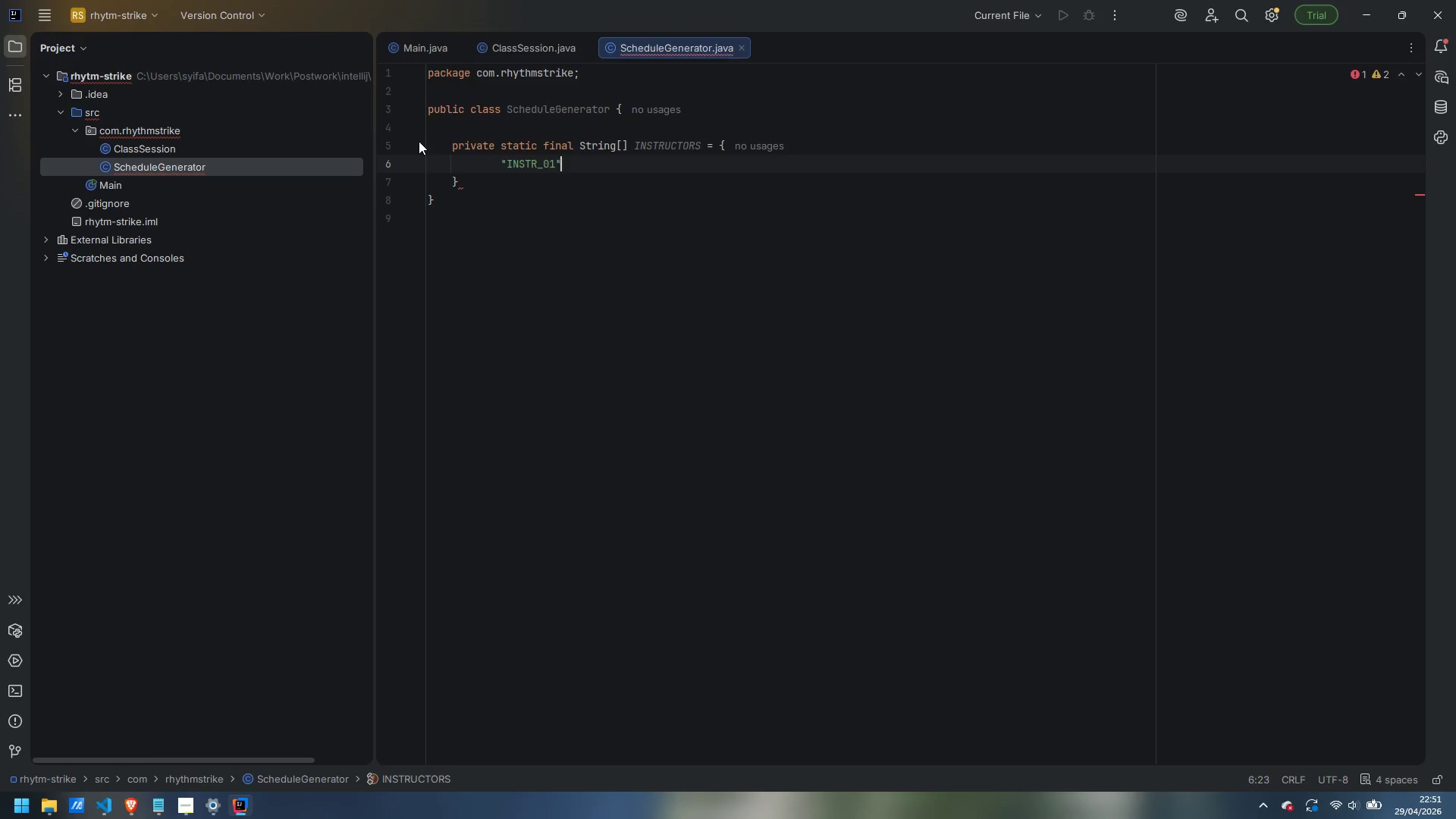 
type(, "INSTR_02)
 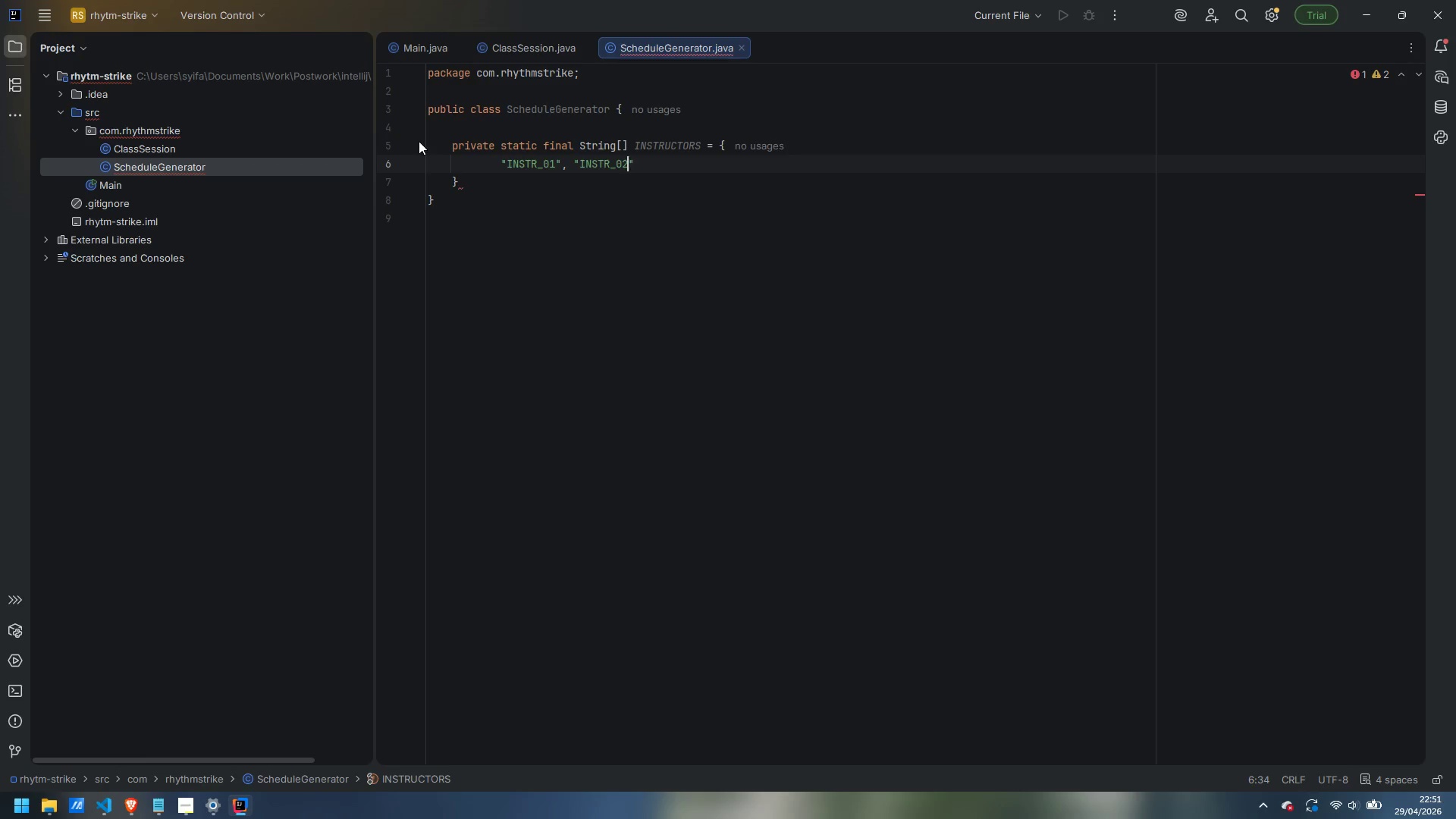 
key(ArrowRight)
 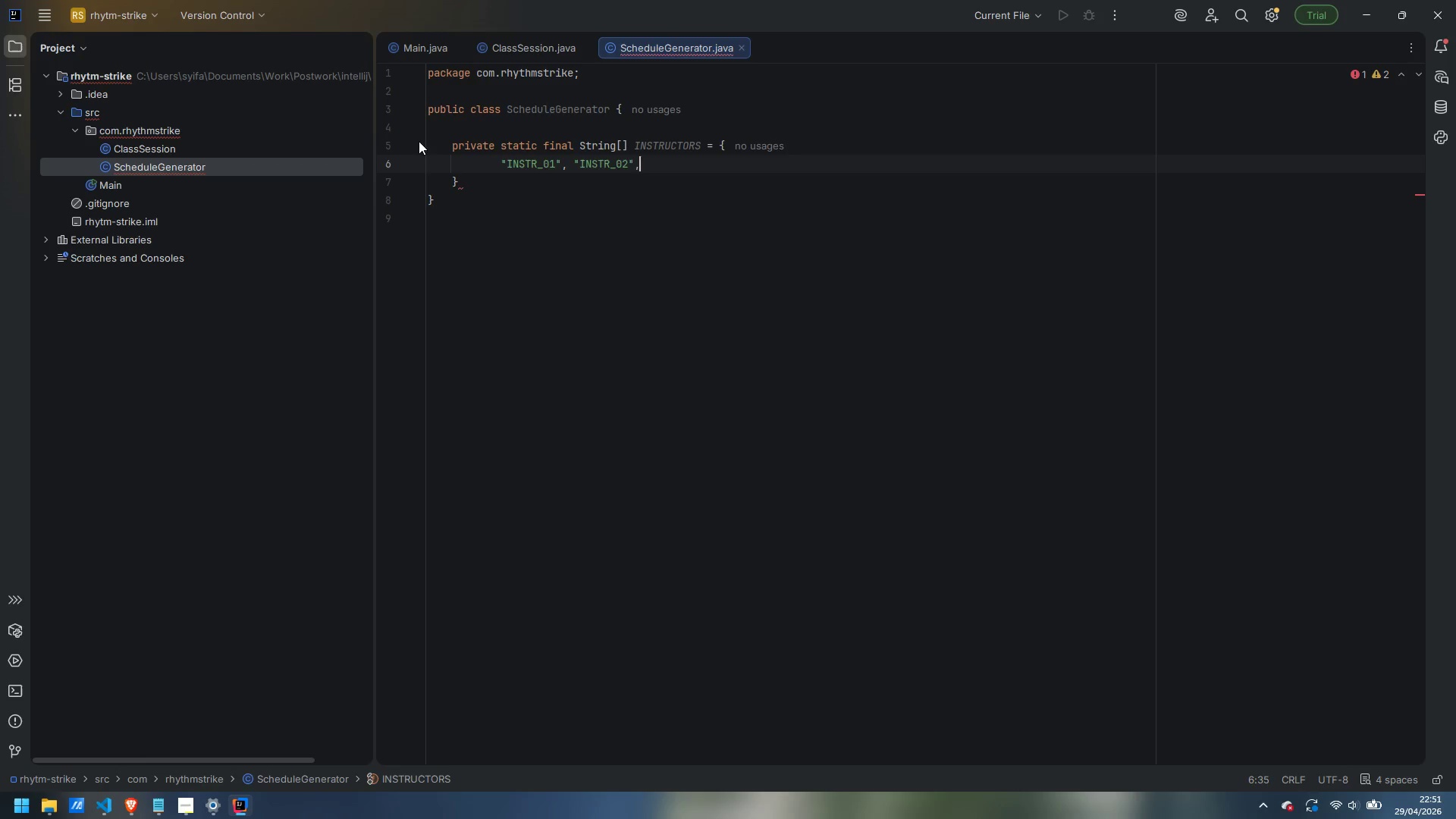 
type(, "INSTR_03)
 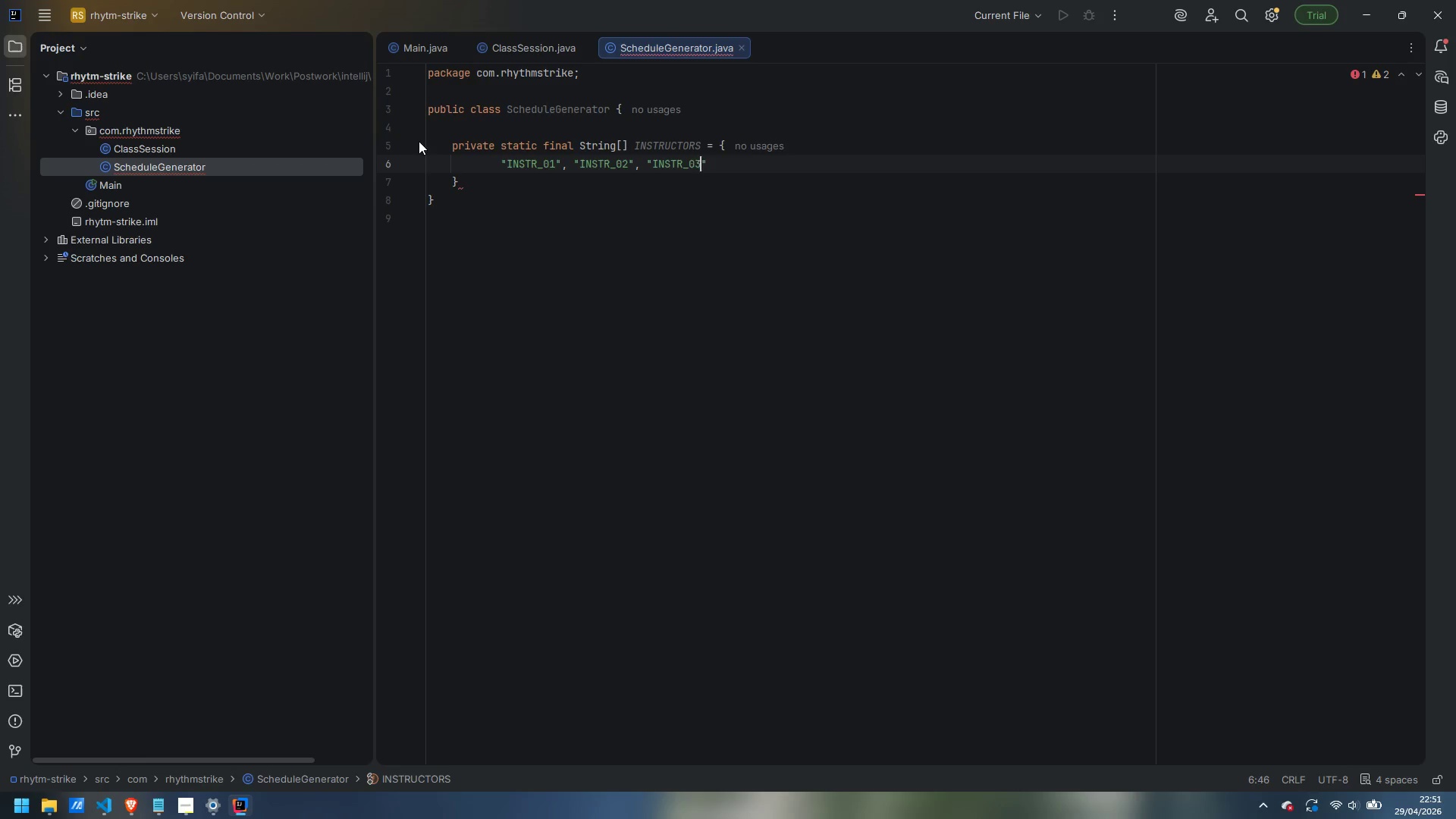 
key(ArrowRight)
 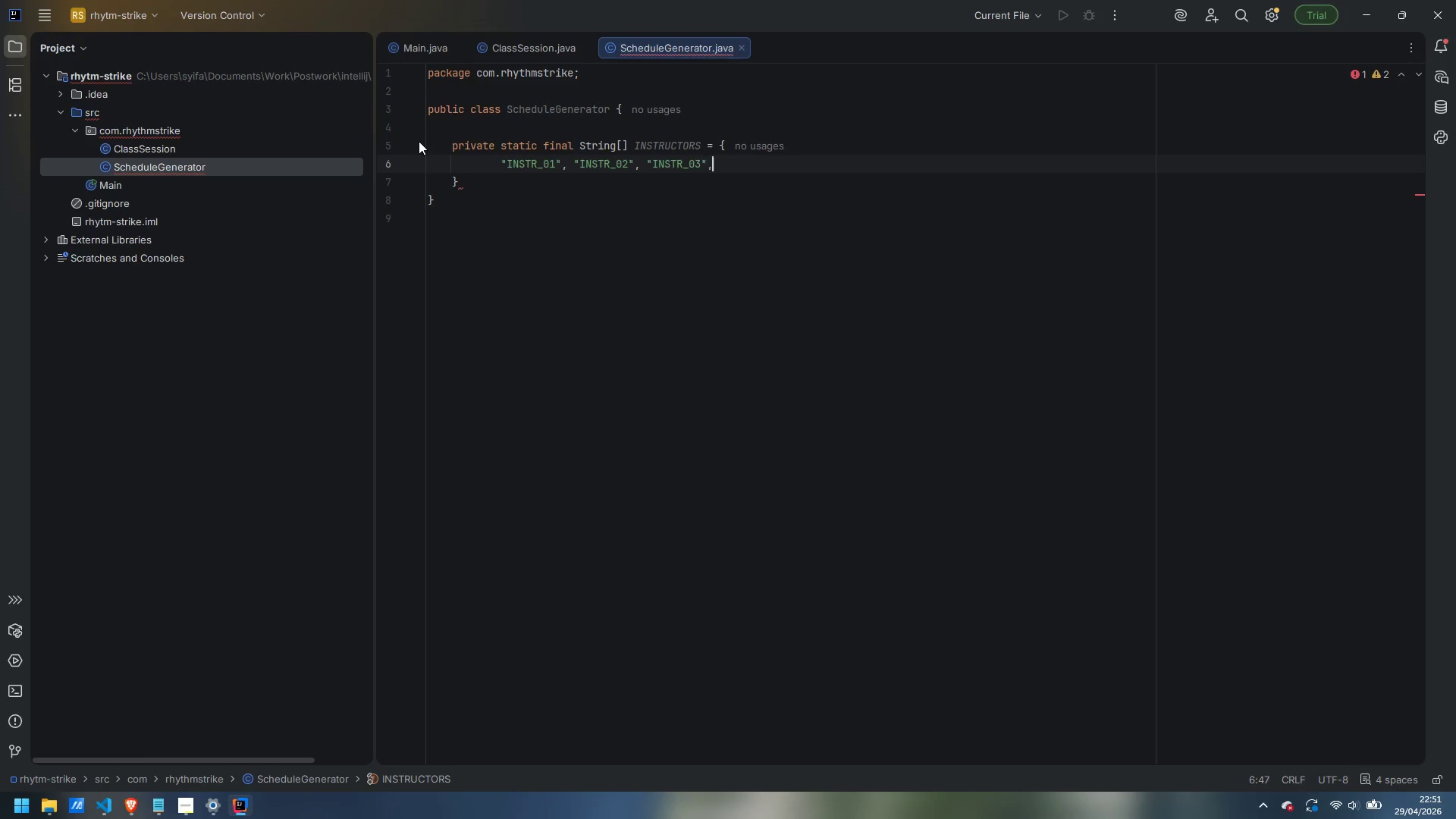 
type(, "ISNTR_04)
 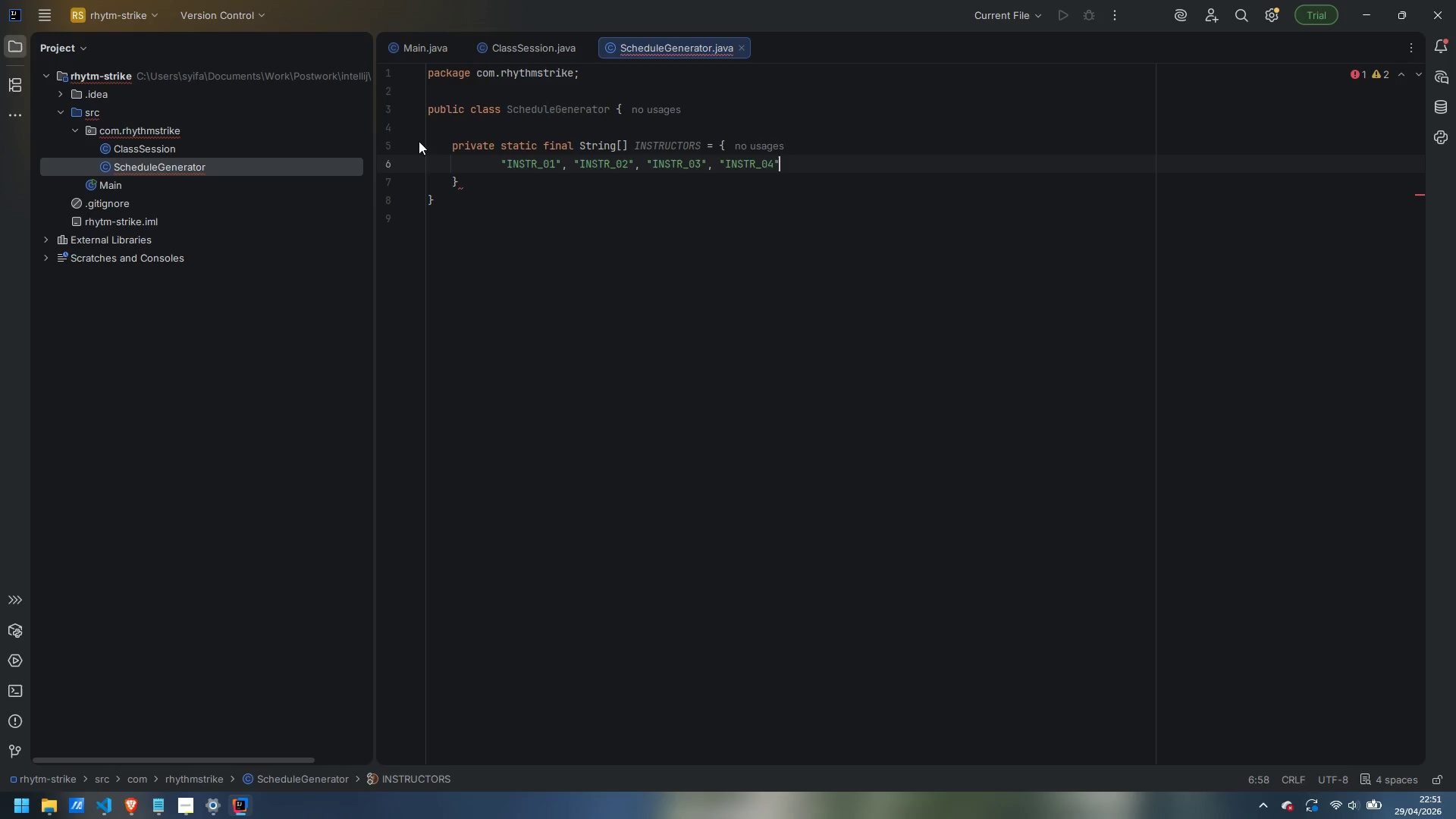 
 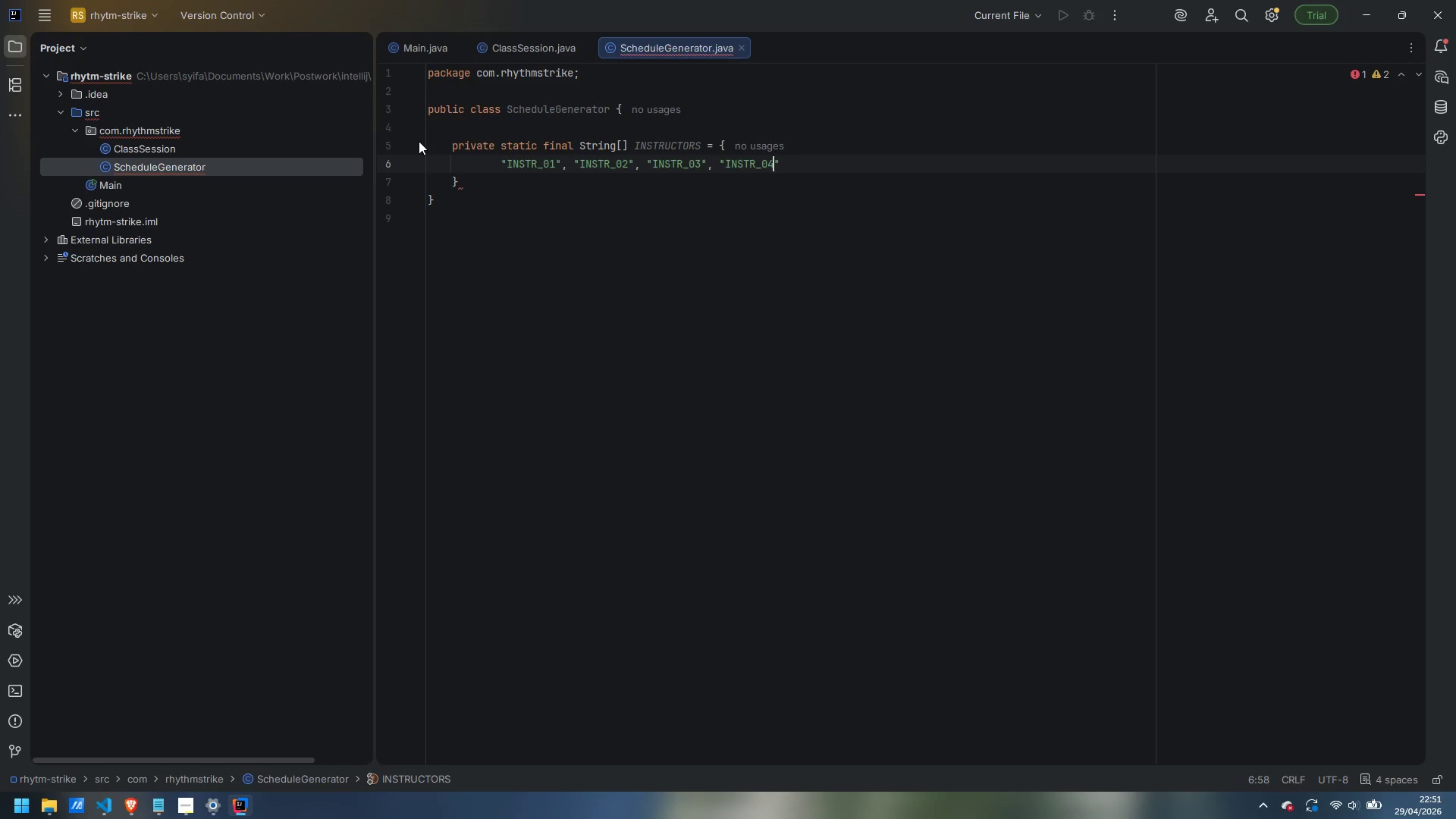 
key(ArrowRight)
 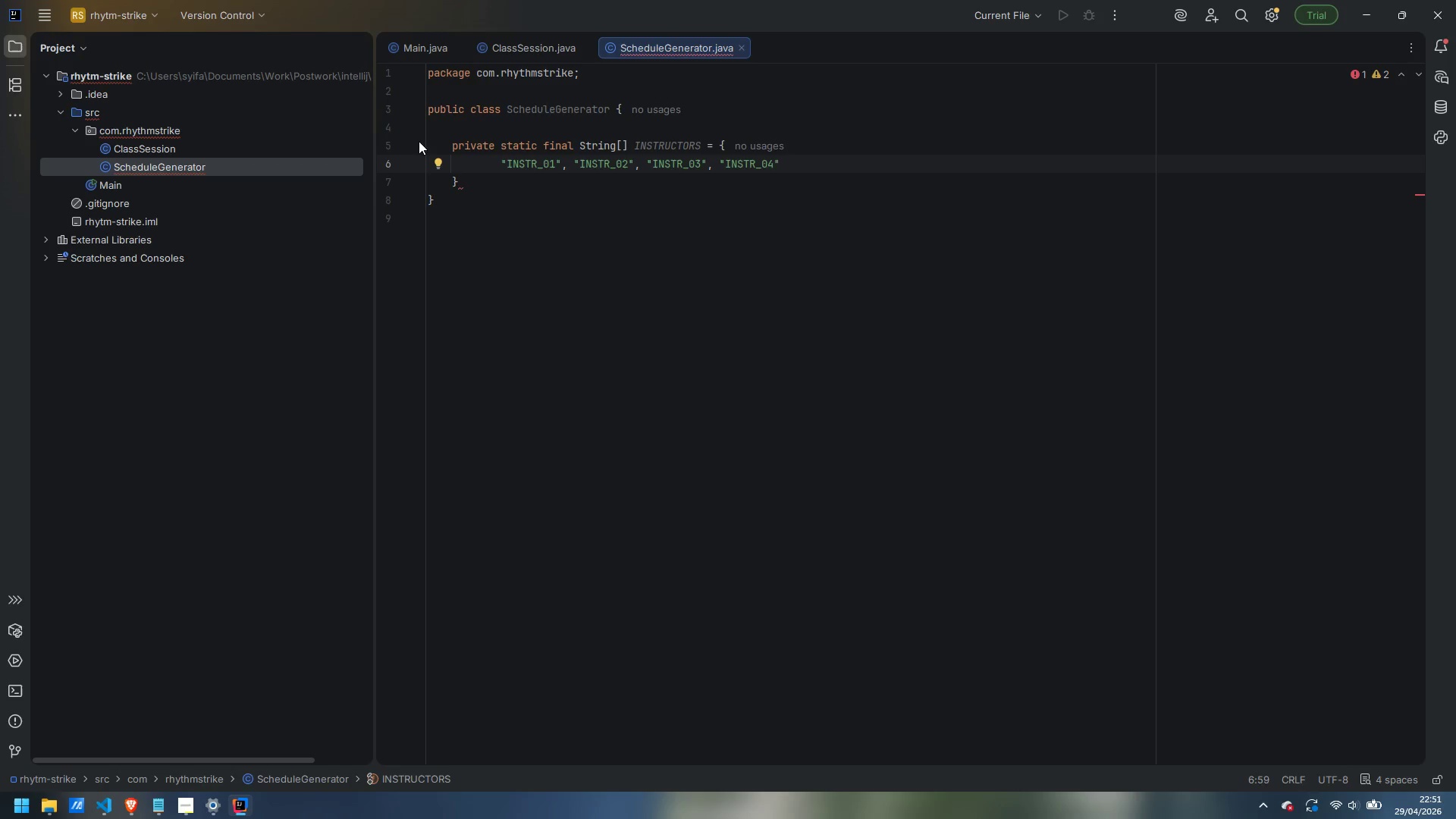 
type(, "INSTR_05)
 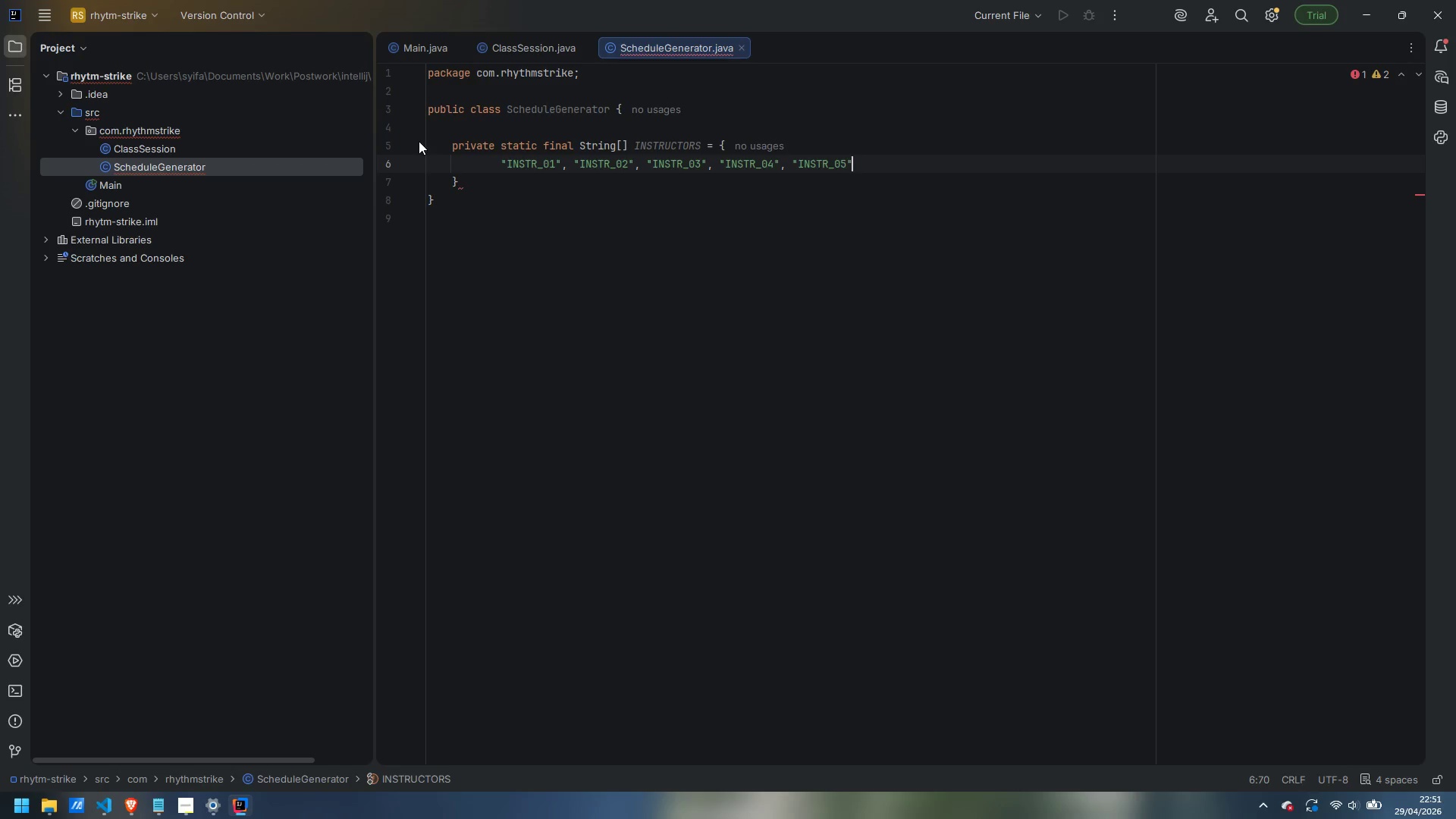 
 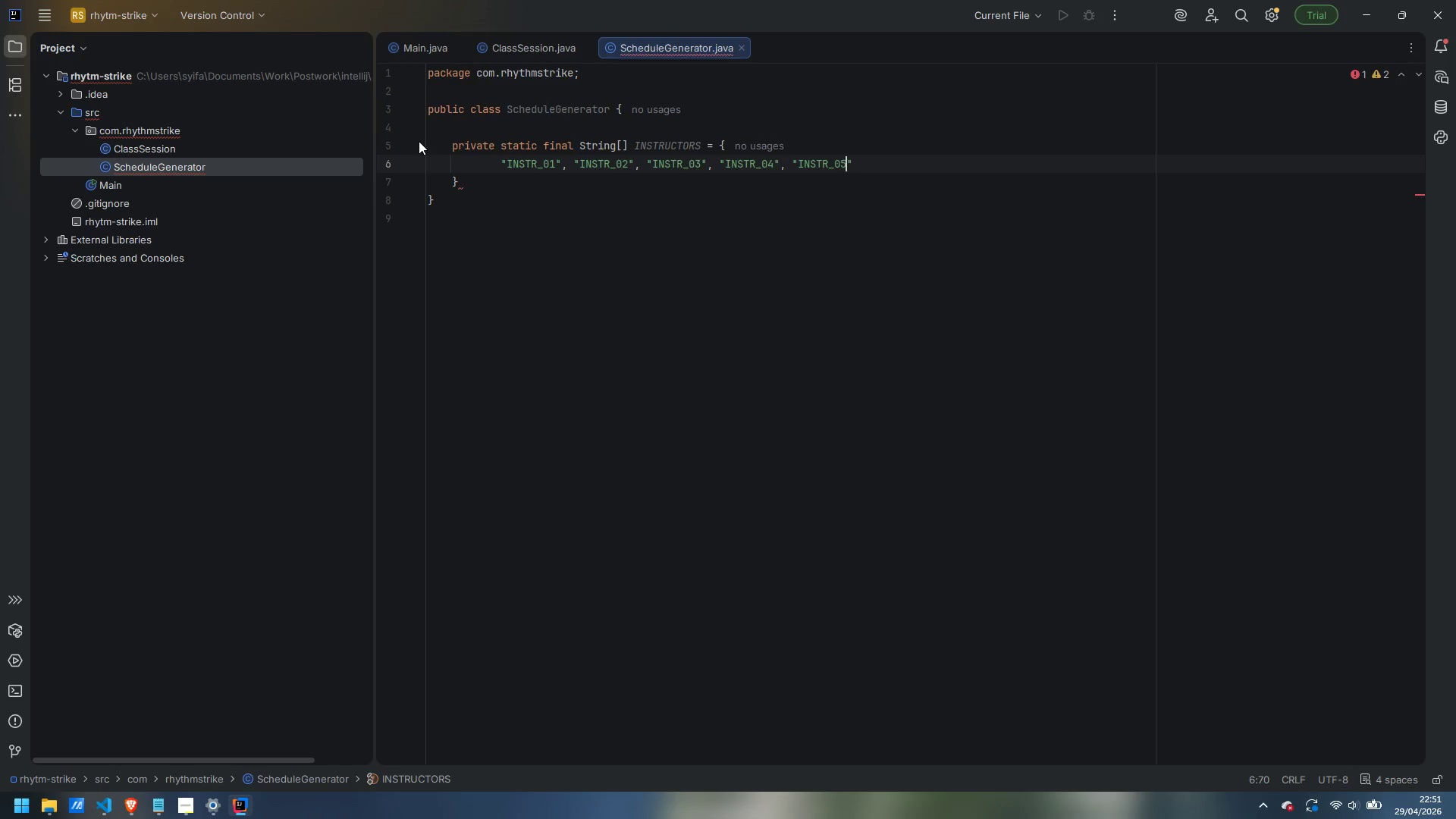 
key(ArrowRight)
 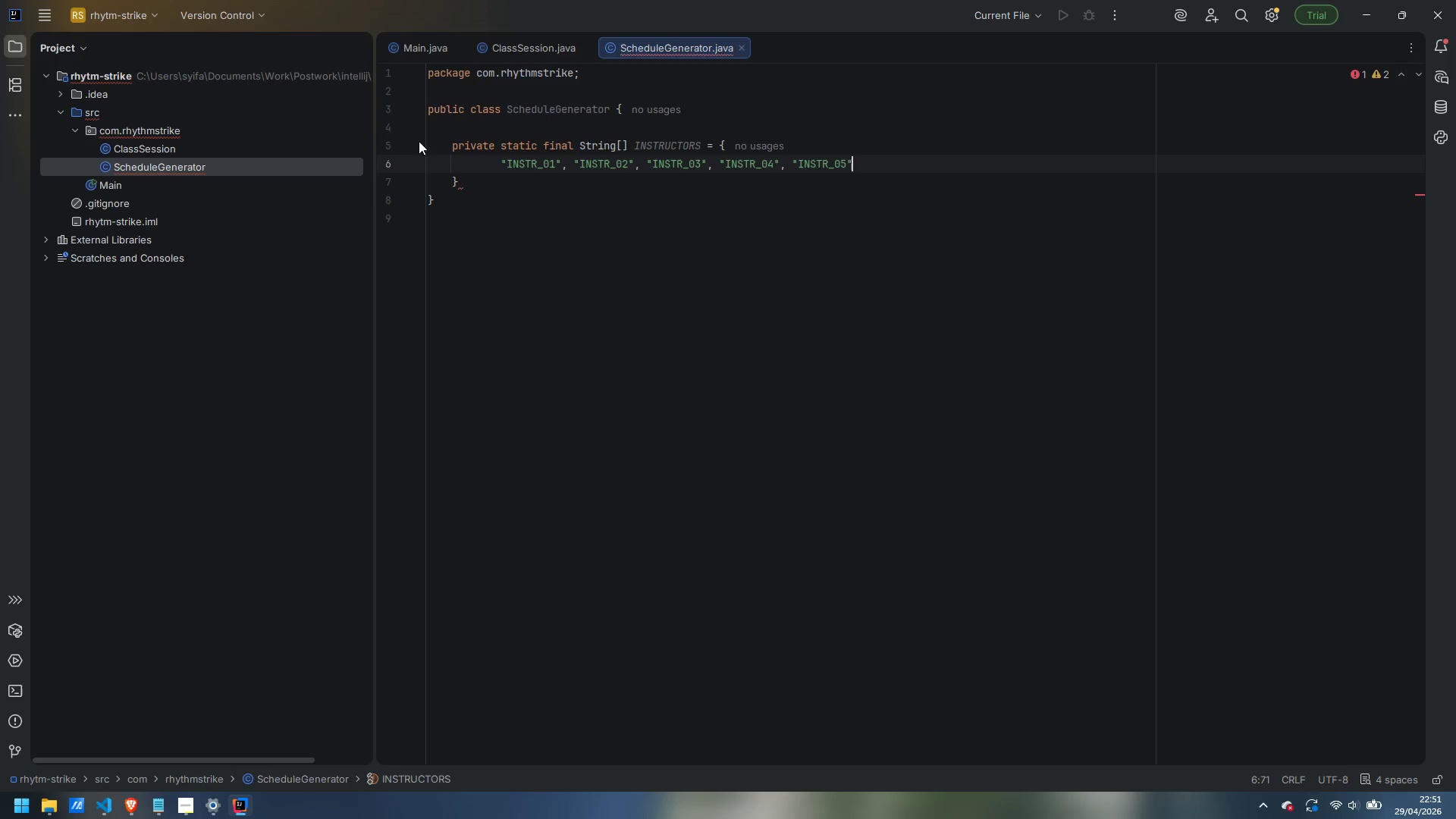 
key(Comma)
 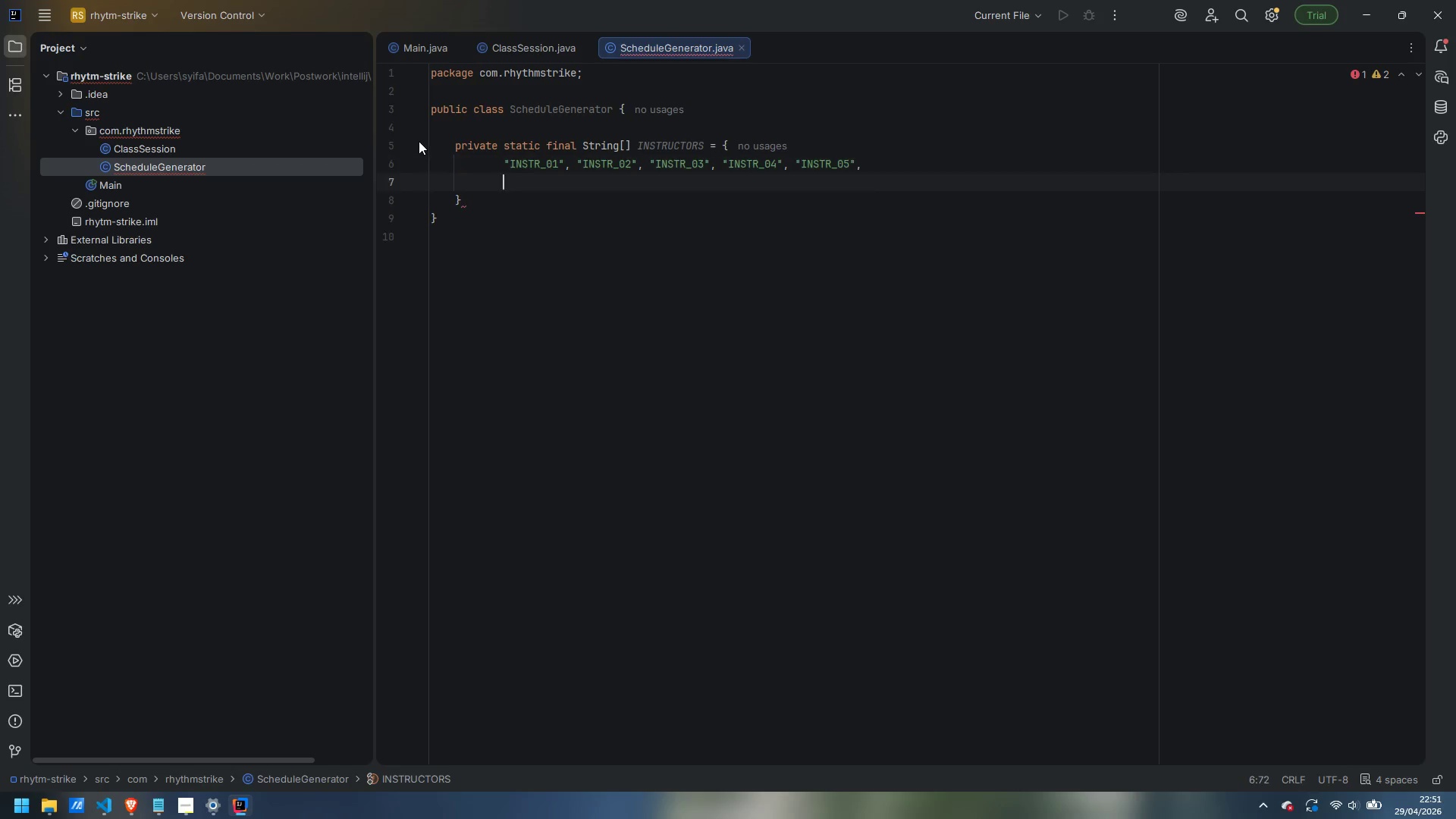 
key(Enter)
 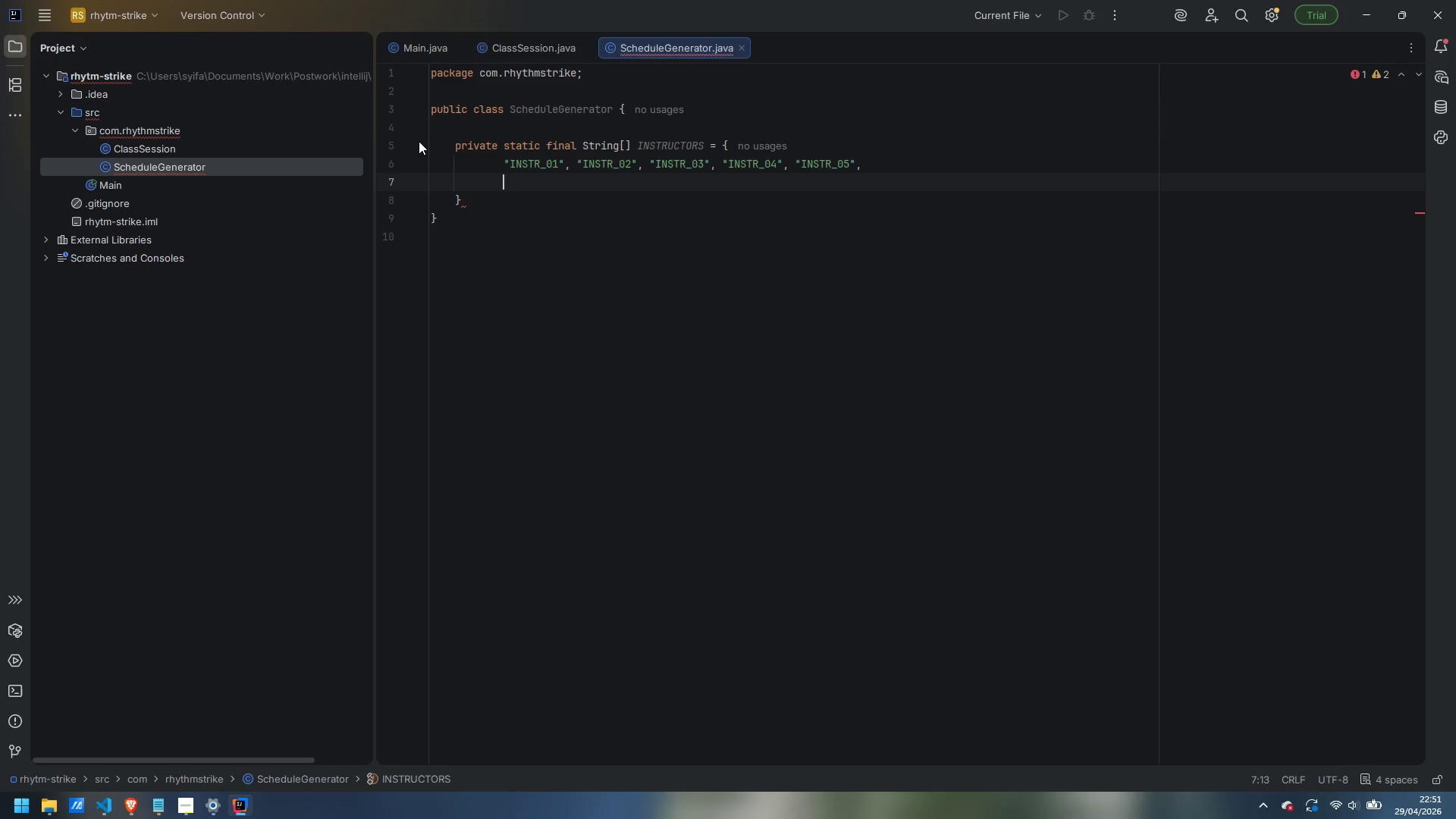 
type("INSTR_06)
 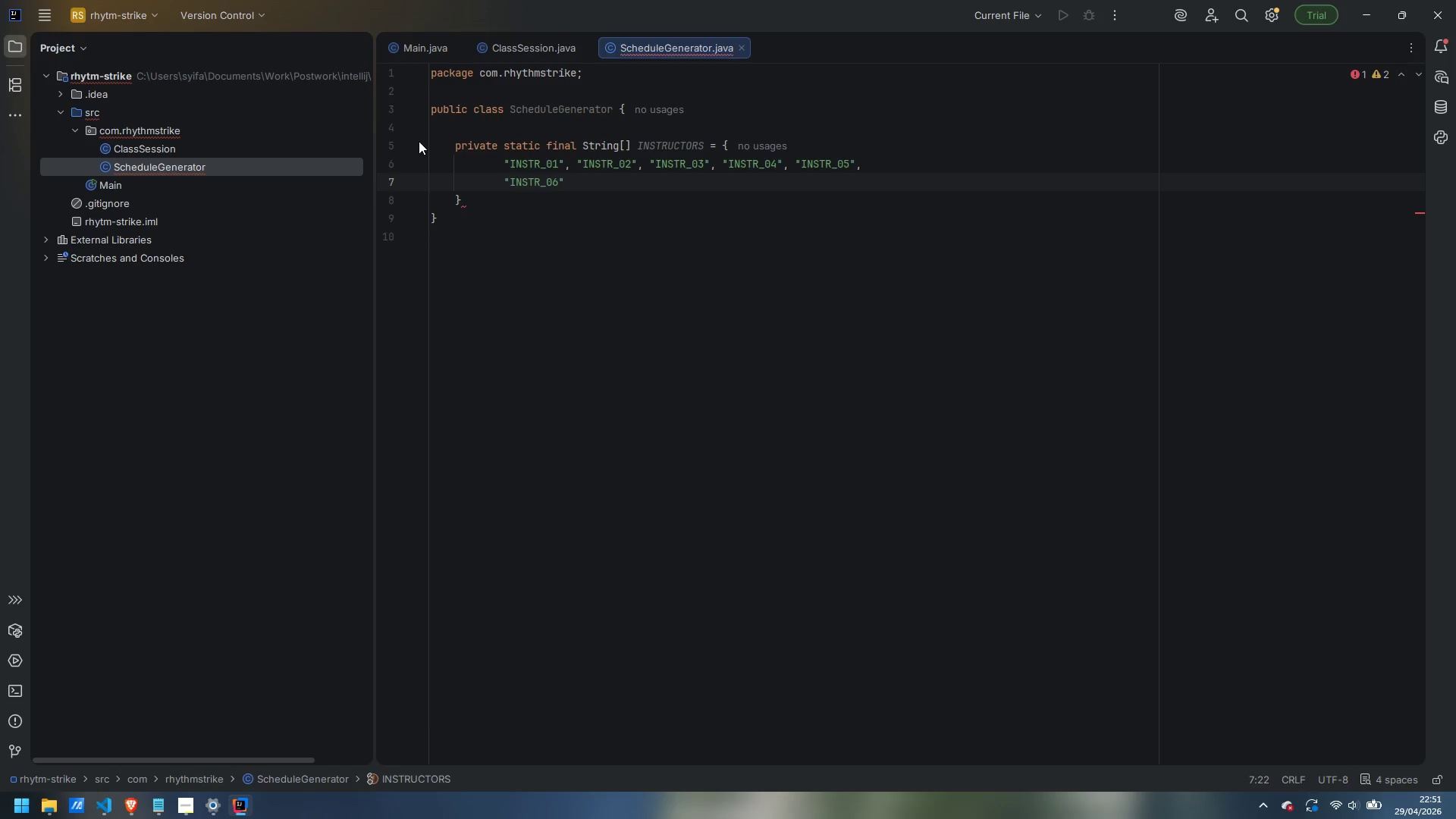 
key(ArrowRight)
 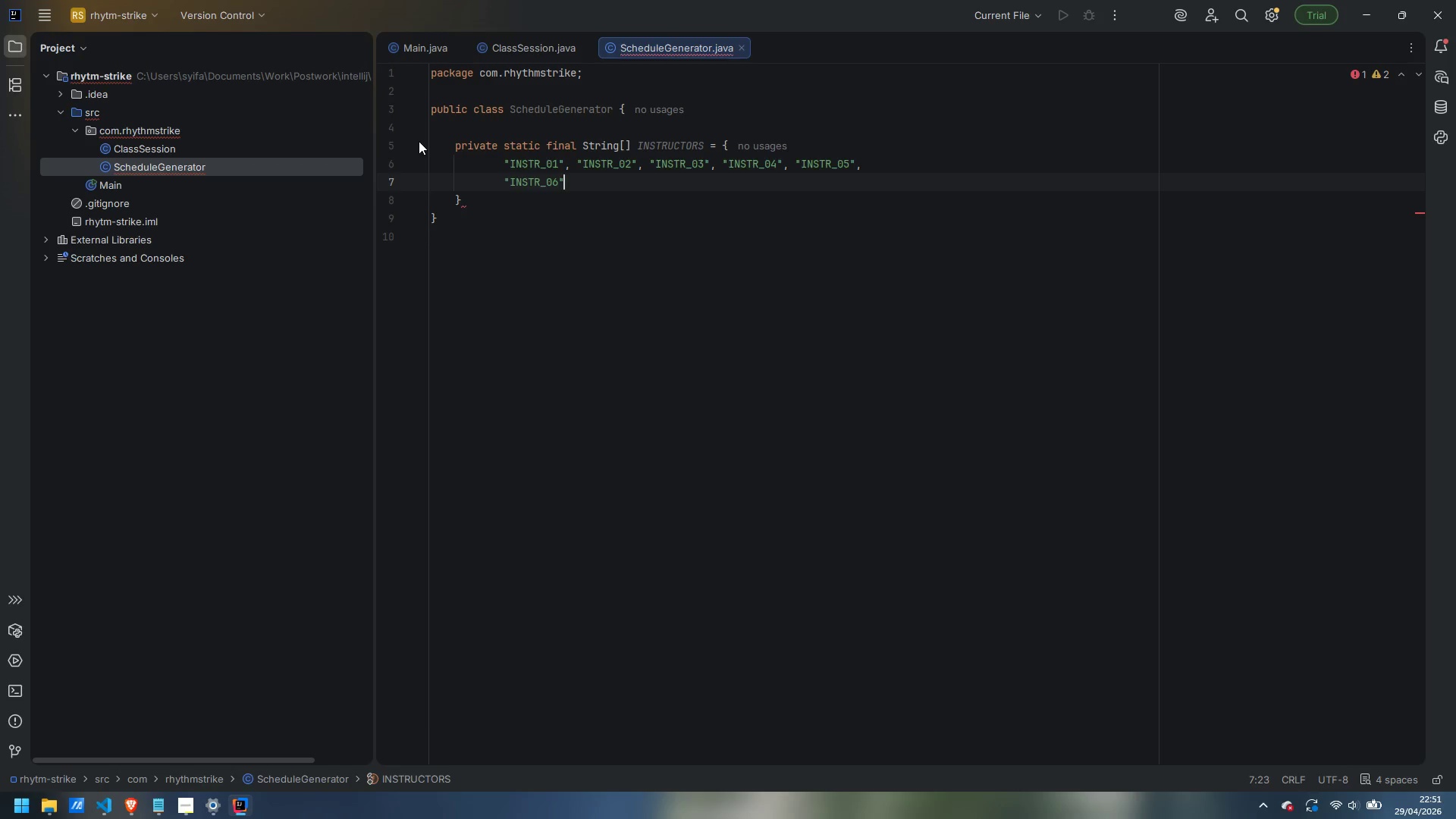 
type(, "ISNTR_7)
 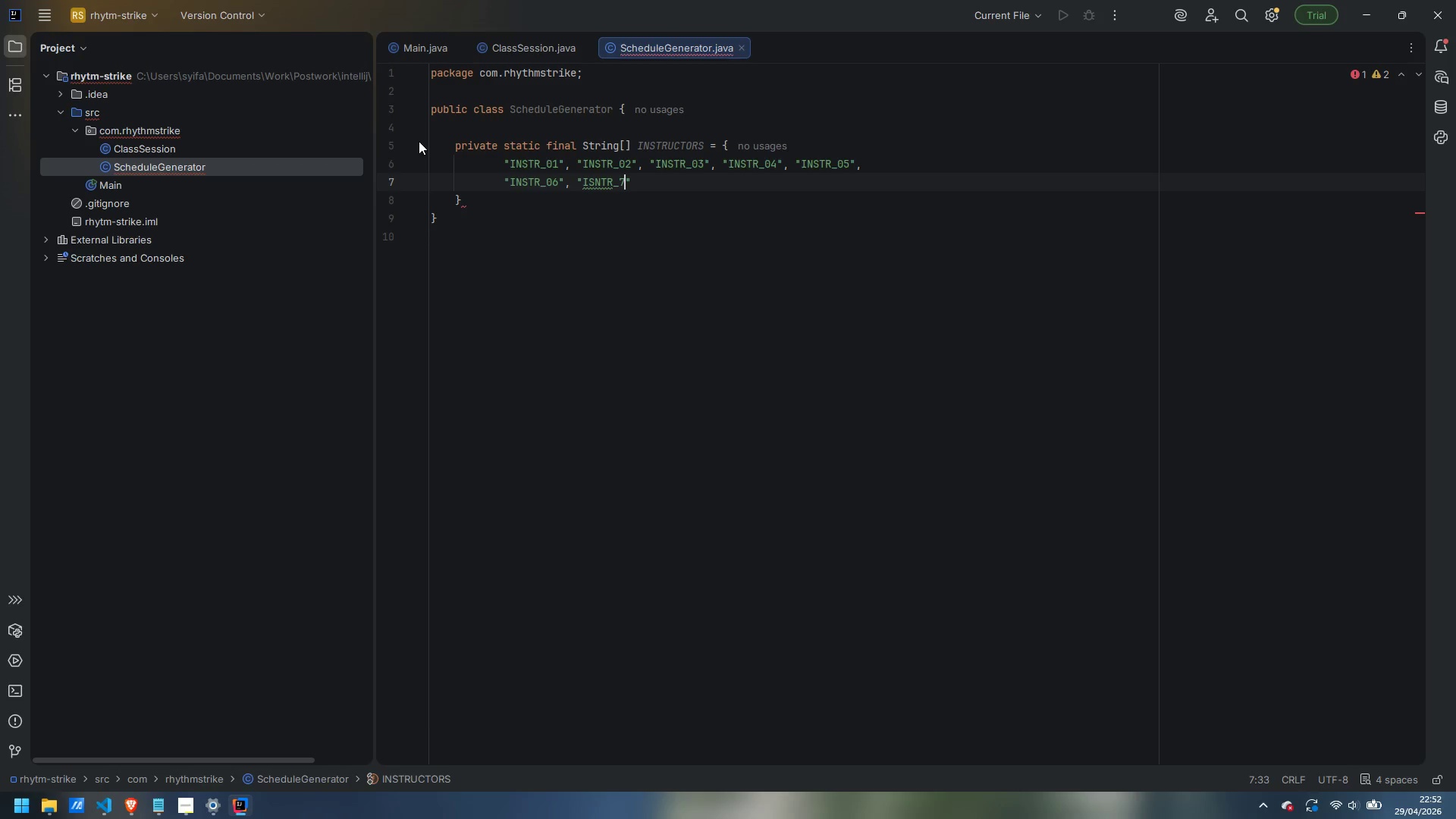 
key(ArrowLeft)
 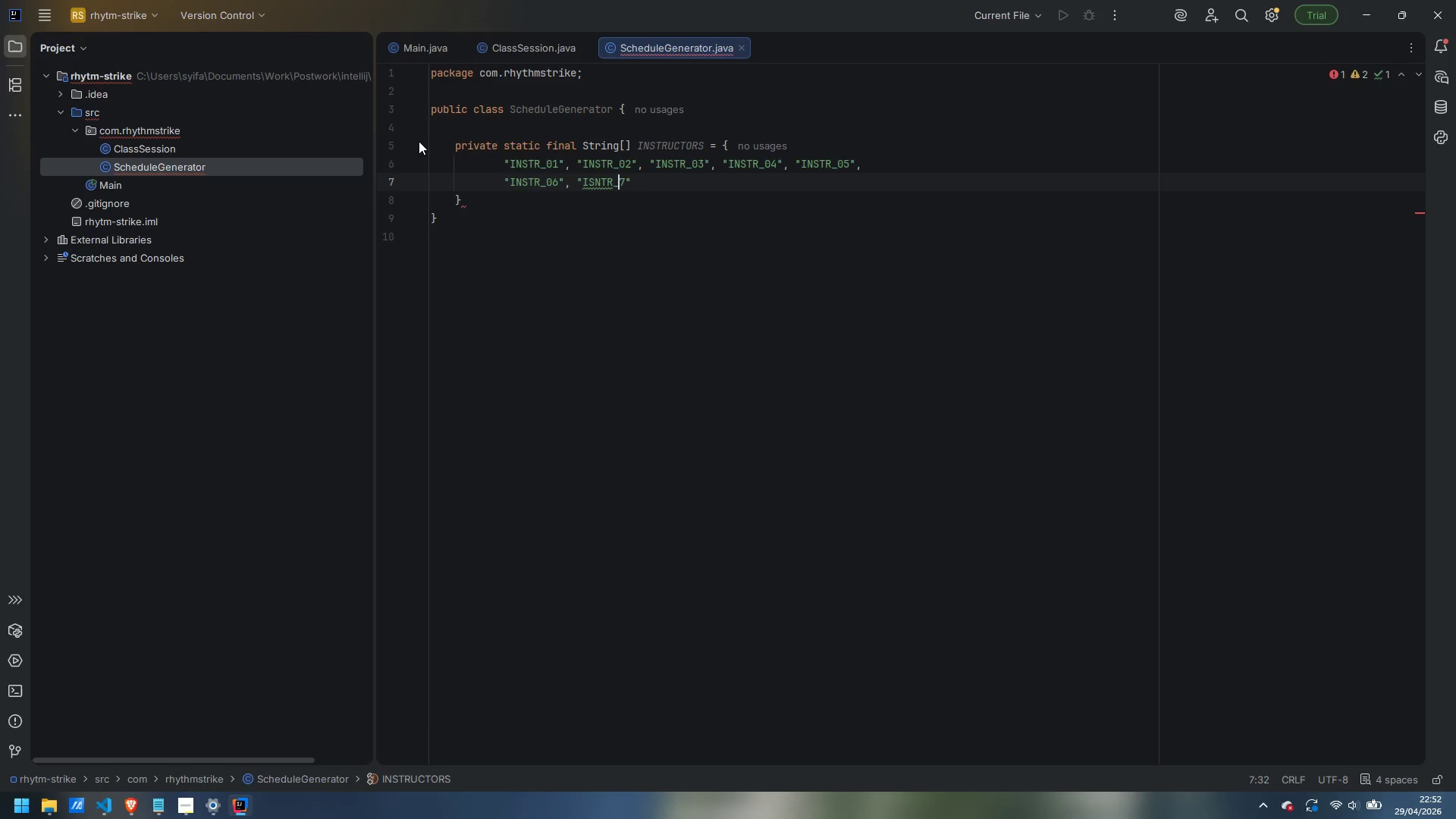 
key(0)
 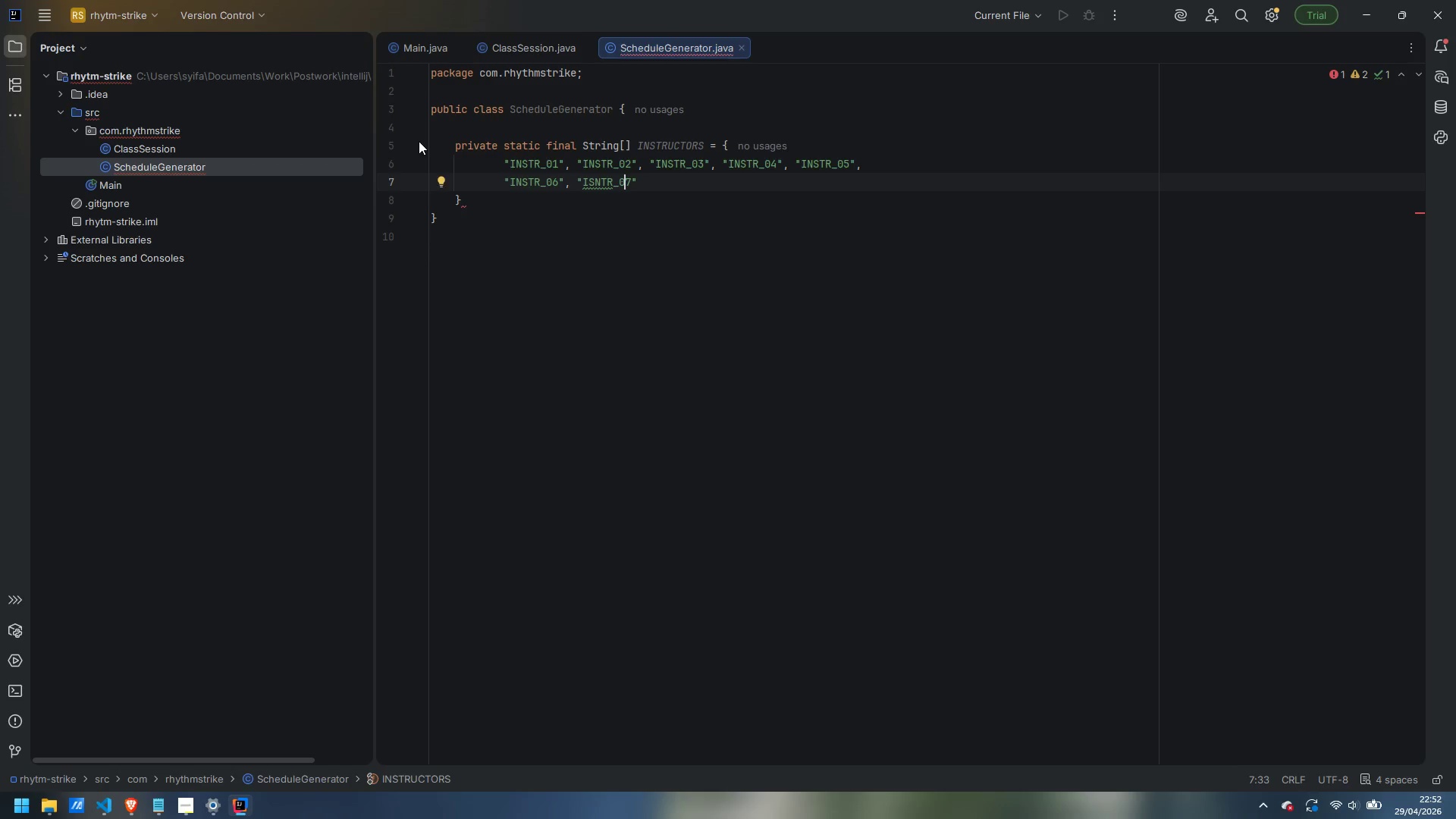 
key(ArrowLeft)
 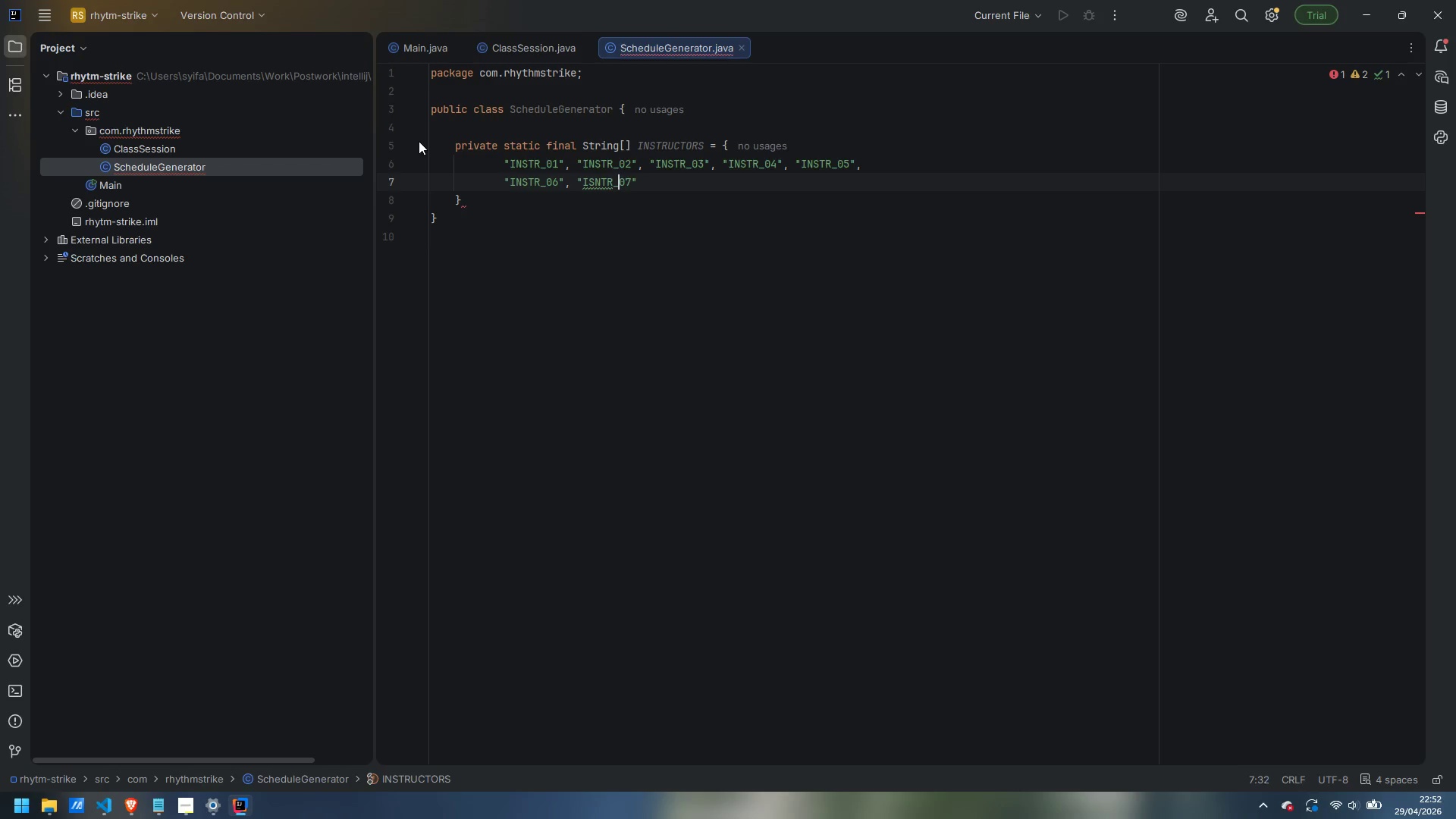 
key(ArrowLeft)
 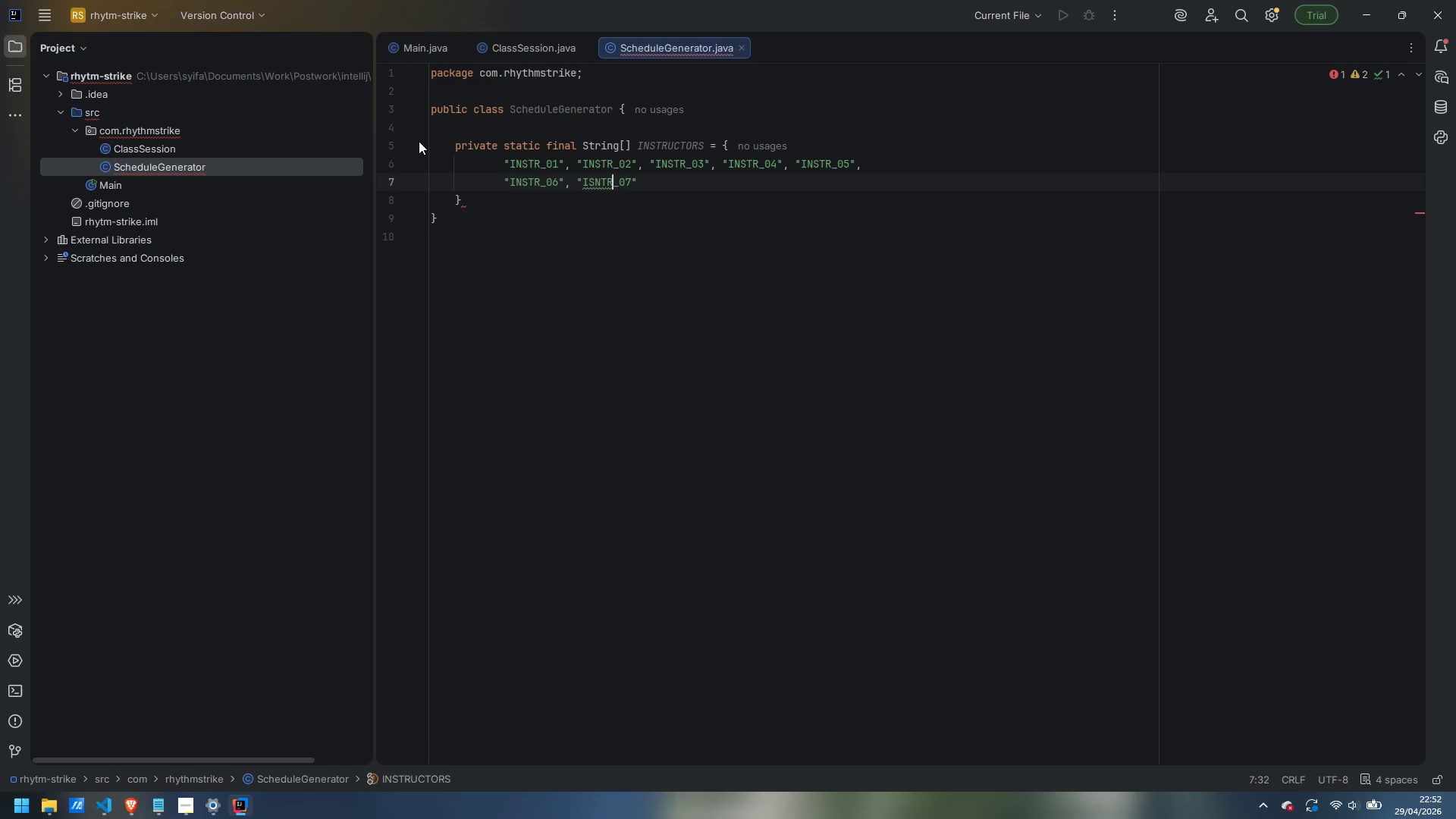 
key(ArrowLeft)
 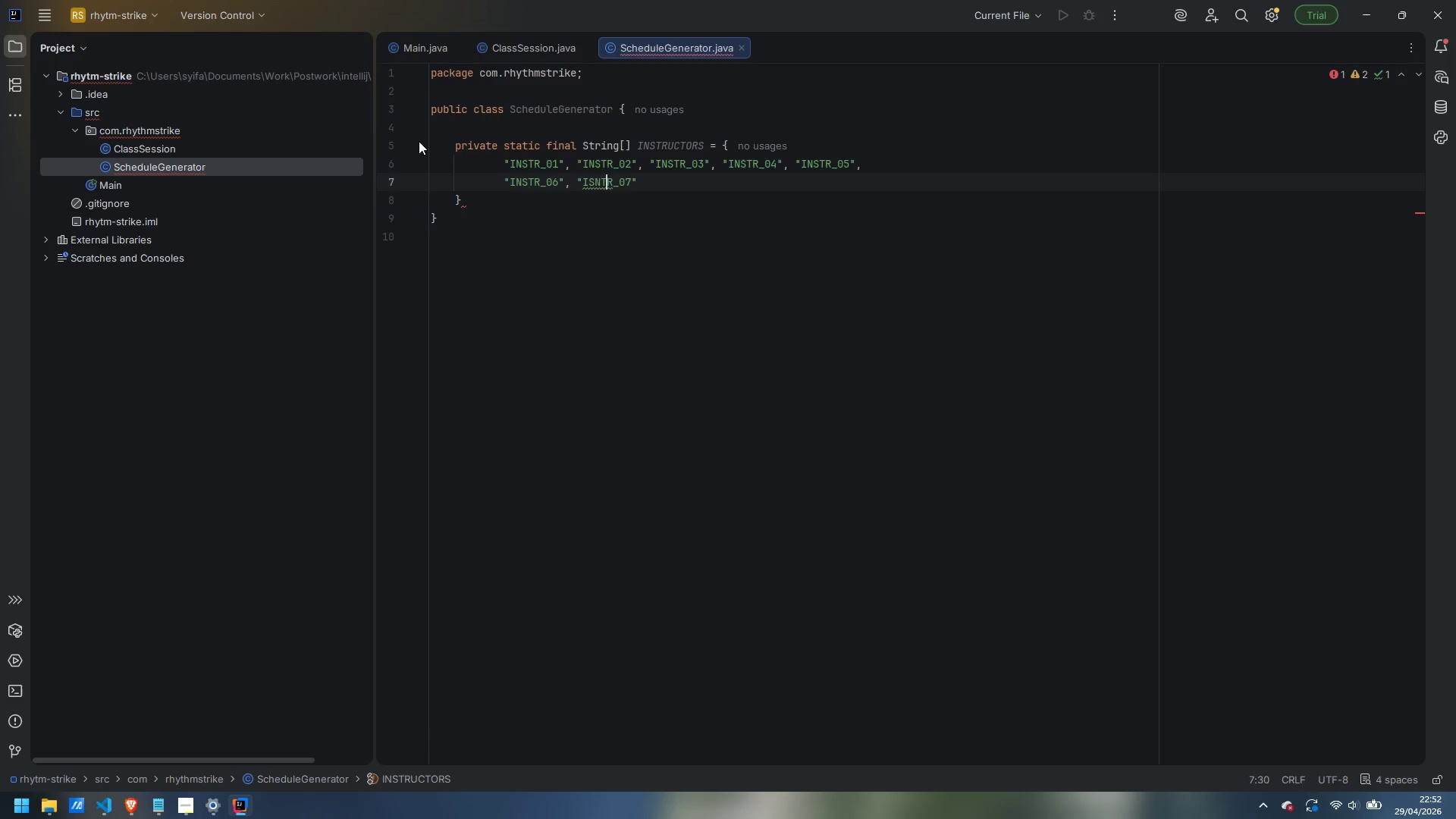 
key(ArrowLeft)
 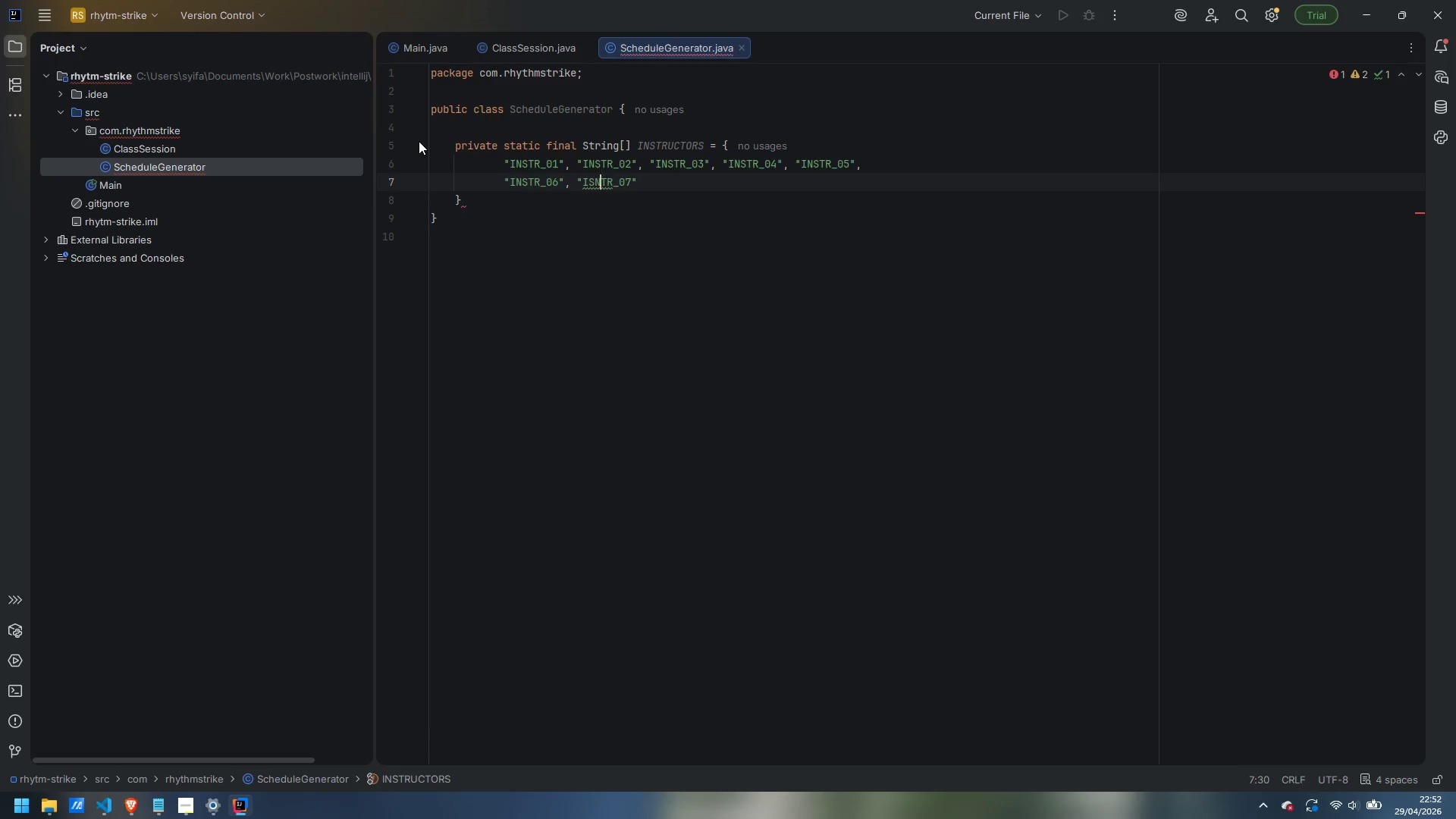 
key(ArrowLeft)
 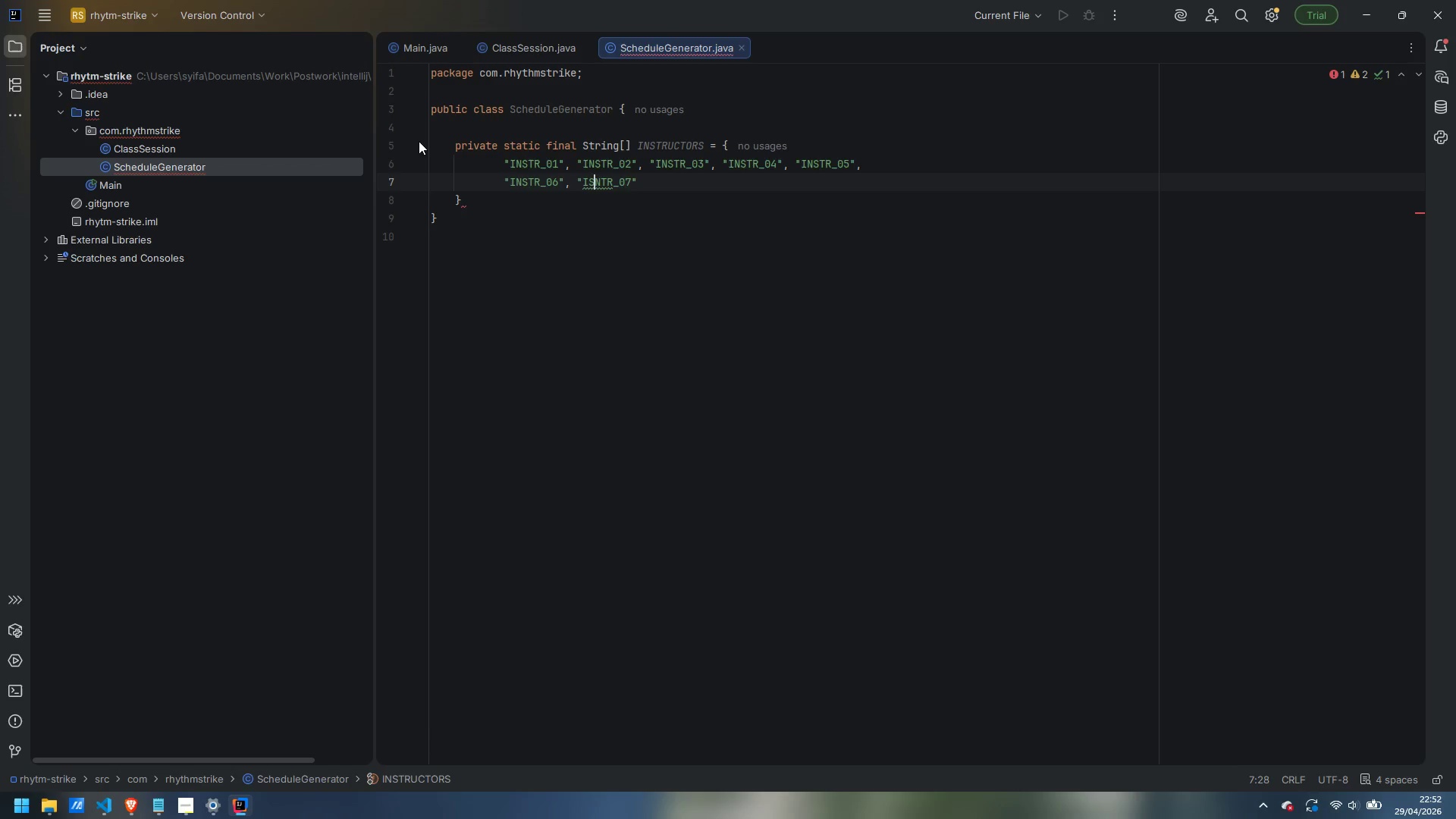 
key(Backspace)
 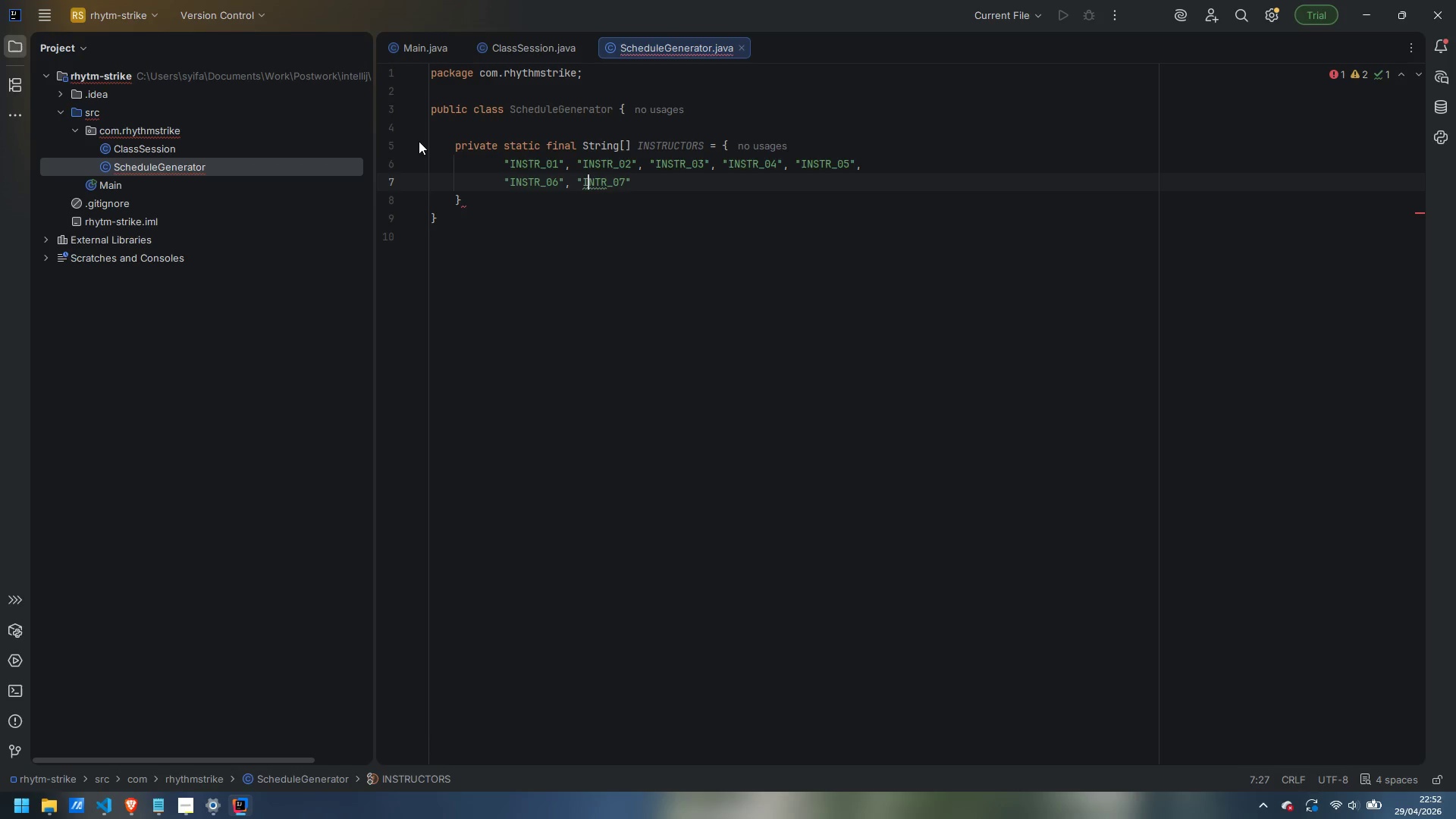 
key(ArrowRight)
 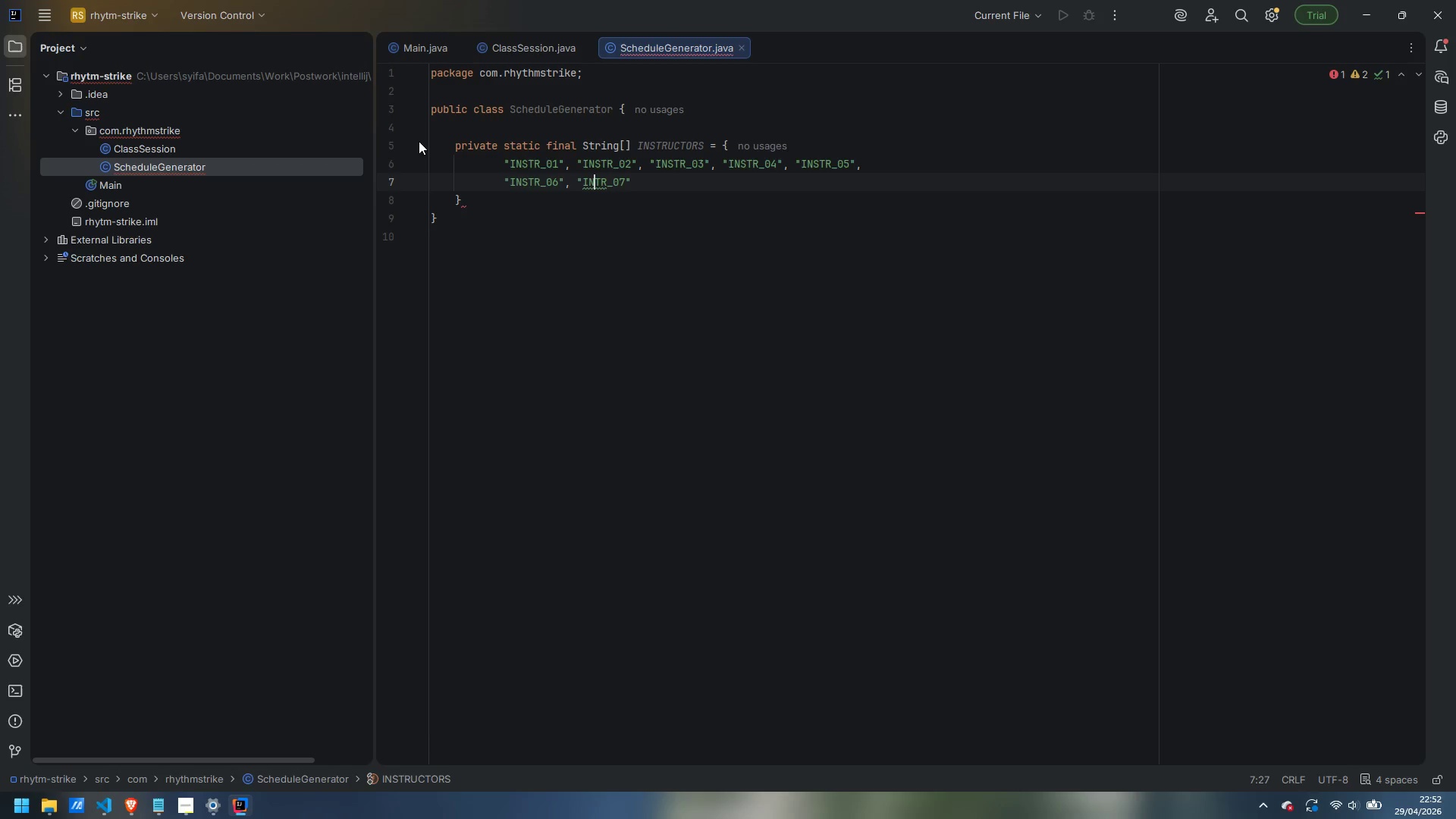 
key(Shift+S)
 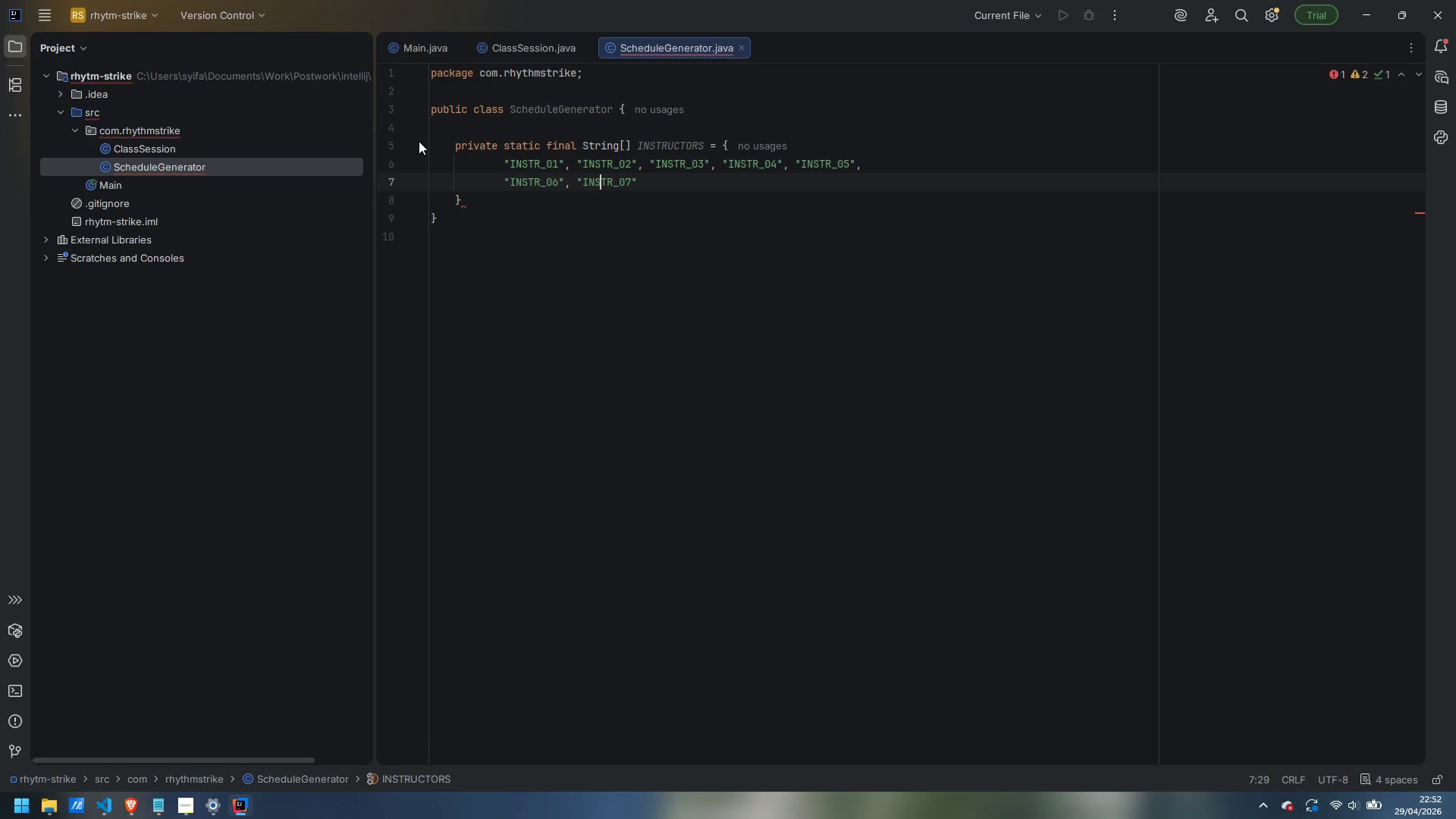 
key(Control+ArrowRight)
 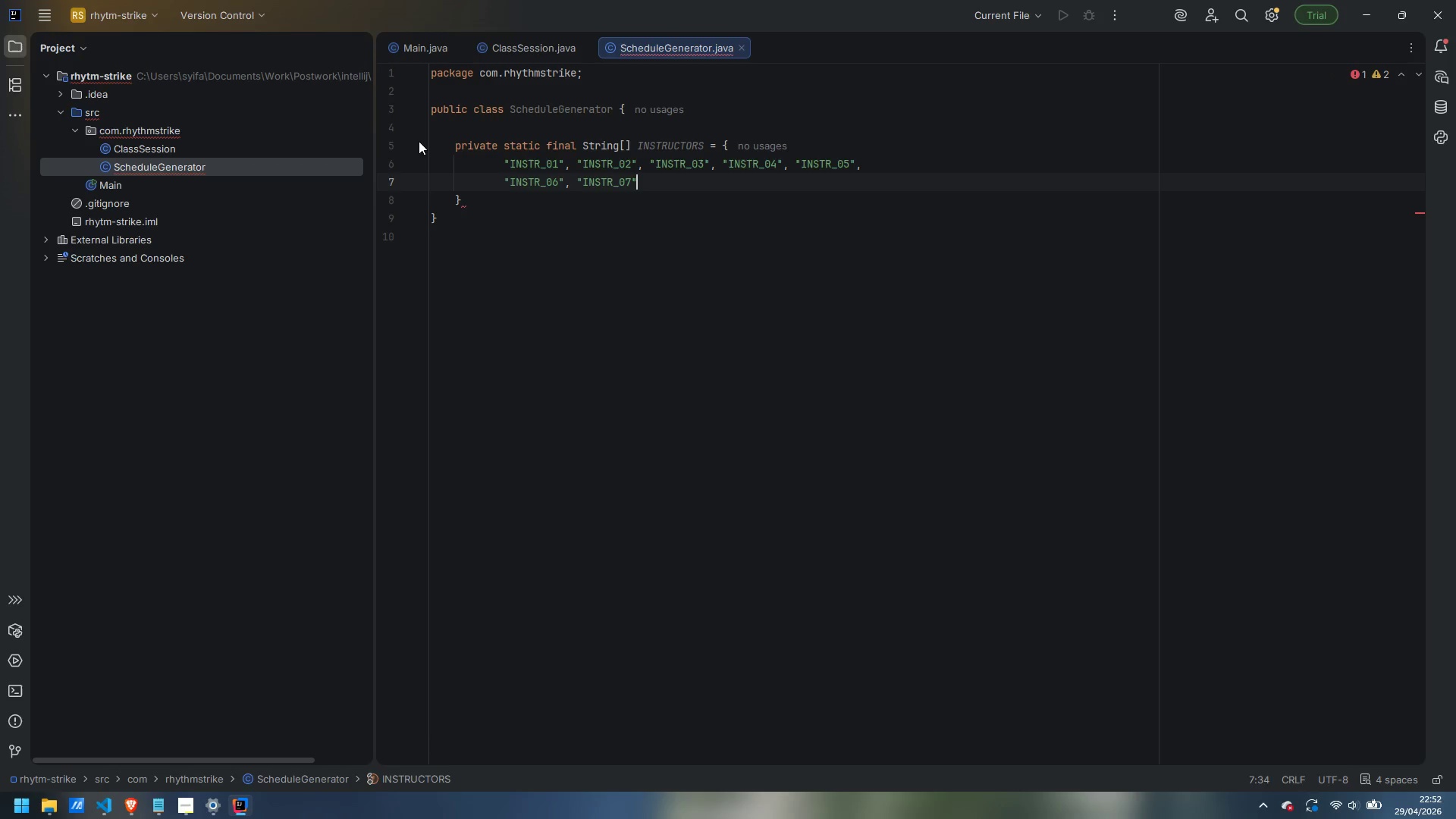 
key(Control+ArrowRight)
 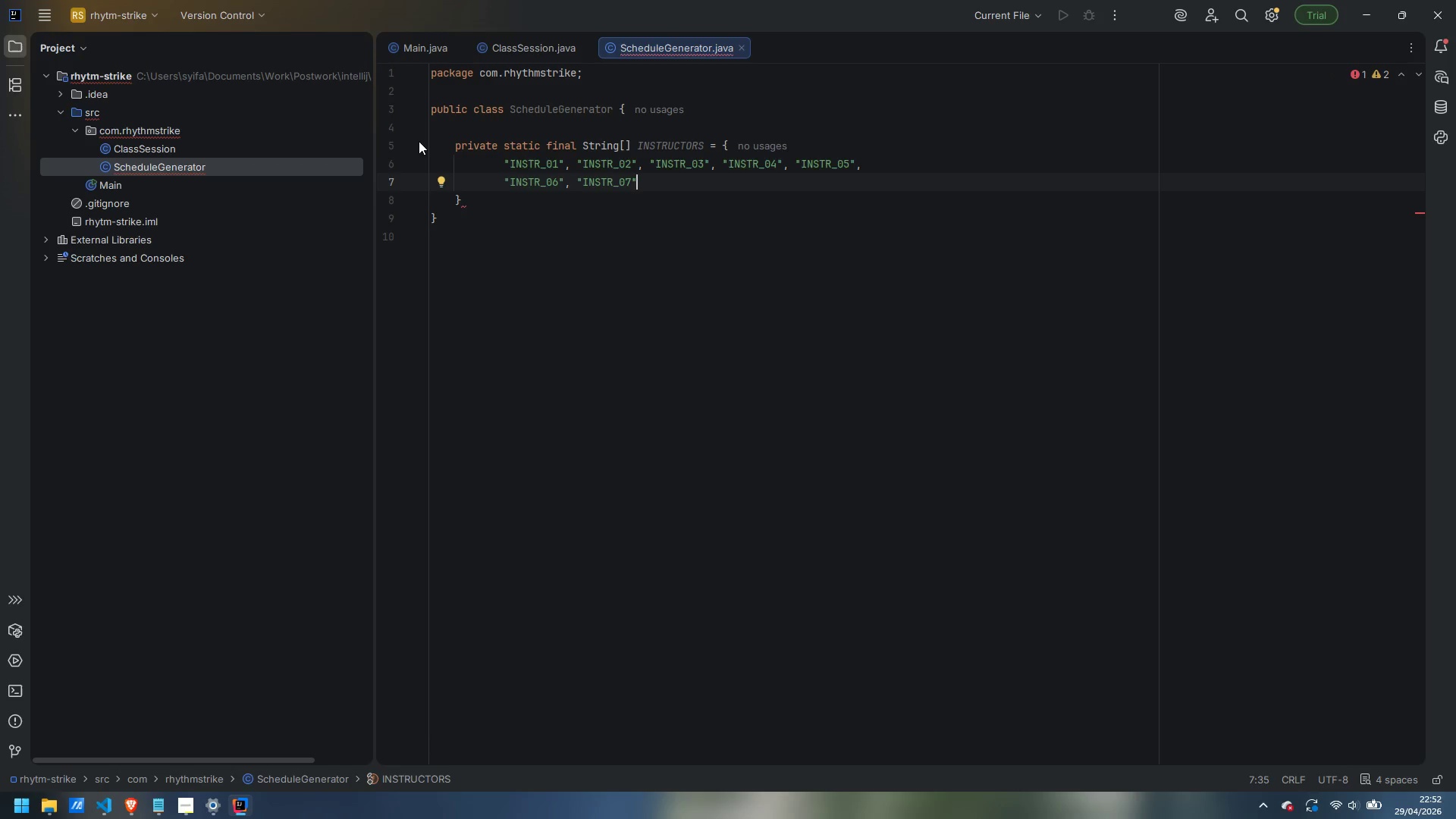 
type(, "INSTR_05)
key(Backspace)
type(8)
 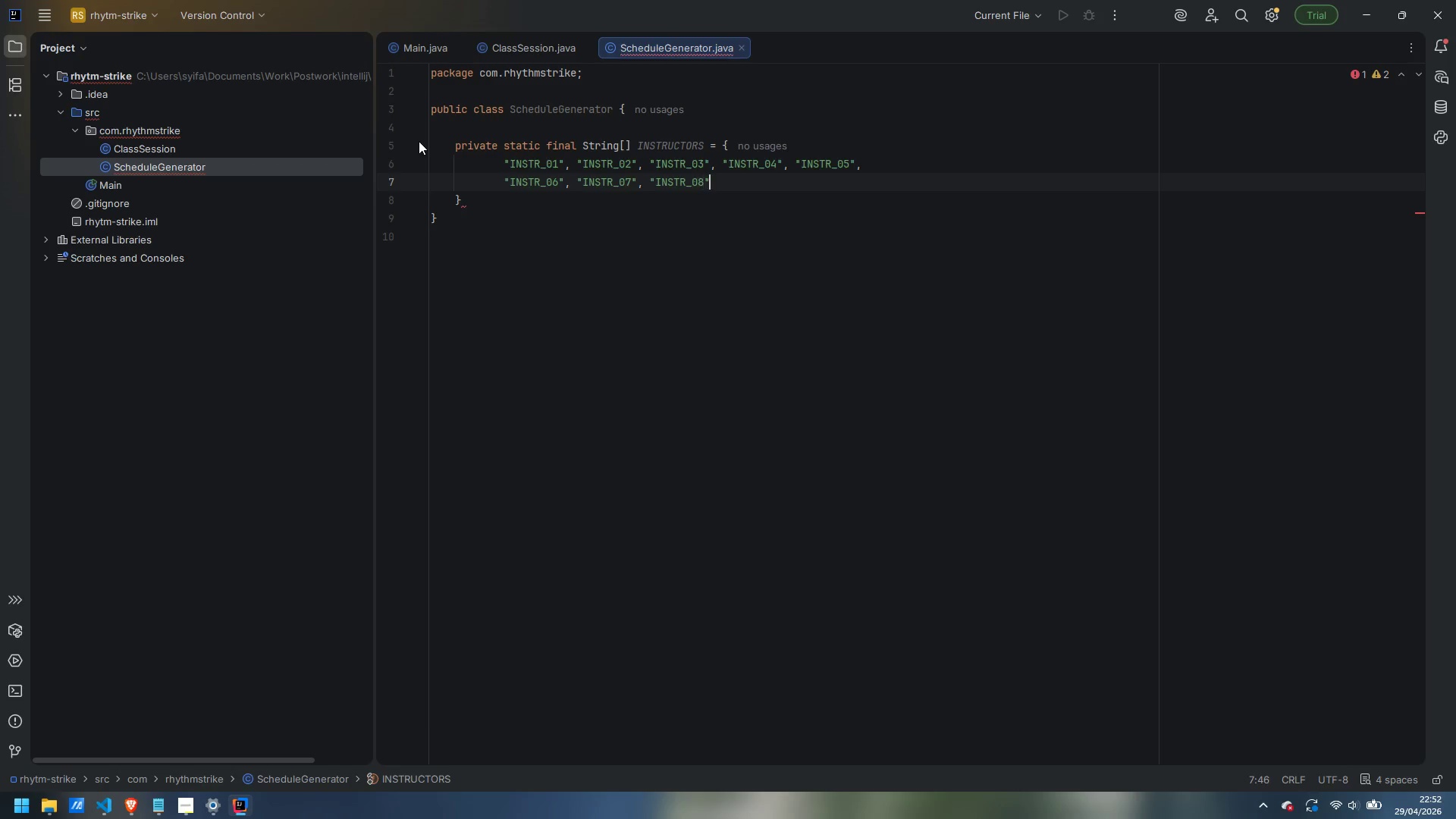 
 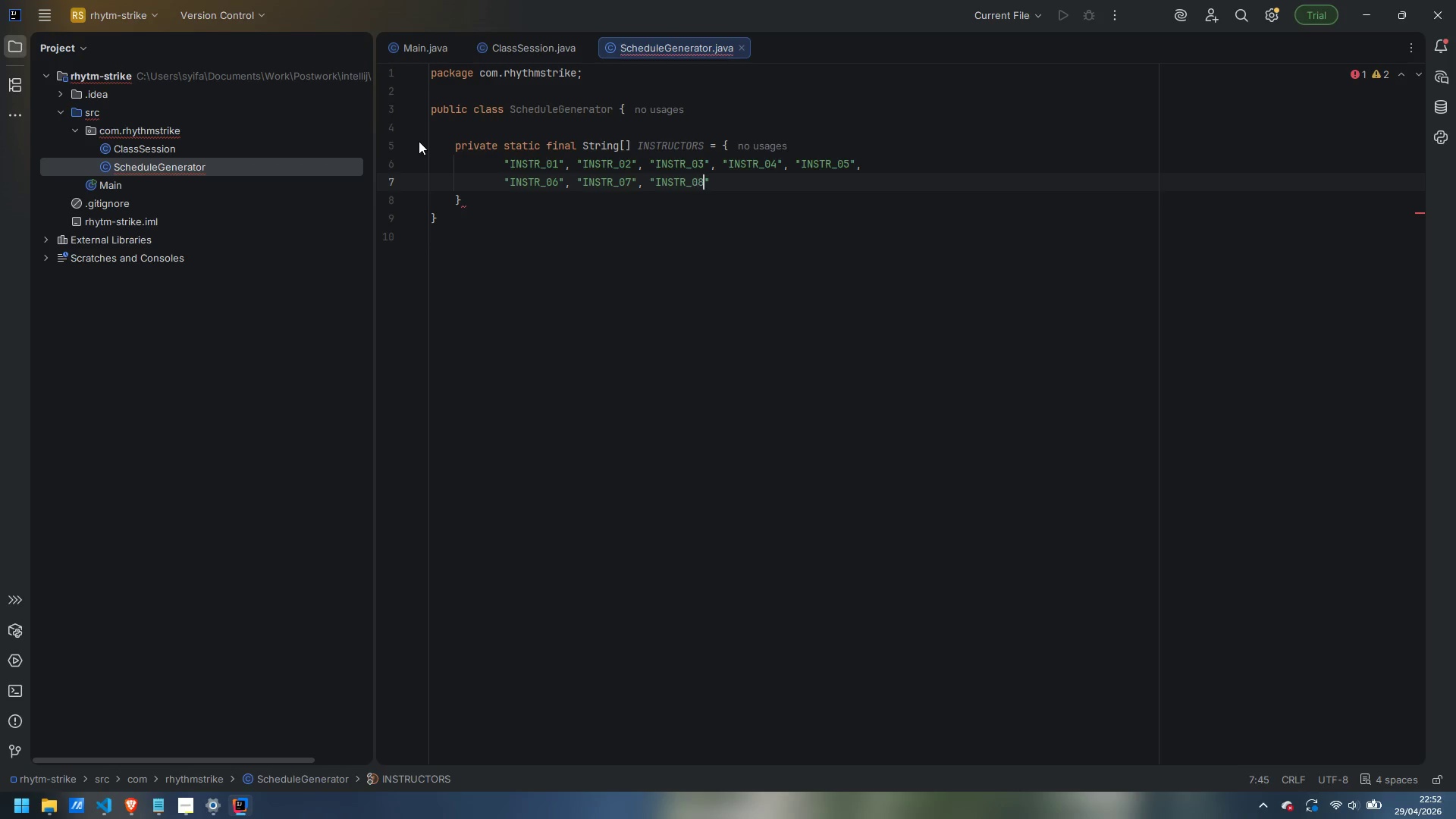 
key(ArrowRight)
 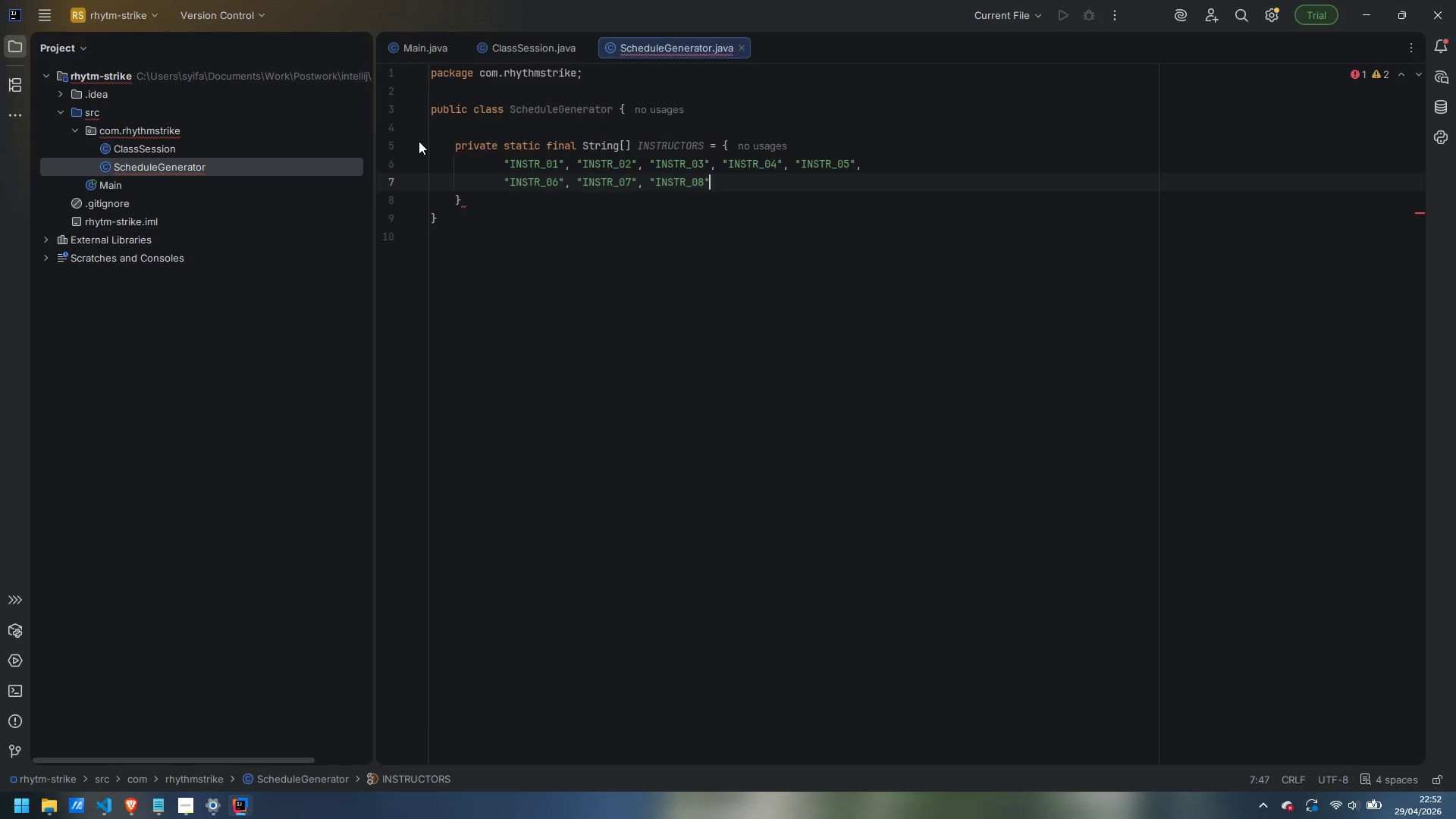 
type(, "INSTR_09)
 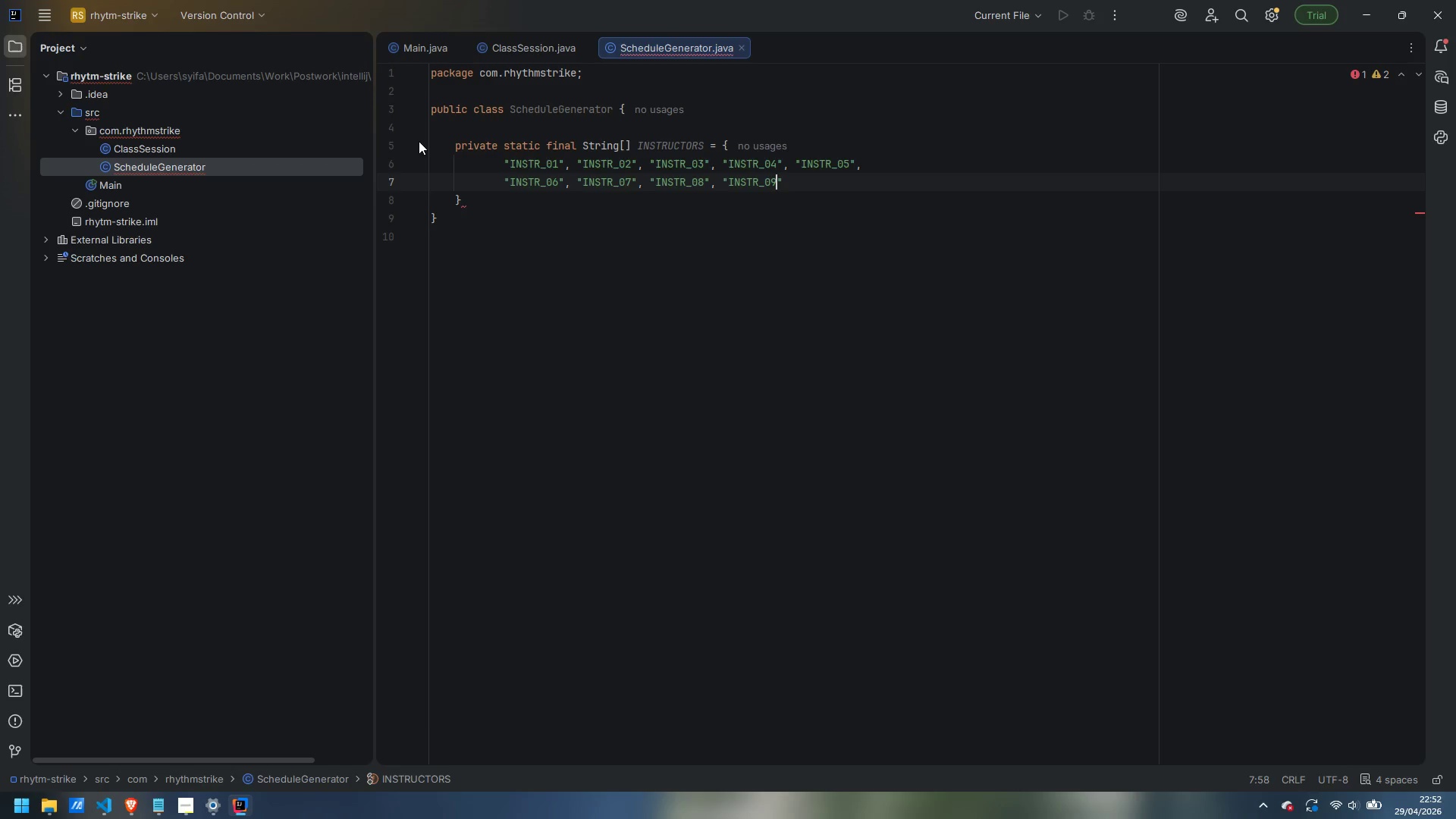 
key(ArrowRight)
 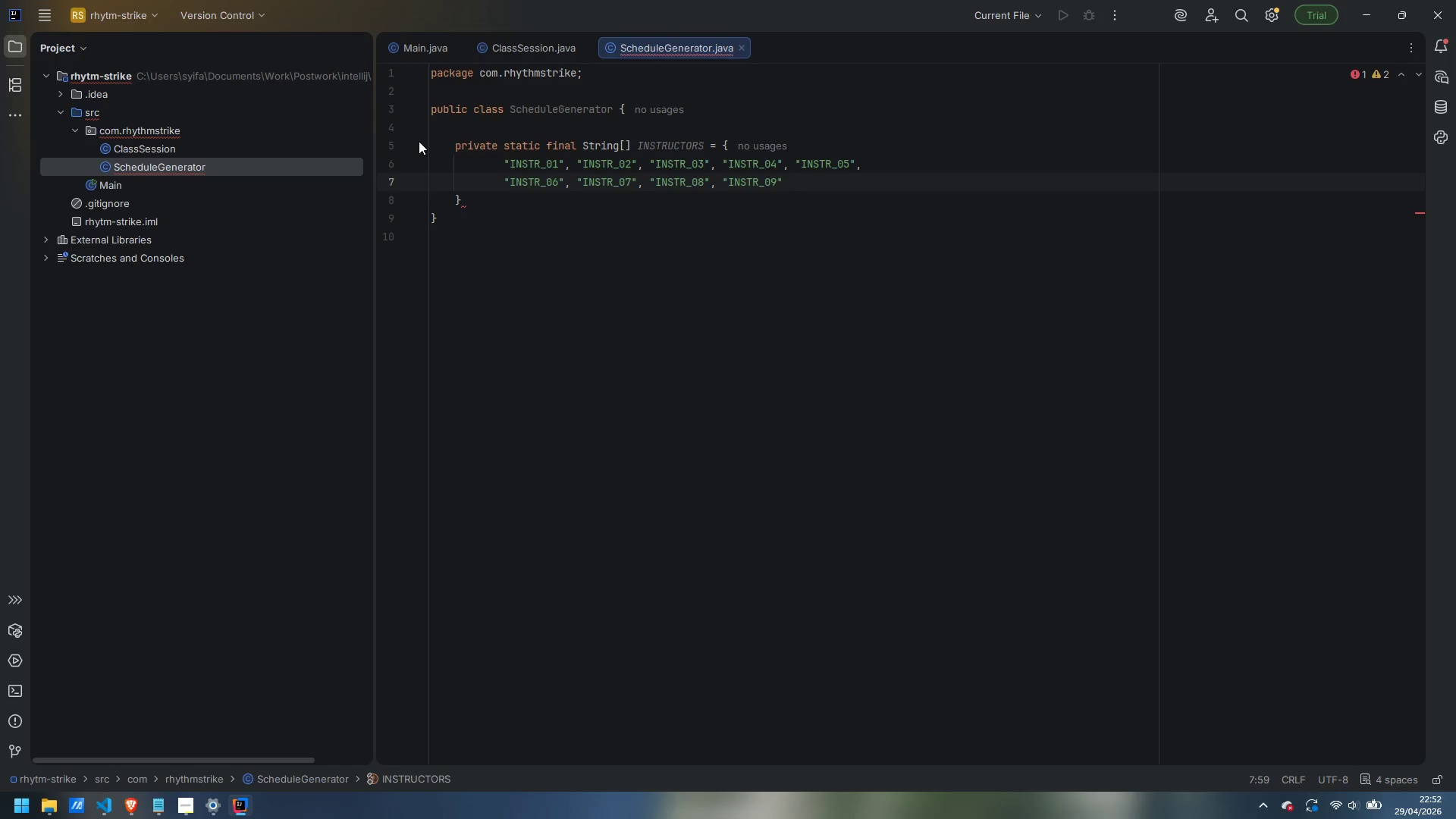 
type(, "INSTR_10)
 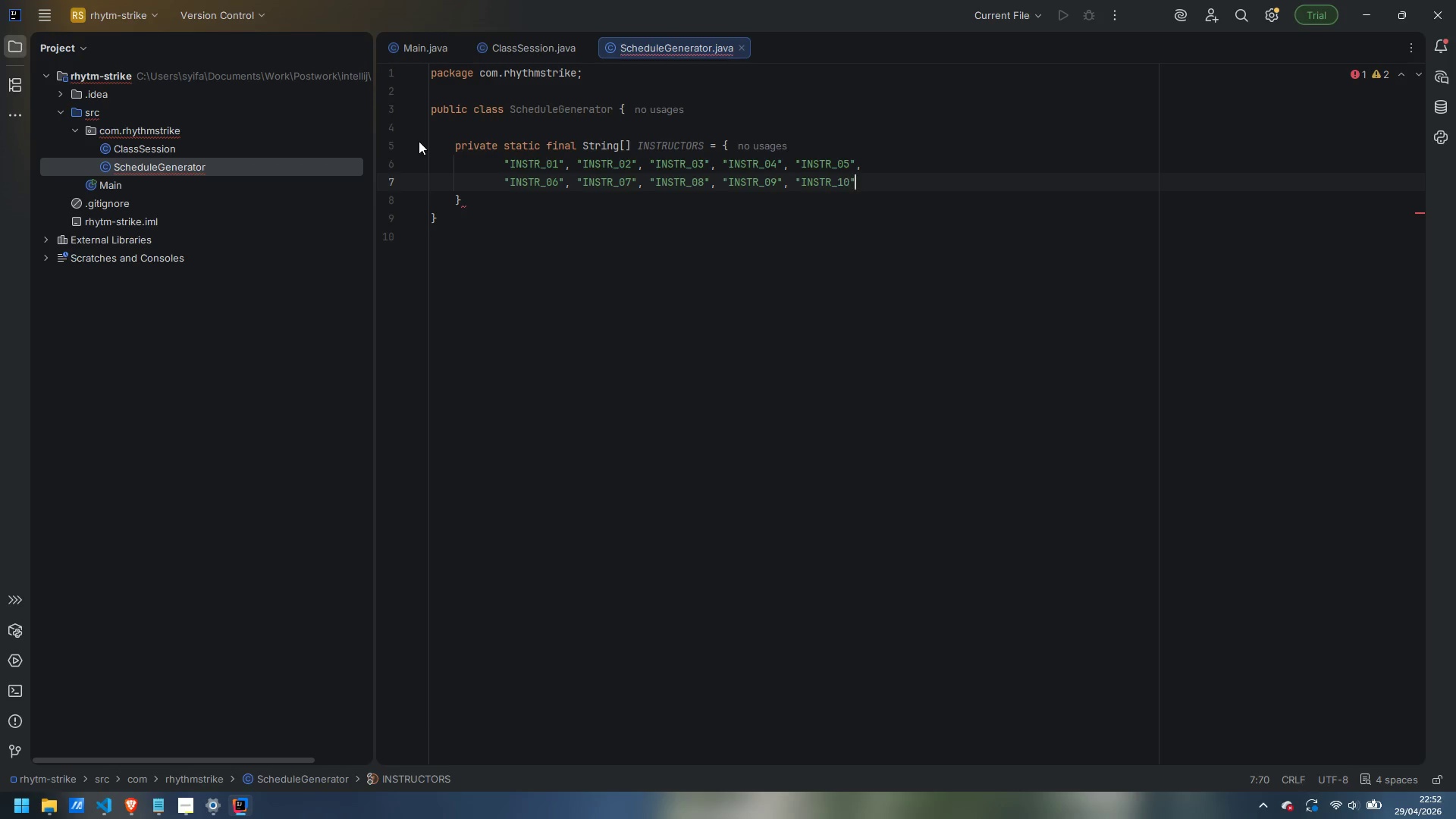 
 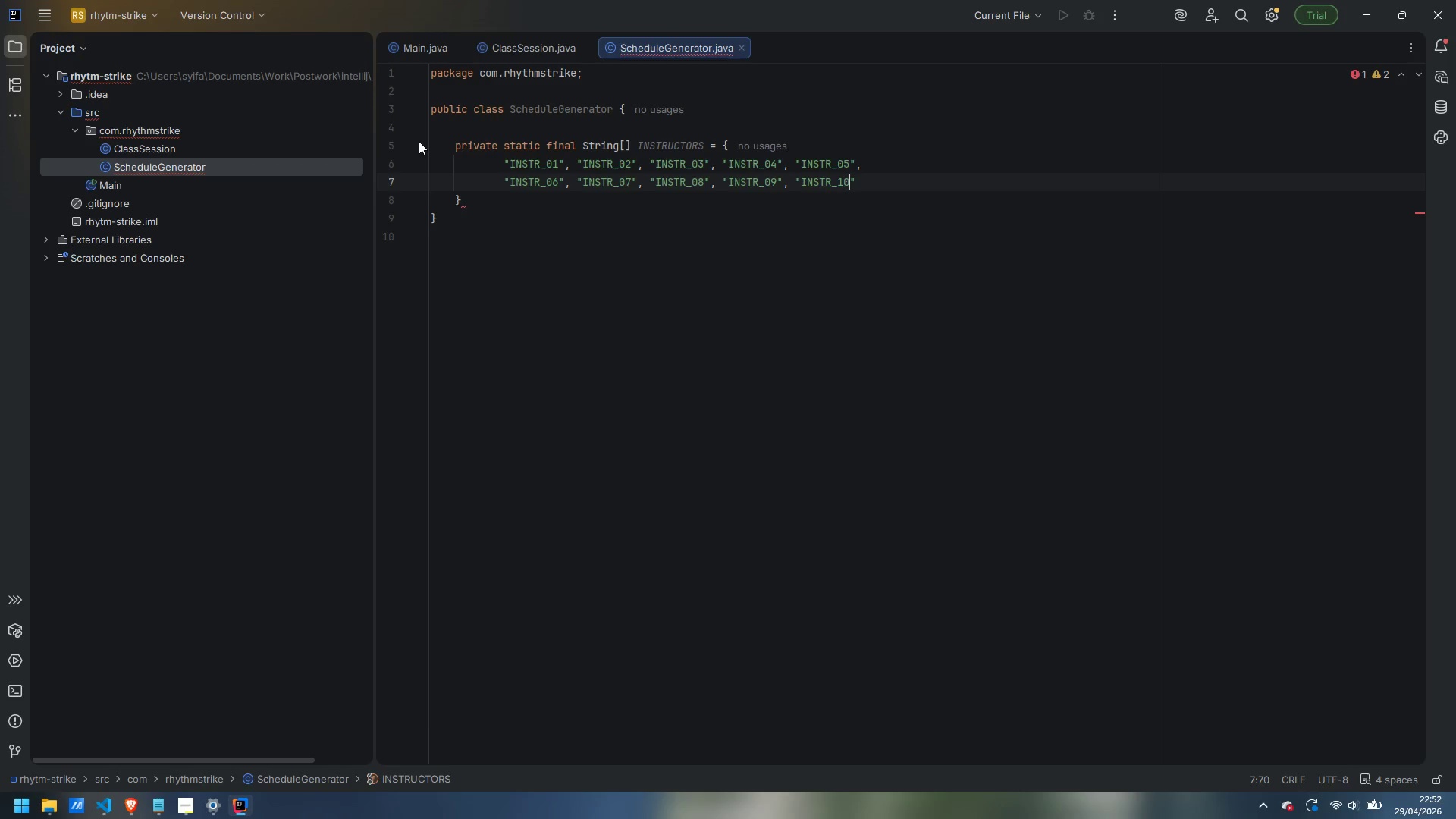 
key(ArrowRight)
 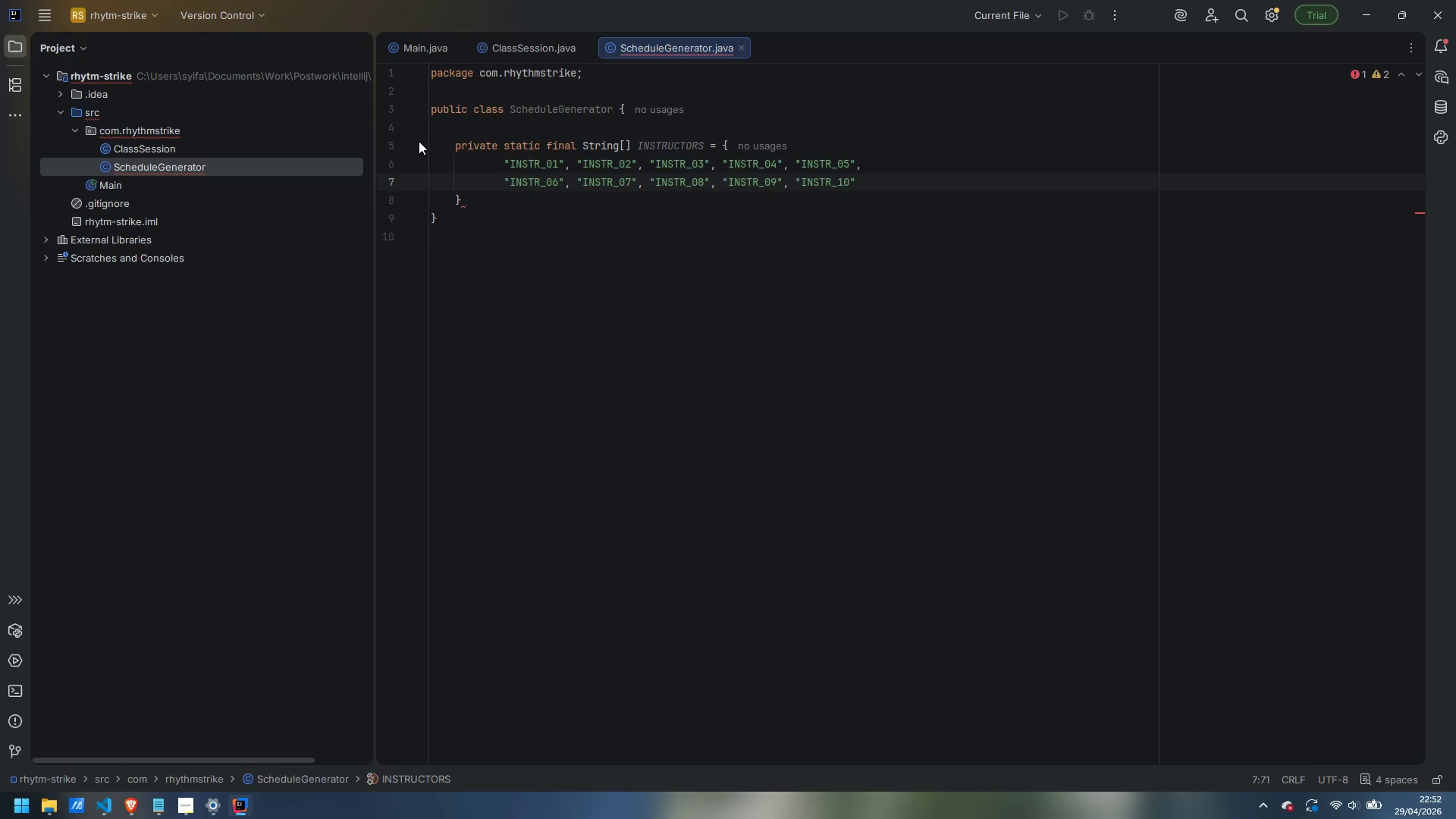 
key(Comma)
 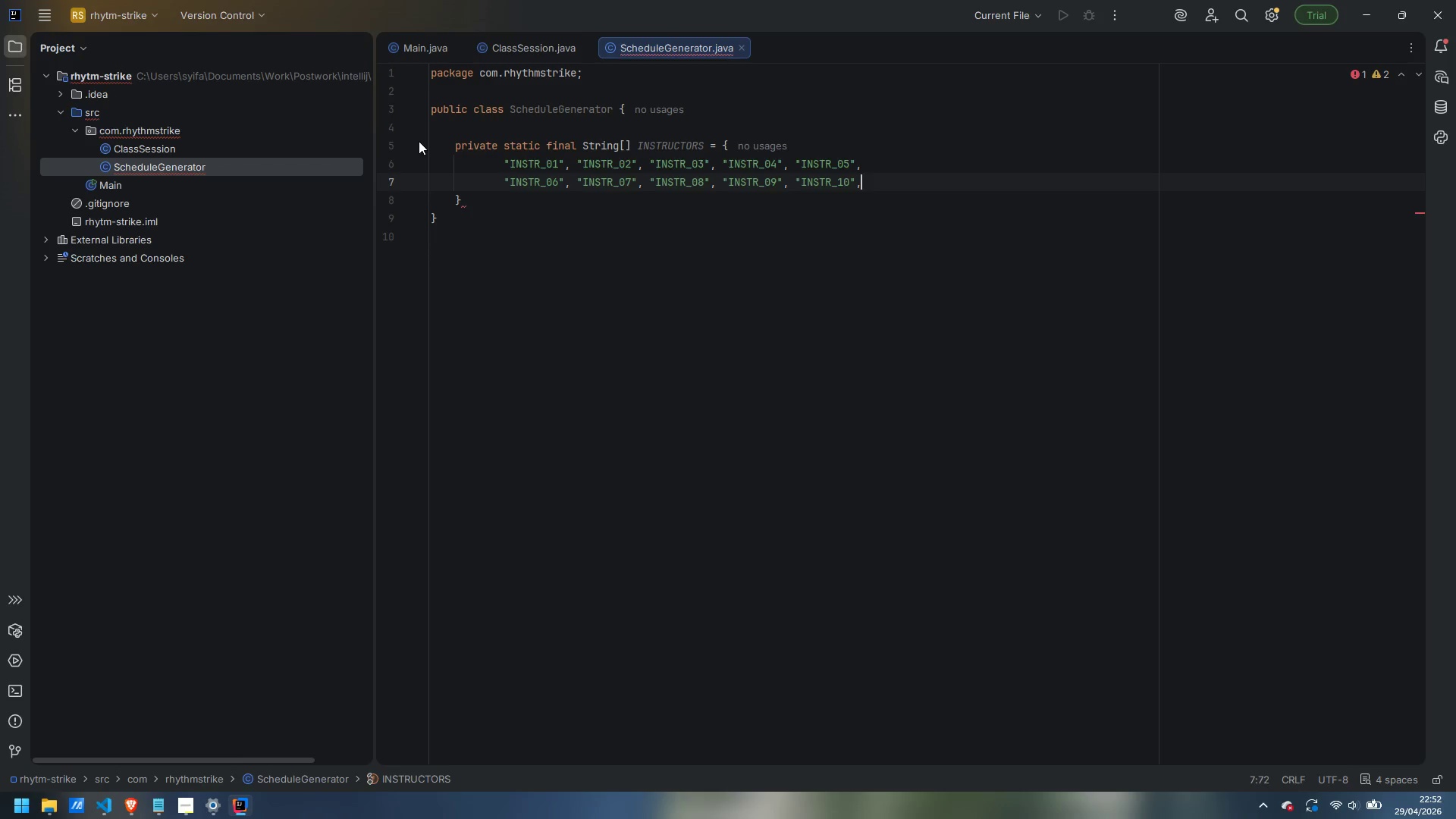 
key(Enter)
 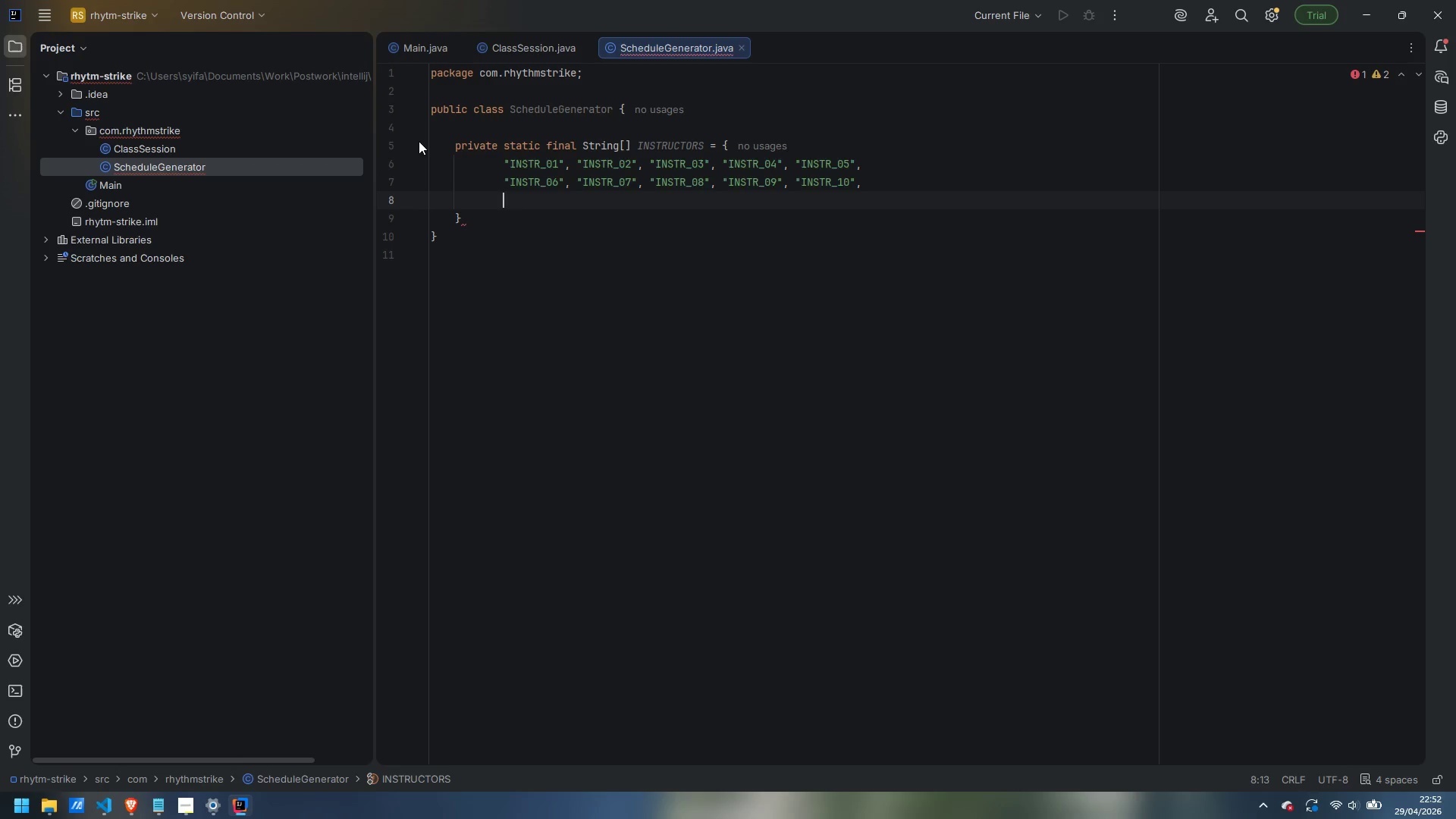 
type("INSTR_11)
 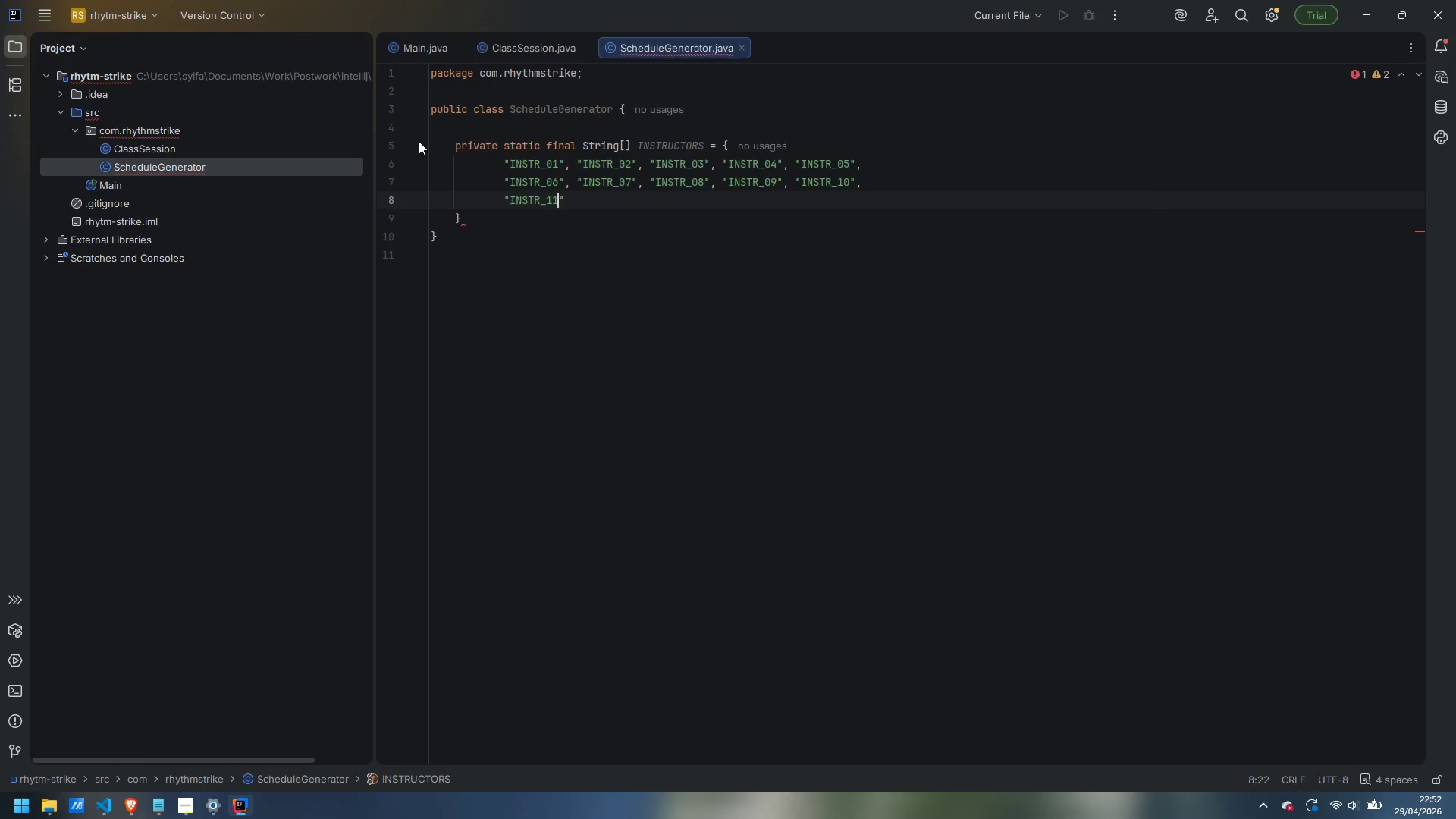 
key(ArrowRight)
 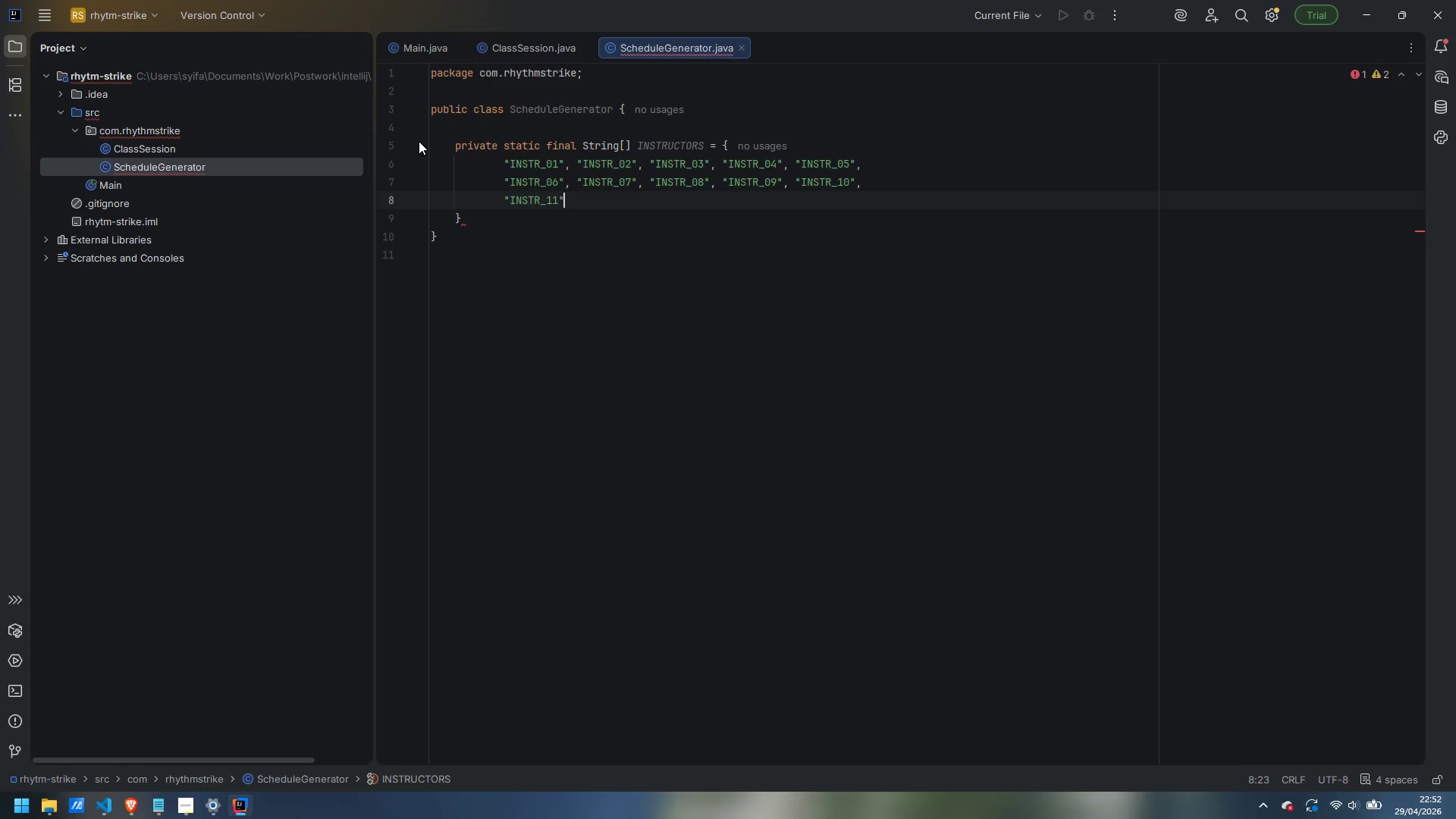 
type(, "INSTR_12)
 